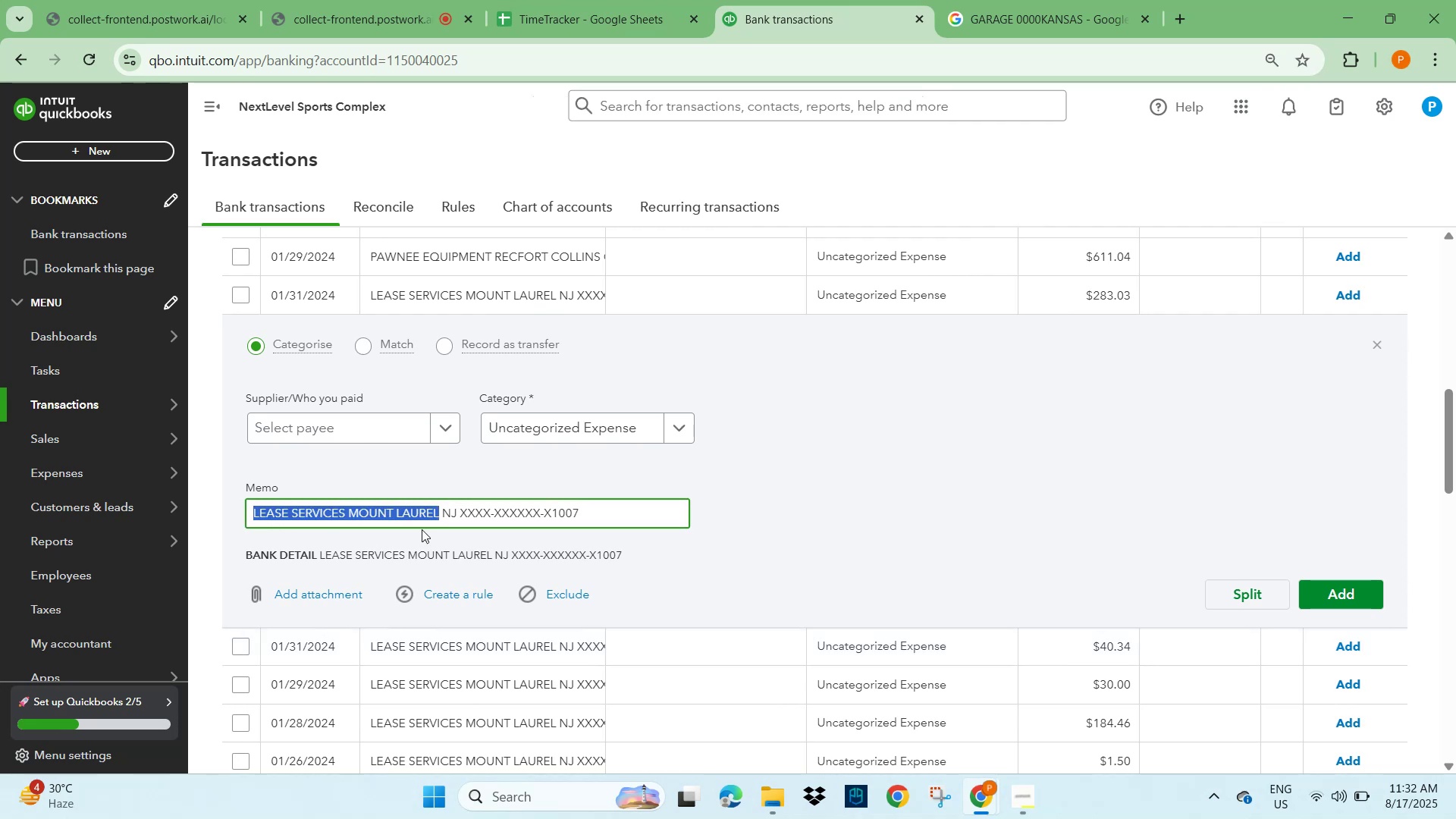 
scroll: coordinate [702, 489], scroll_direction: up, amount: 8.0
 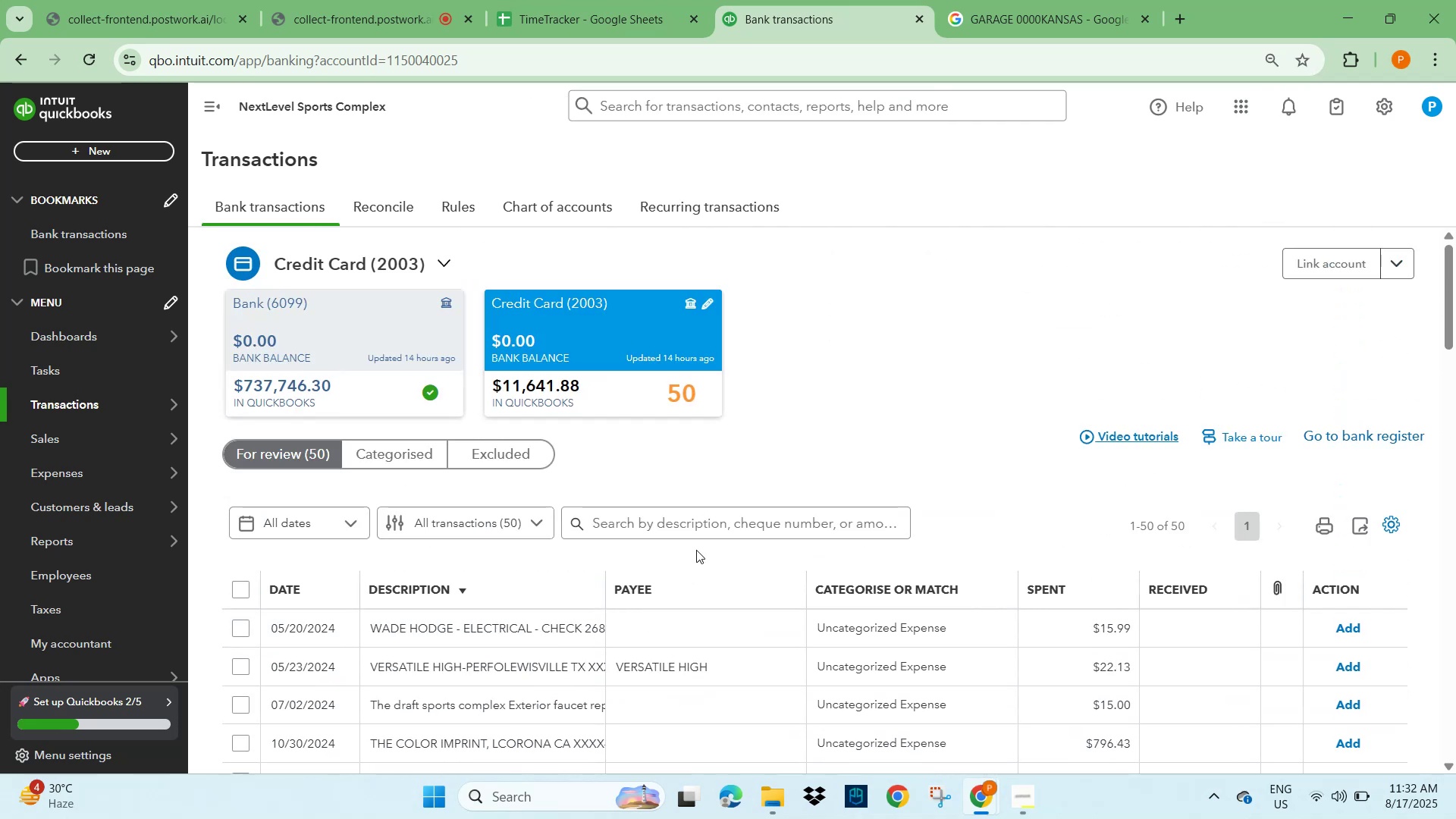 
left_click([696, 525])
 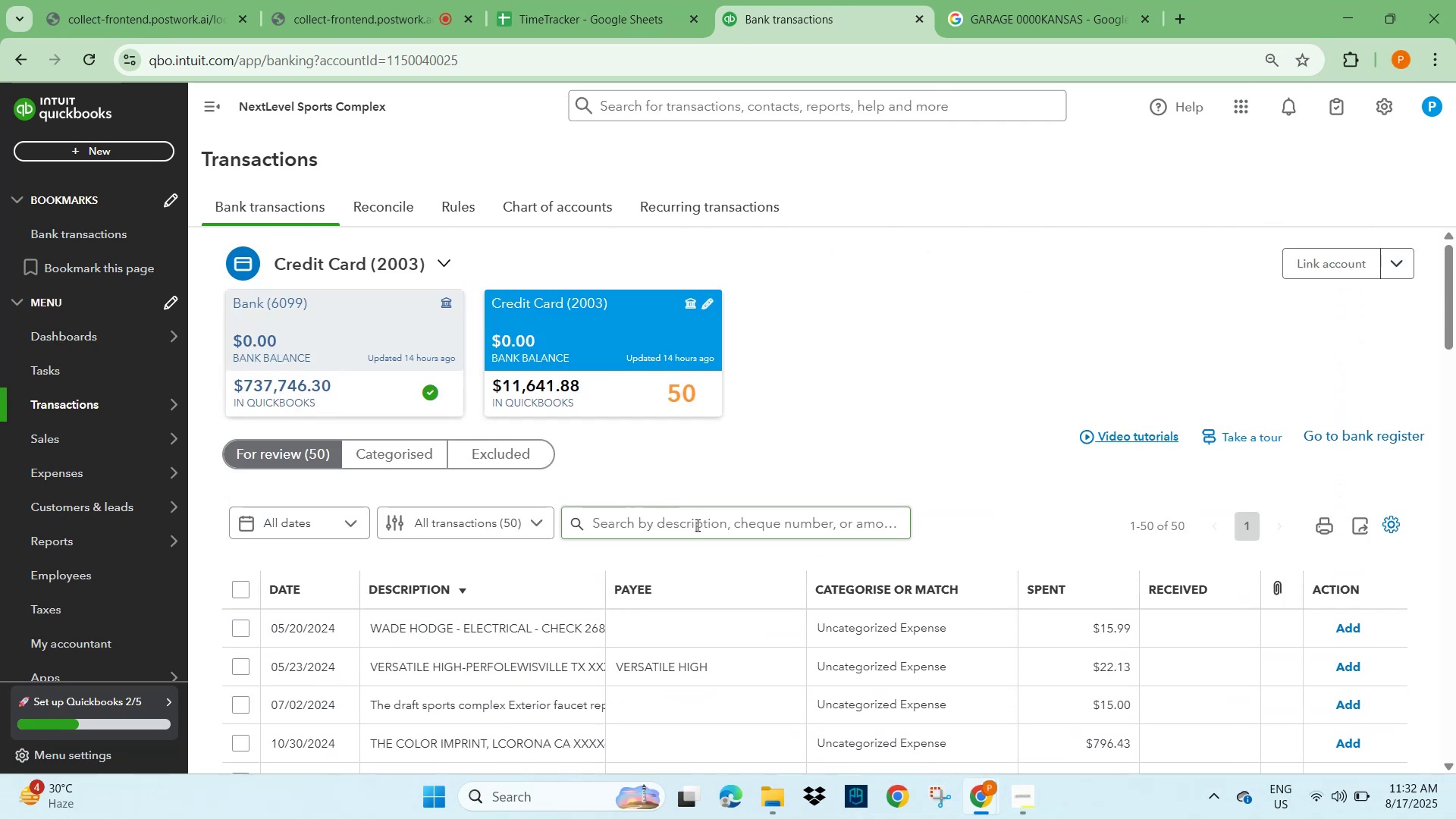 
key(Control+V)
 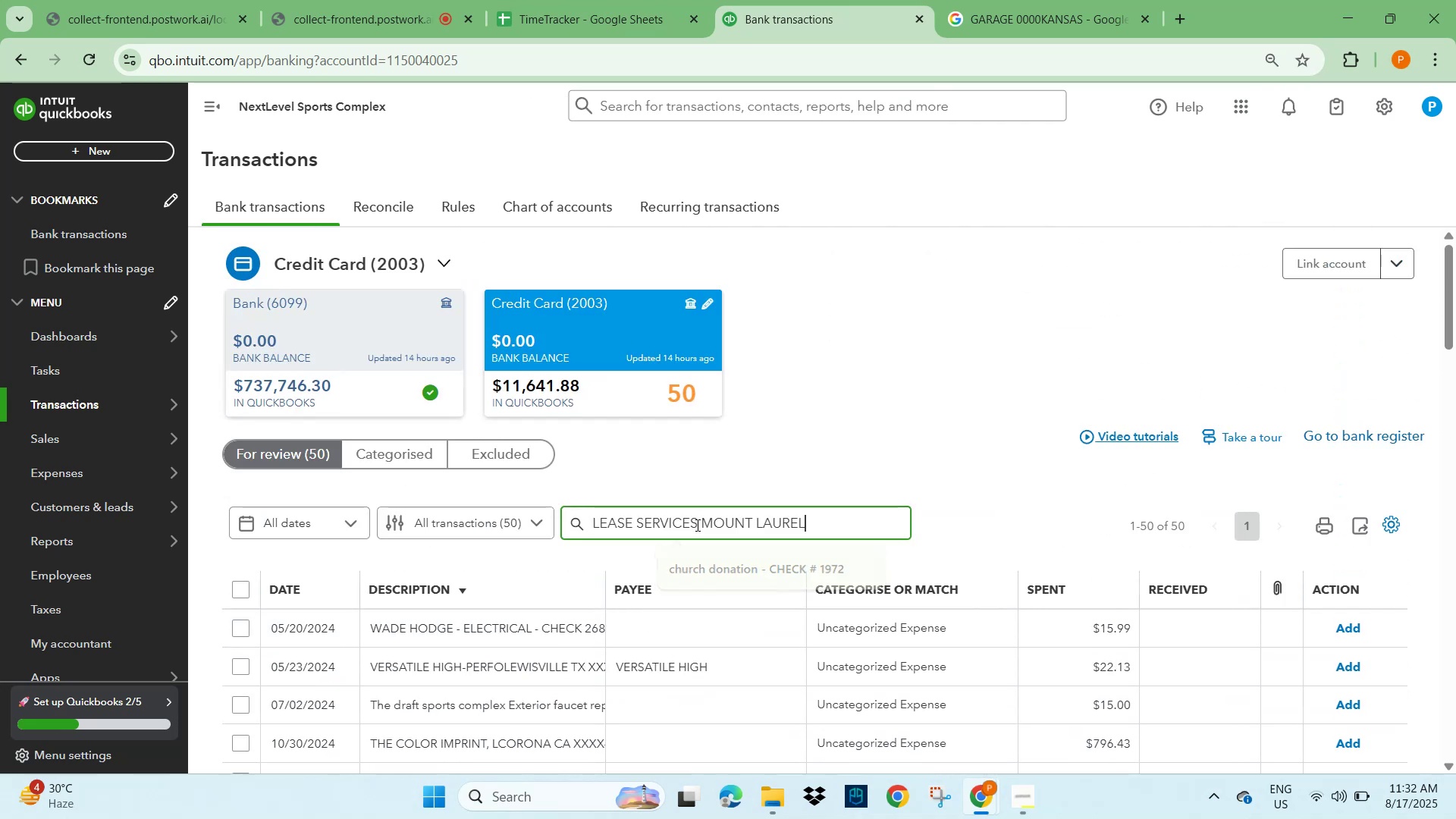 
key(NumpadEnter)
 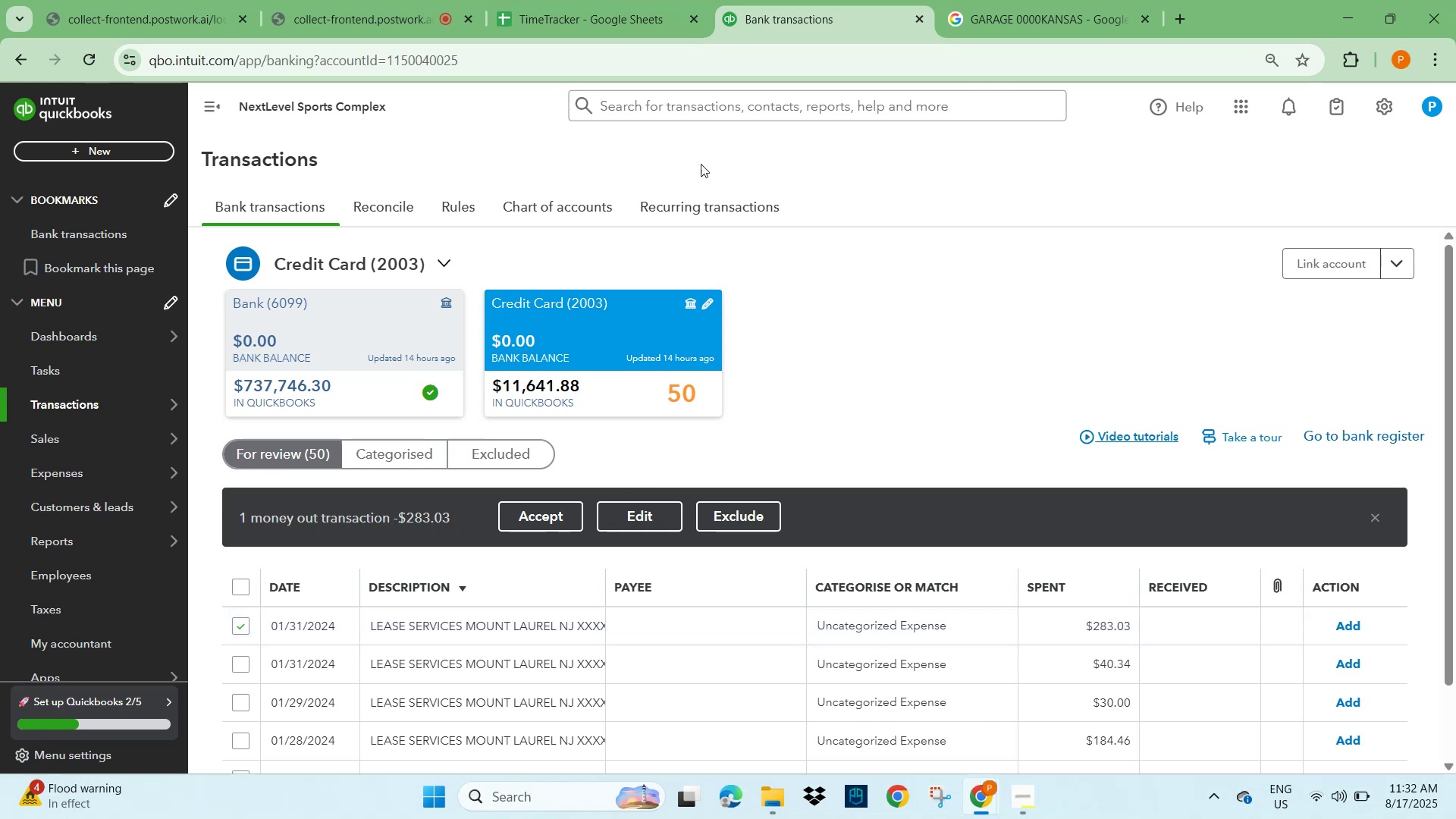 
wait(5.93)
 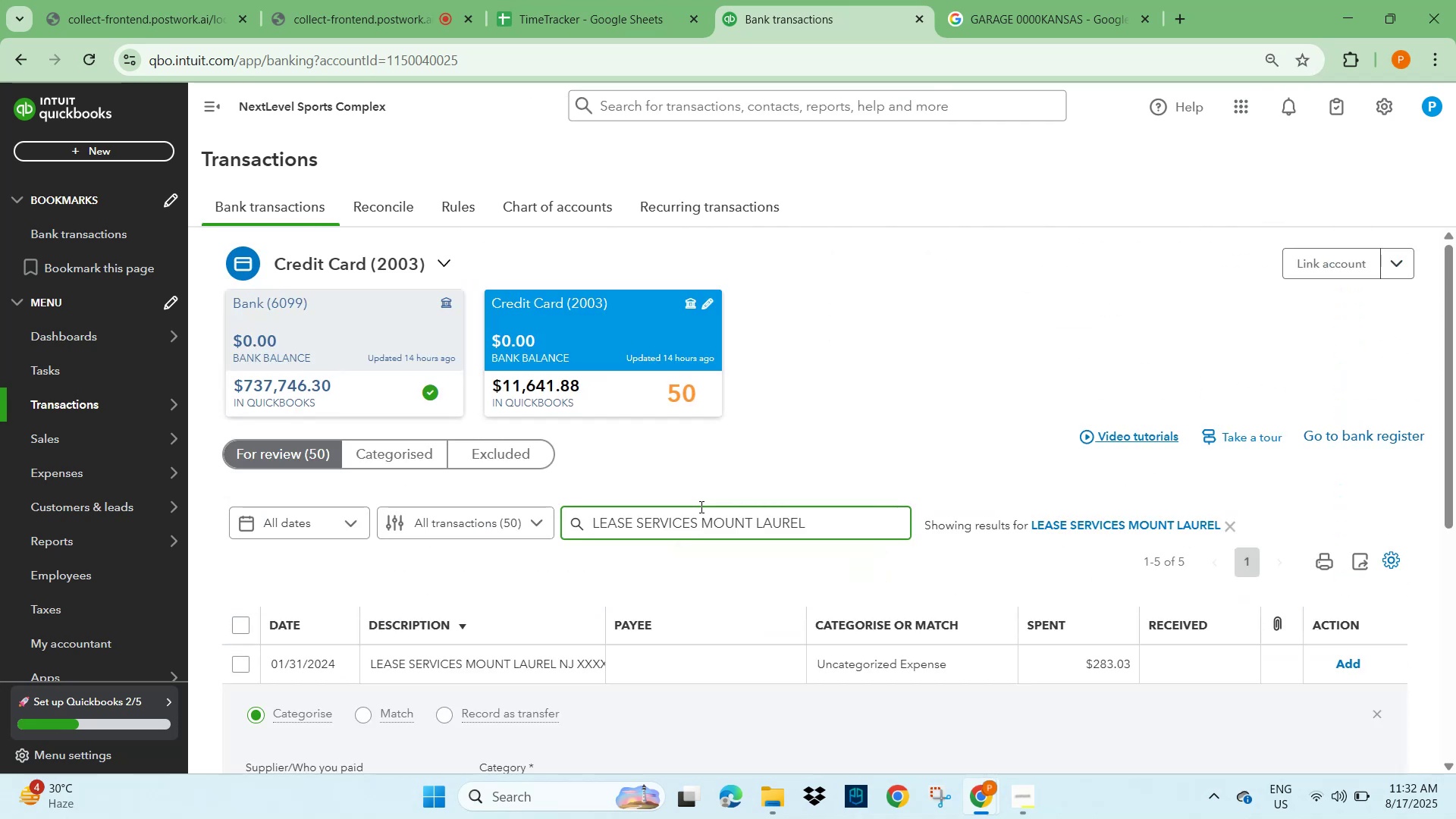 
left_click([899, 136])
 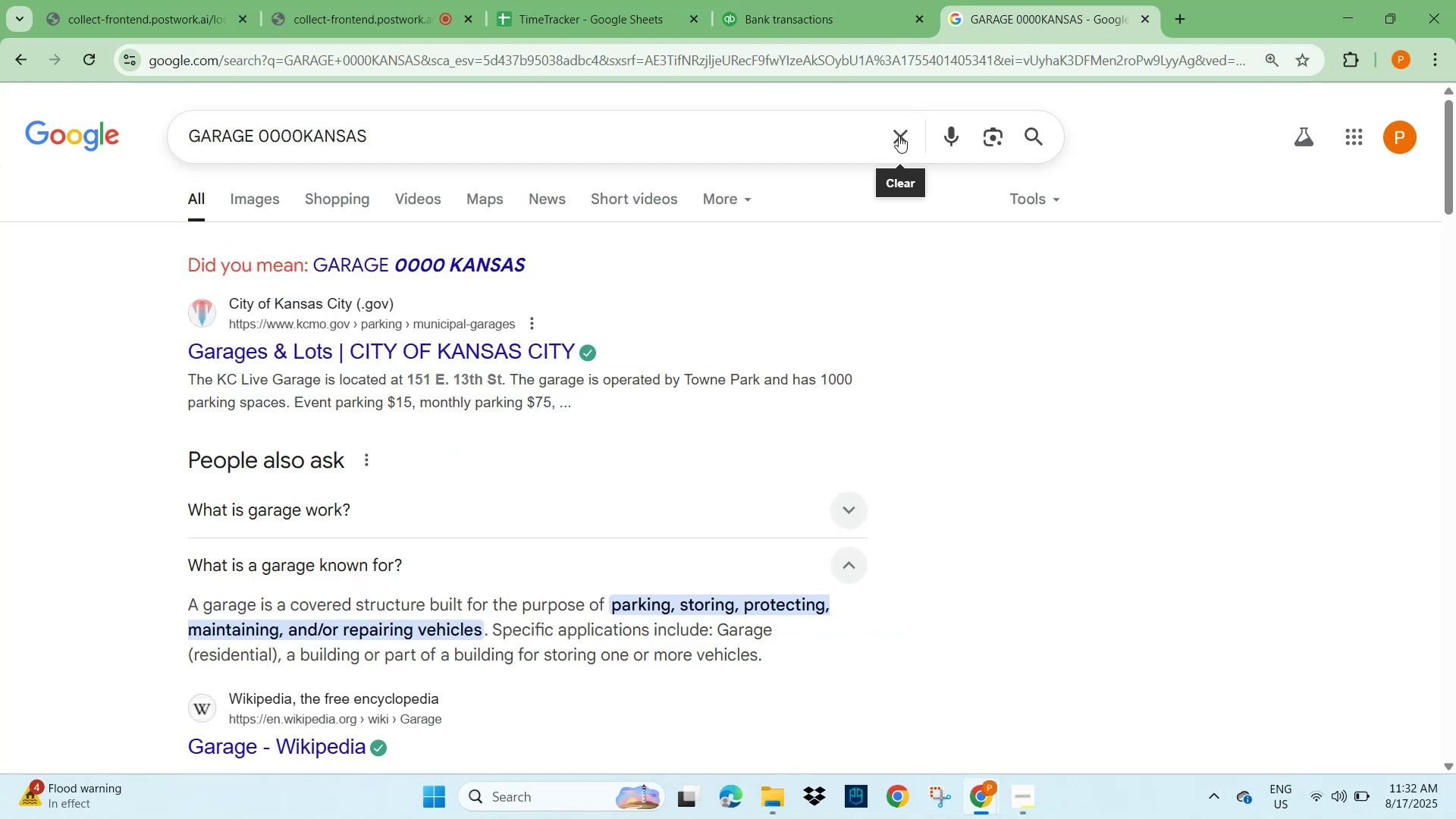 
key(Control+V)
 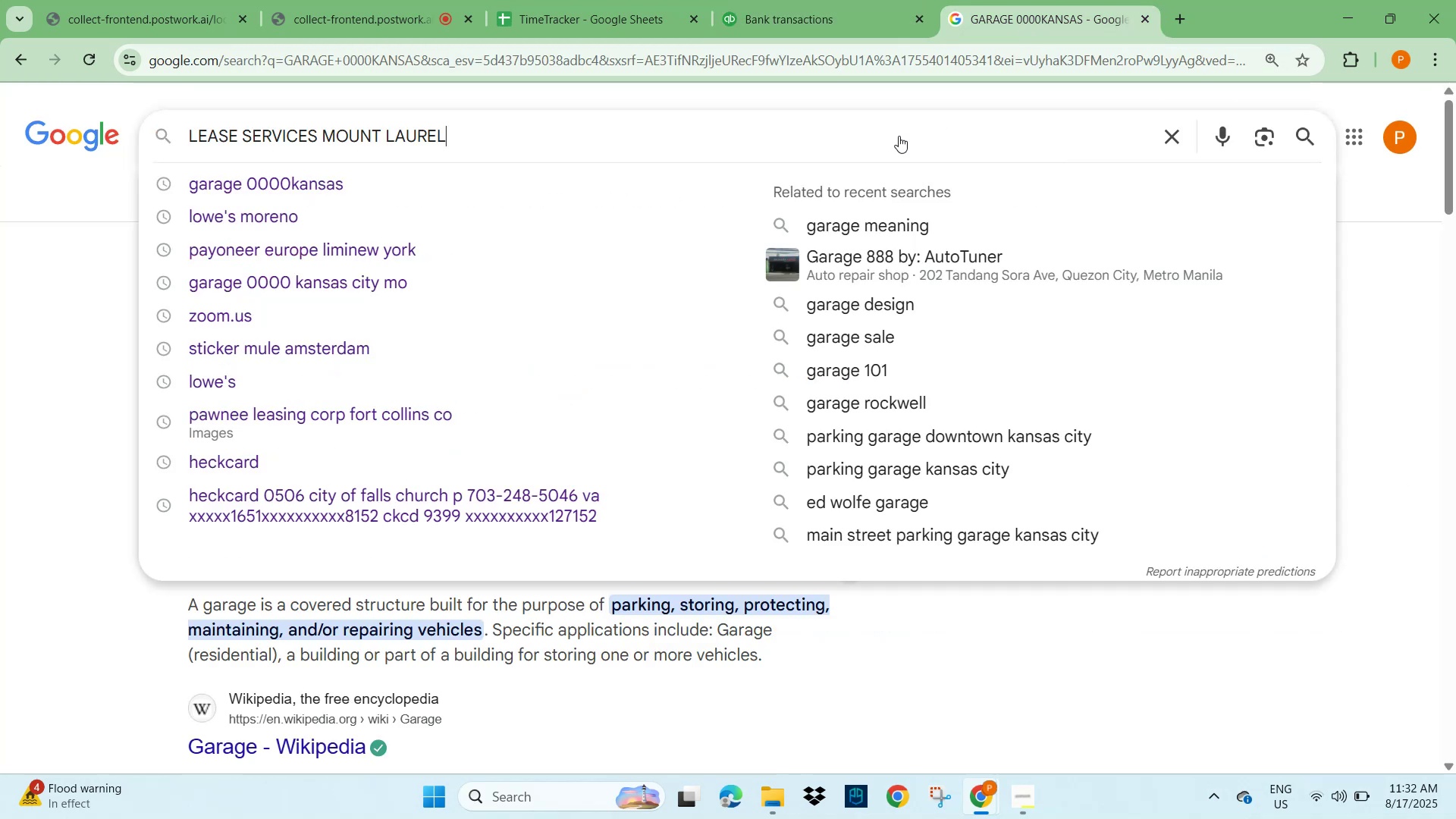 
key(NumpadEnter)
 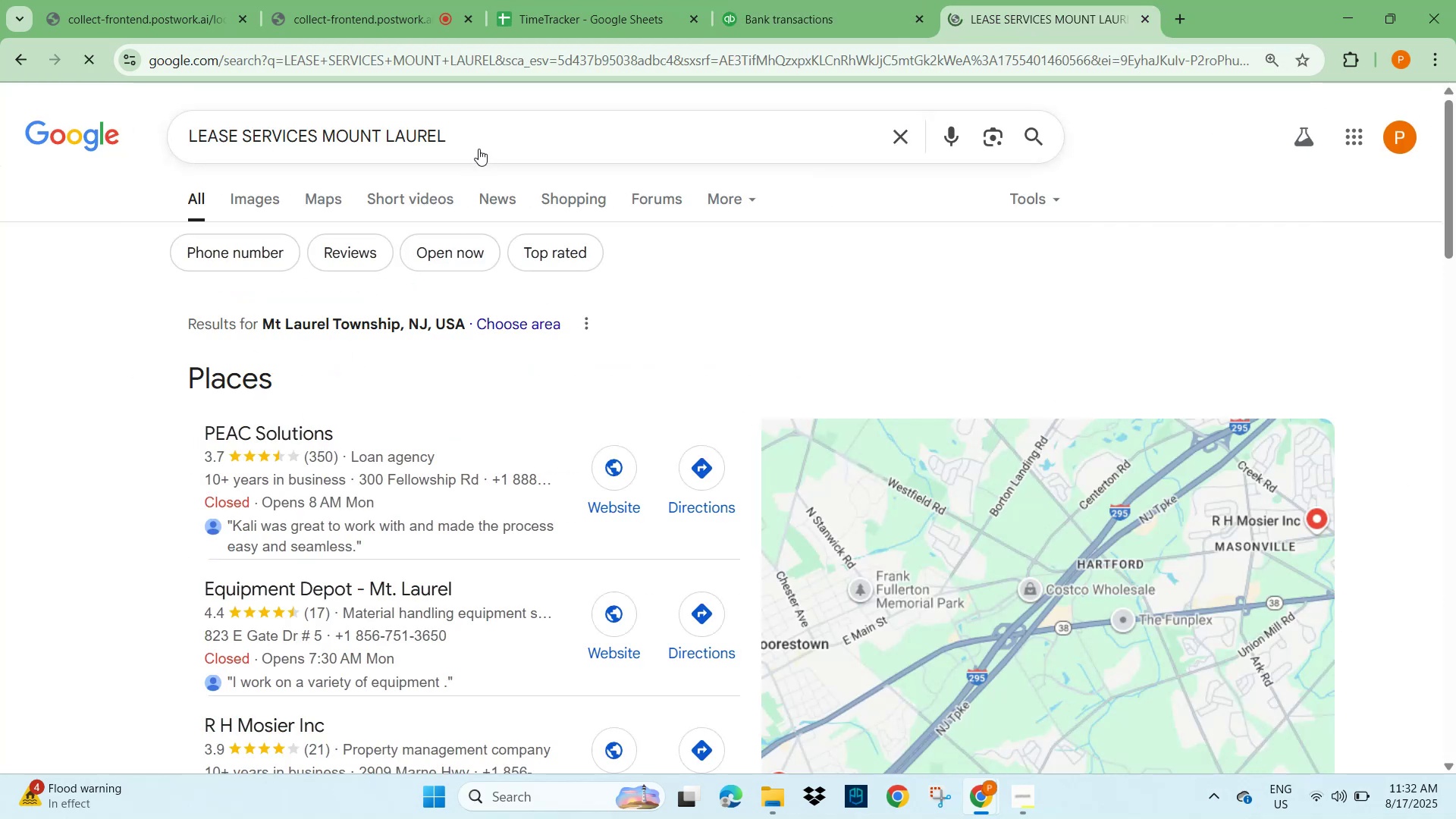 
scroll: coordinate [391, 367], scroll_direction: down, amount: 4.0
 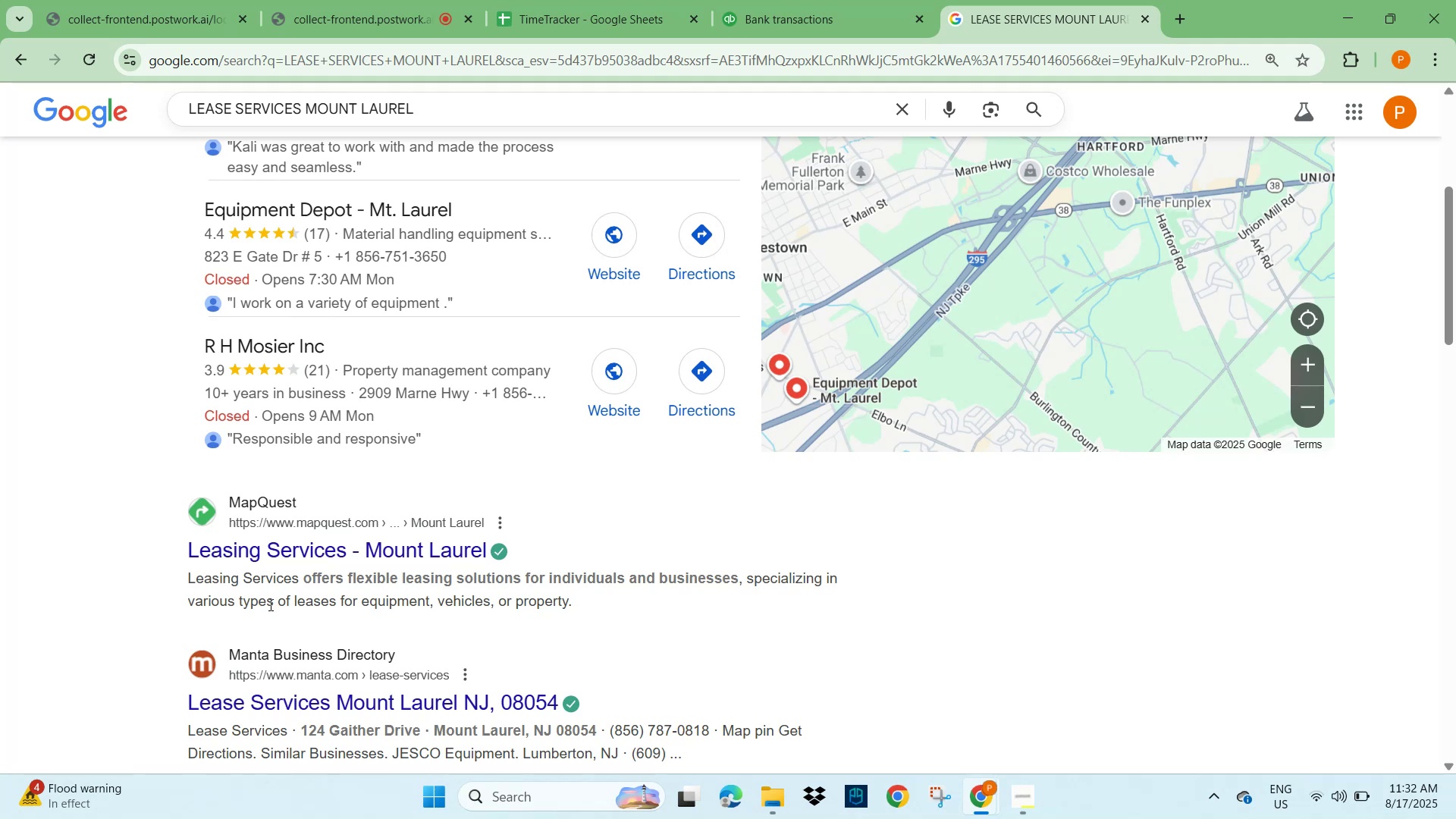 
wait(10.61)
 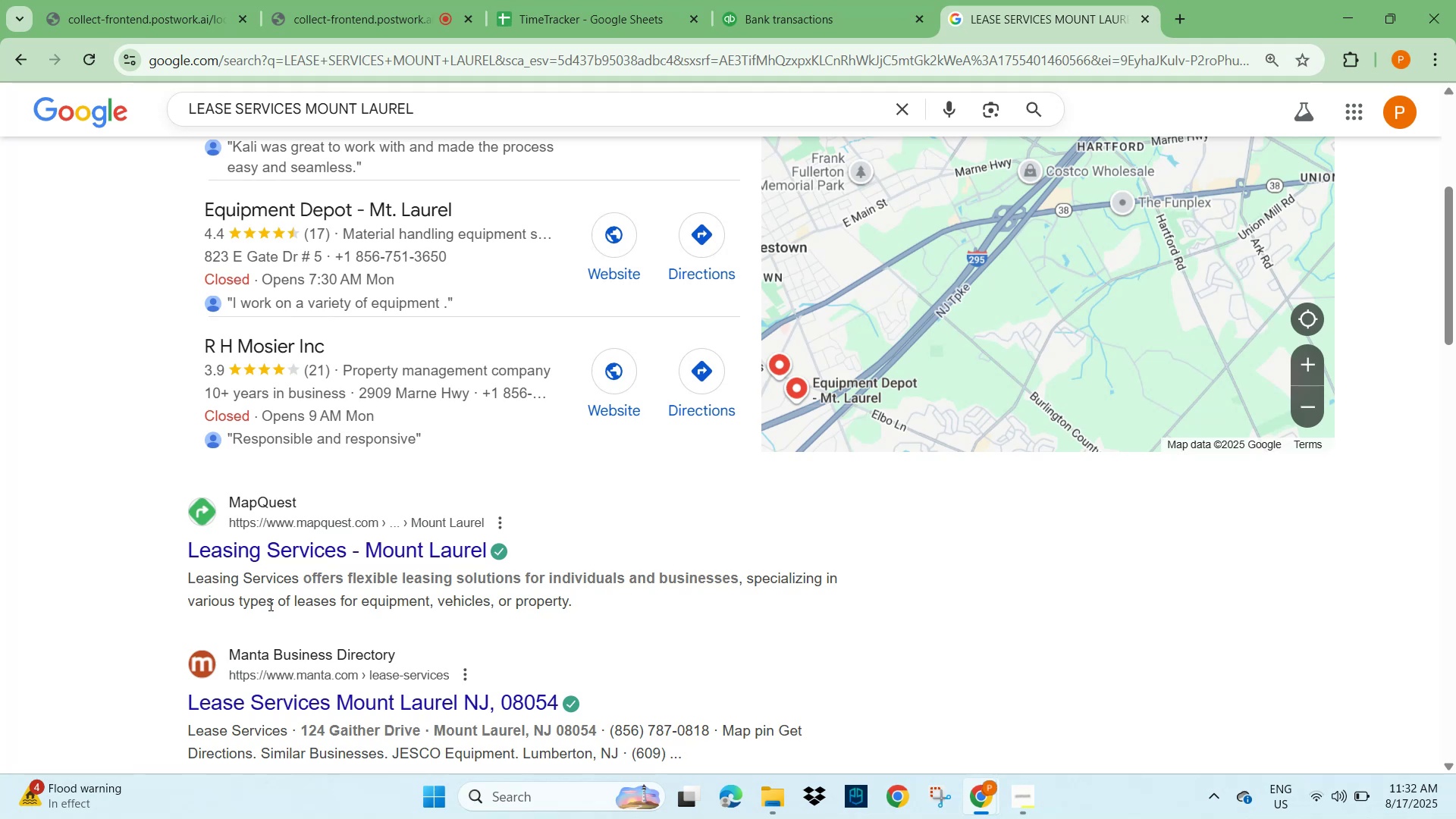 
scroll: coordinate [299, 706], scroll_direction: down, amount: 13.0
 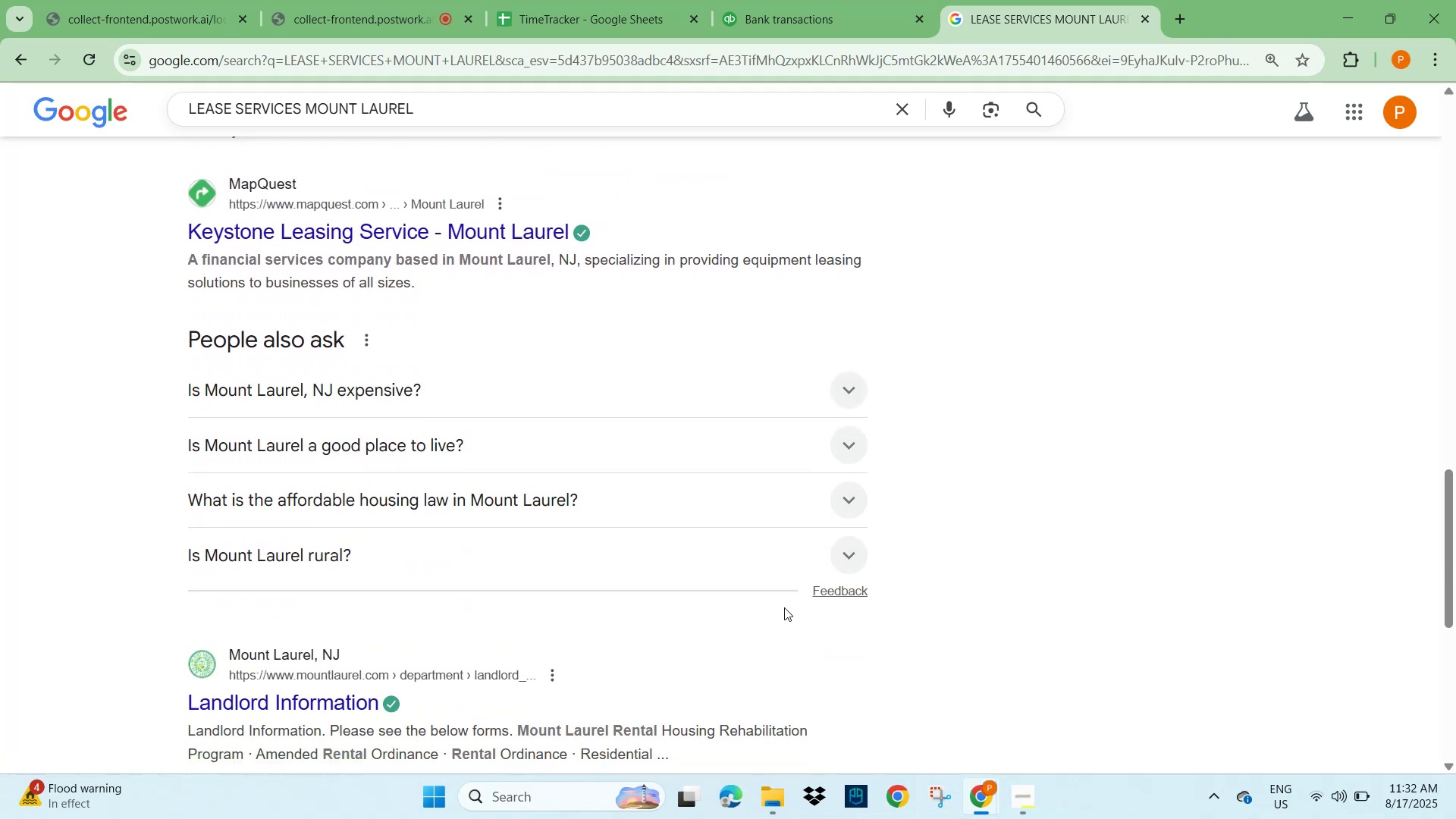 
scroll: coordinate [416, 519], scroll_direction: up, amount: 18.0
 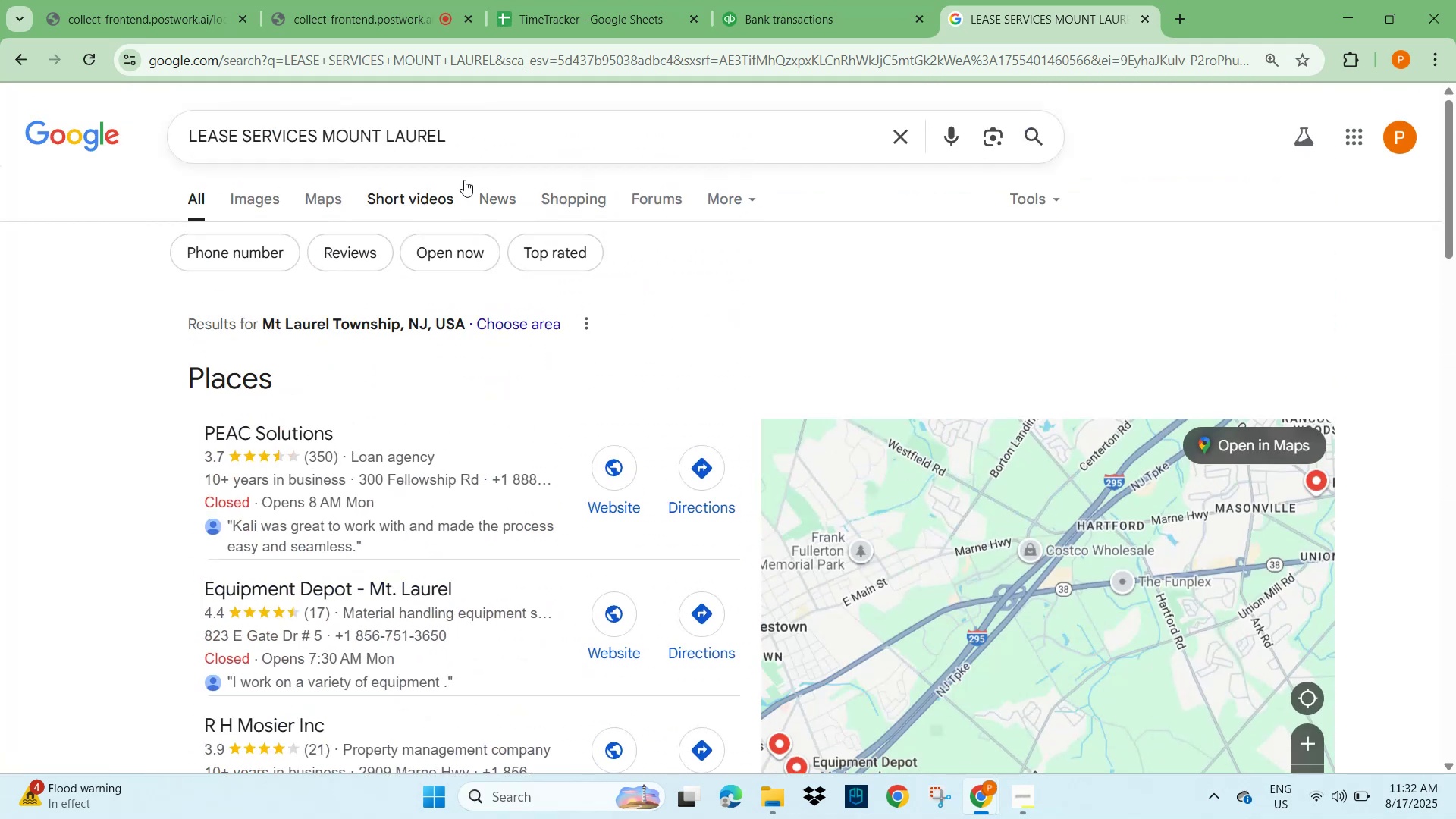 
left_click_drag(start_coordinate=[460, 136], to_coordinate=[319, 123])
 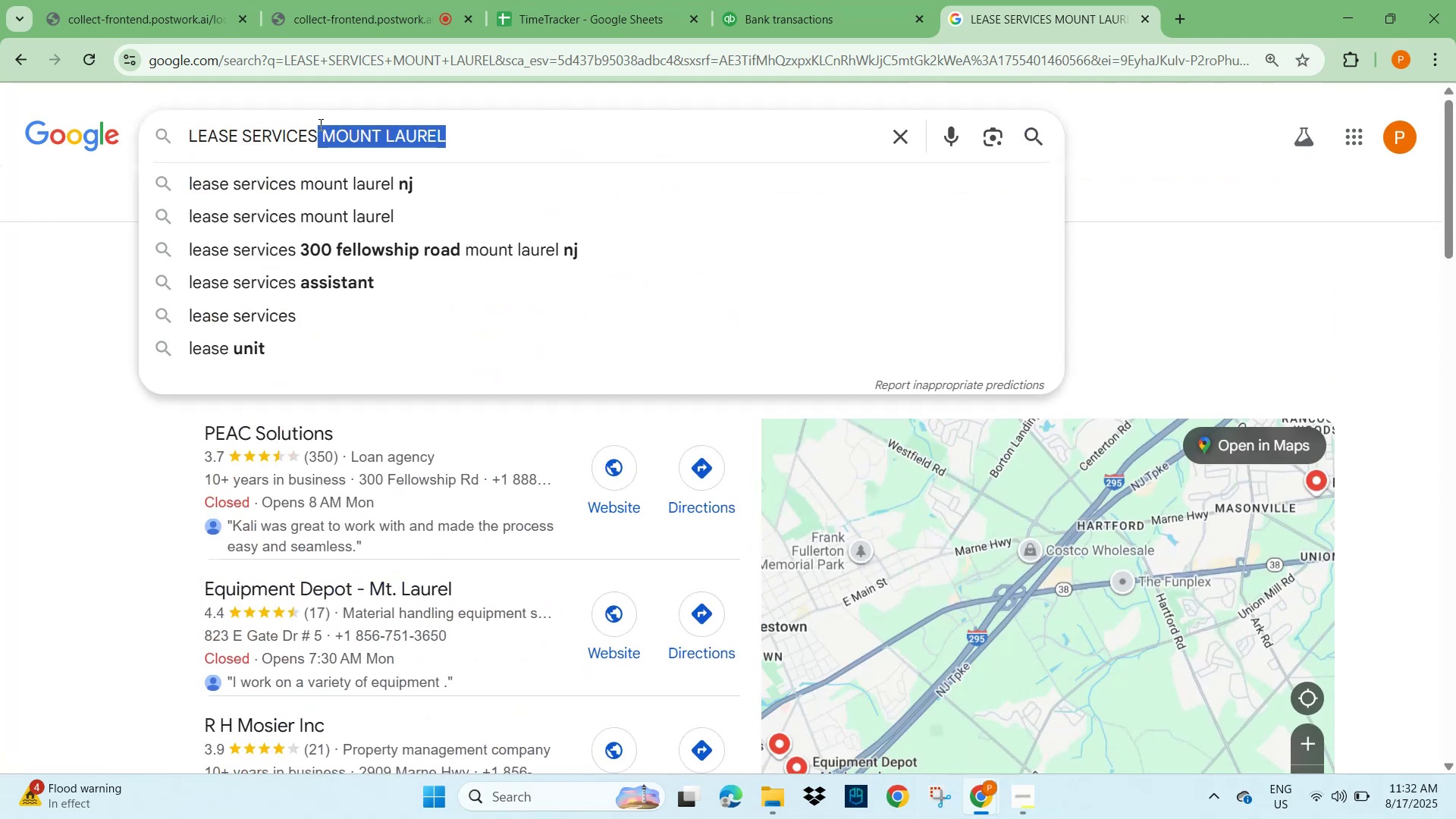 
key(Backspace)
 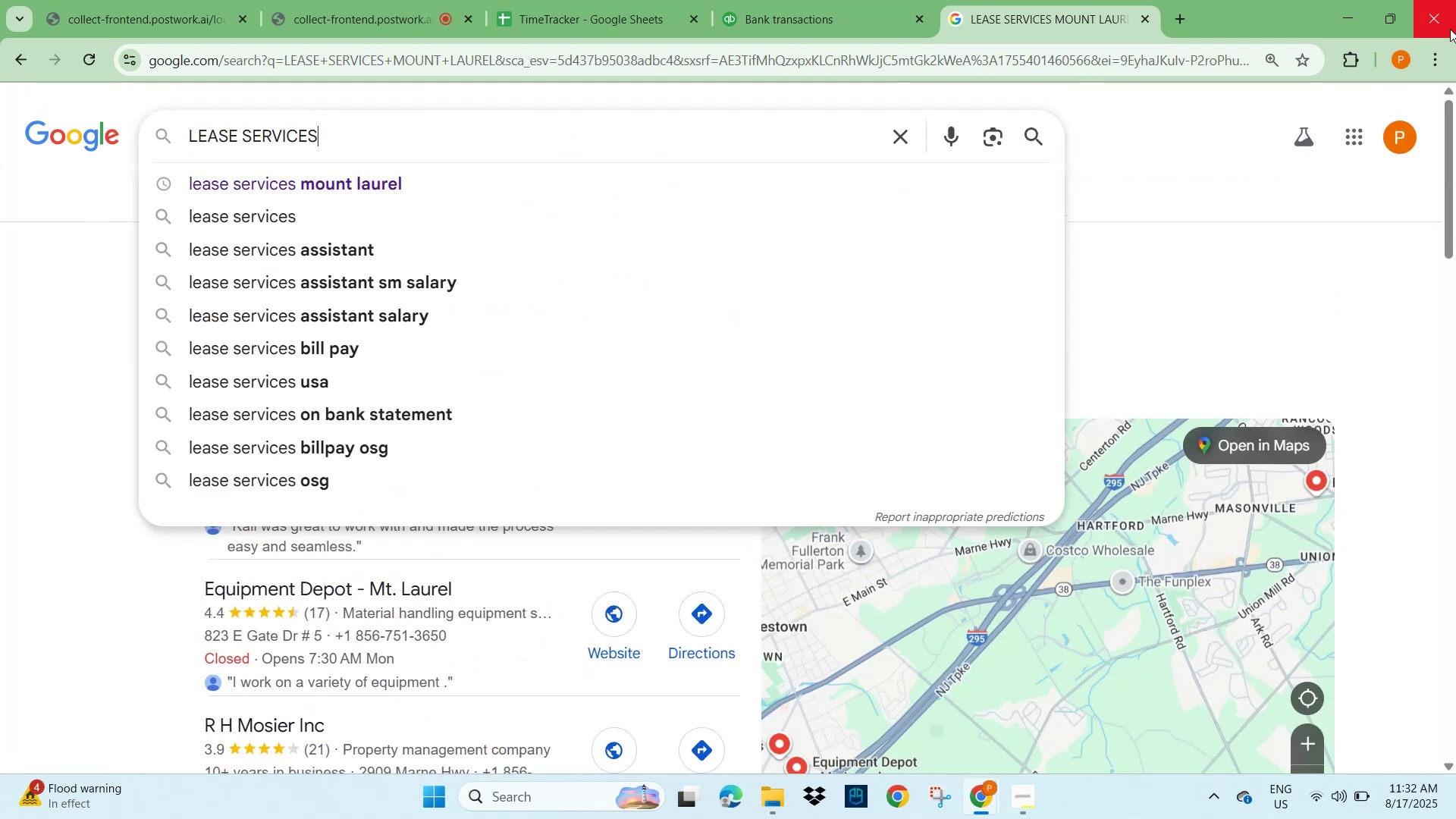 
key(NumpadEnter)
 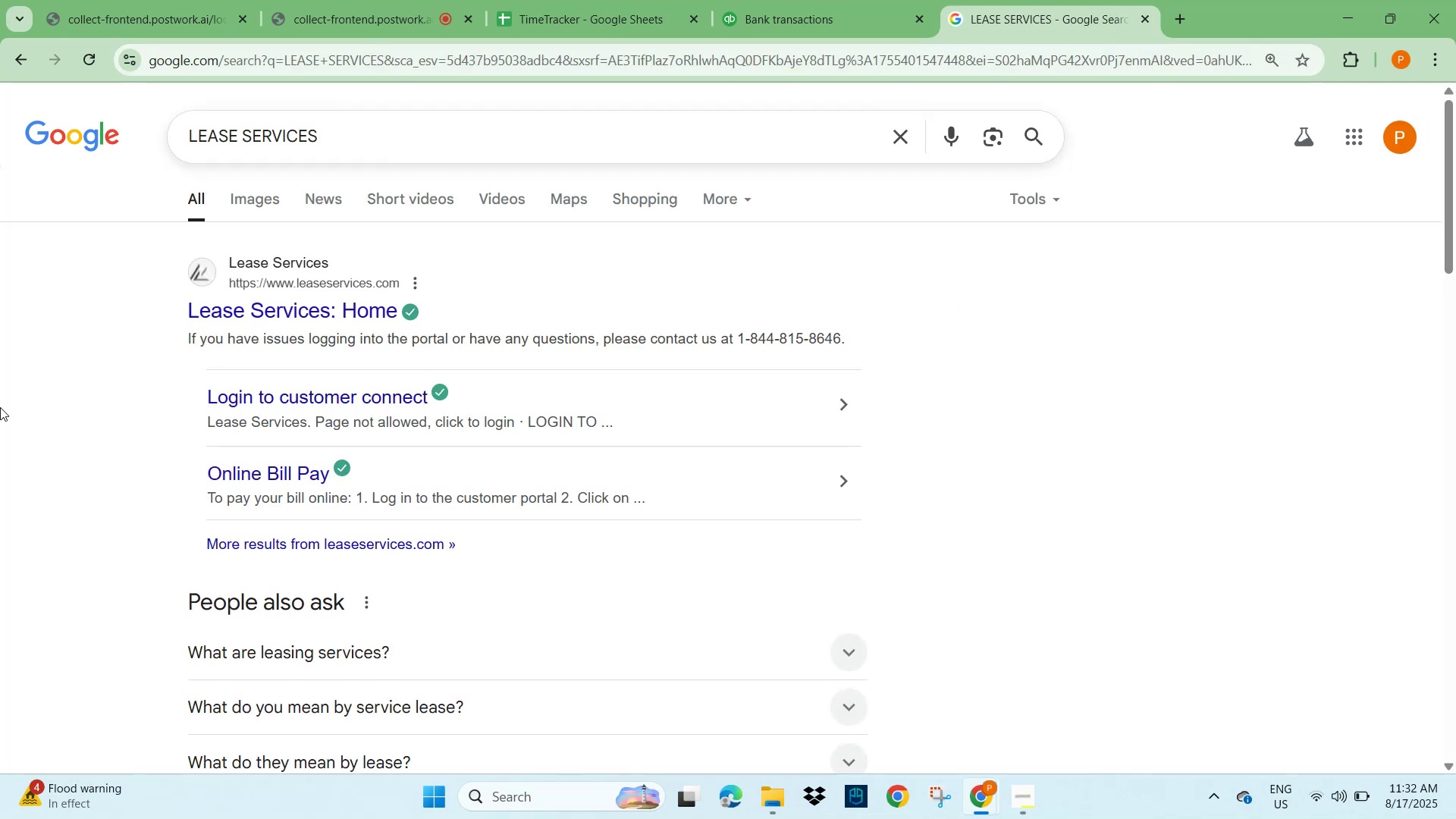 
scroll: coordinate [610, 630], scroll_direction: down, amount: 1.0
 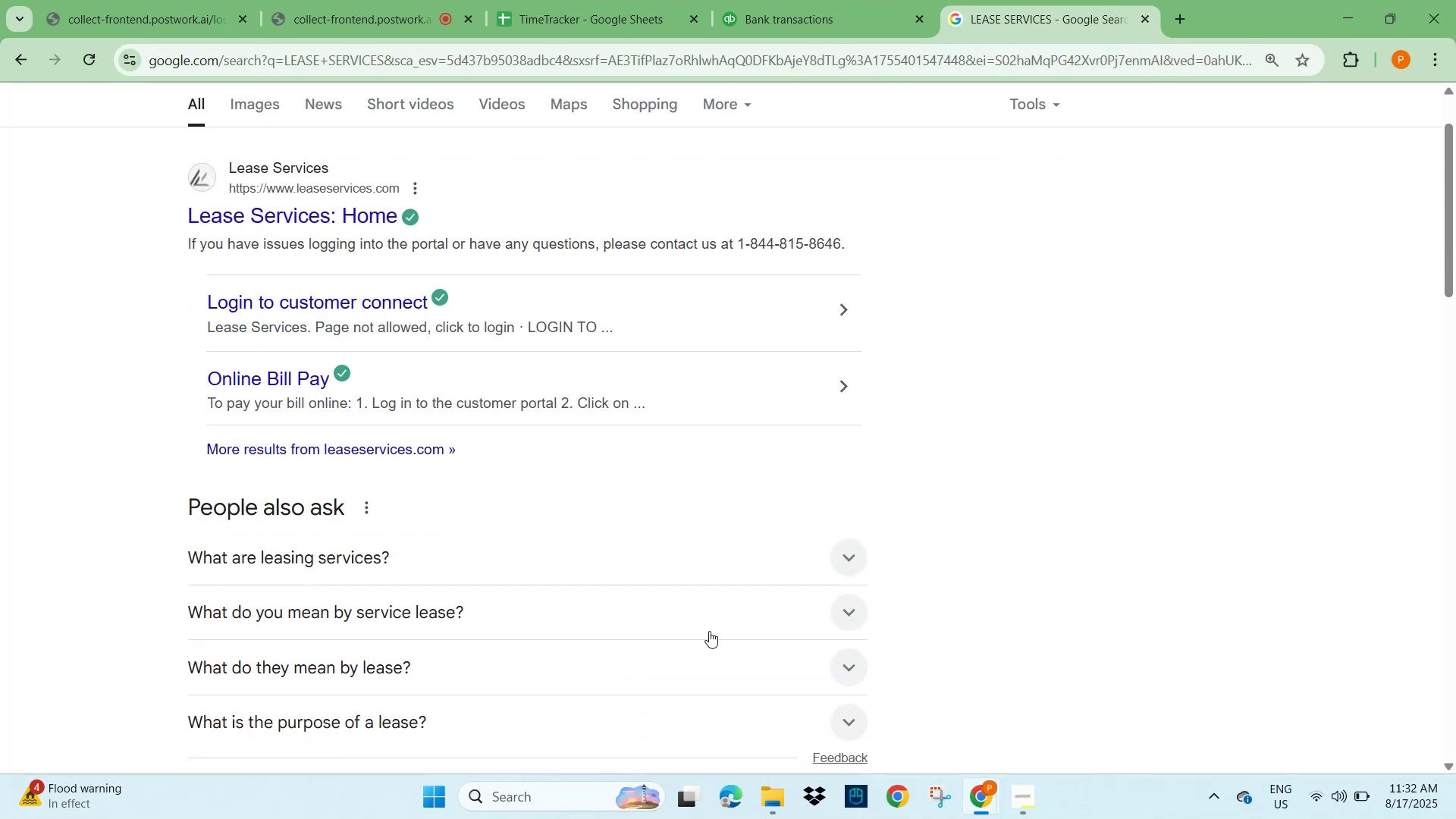 
scroll: coordinate [703, 629], scroll_direction: up, amount: 2.0
 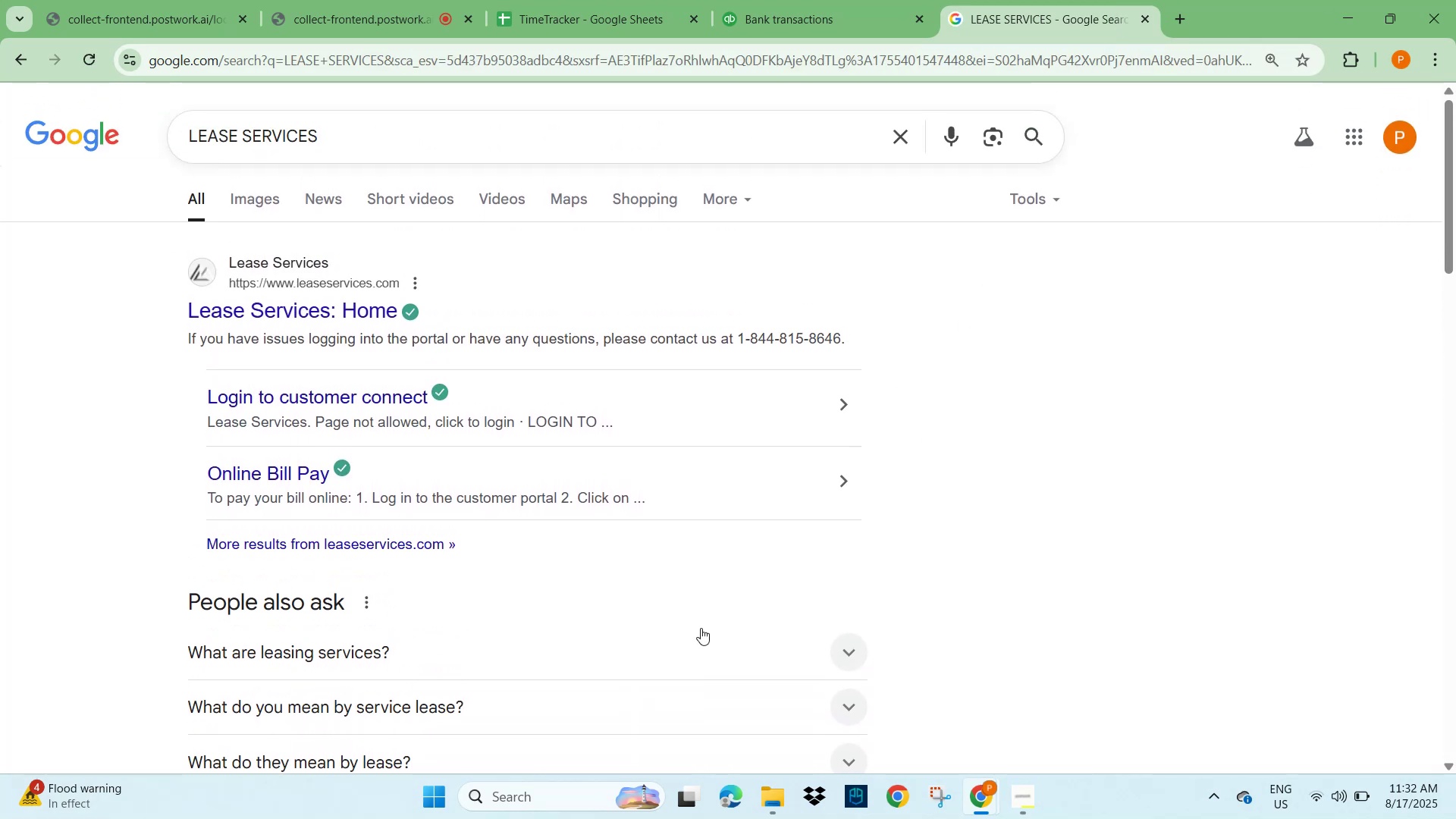 
scroll: coordinate [700, 628], scroll_direction: down, amount: 2.0
 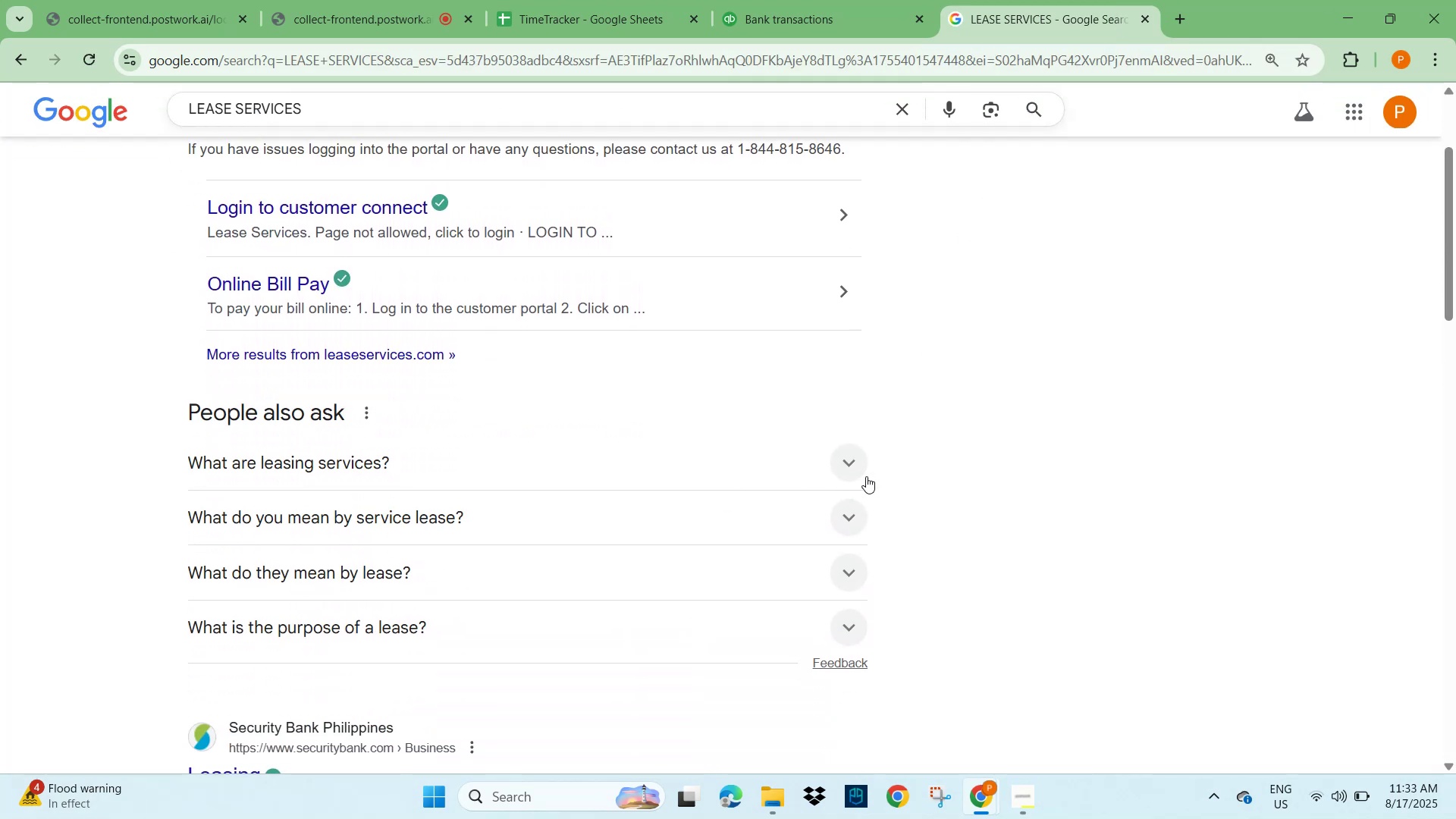 
left_click([855, 458])
 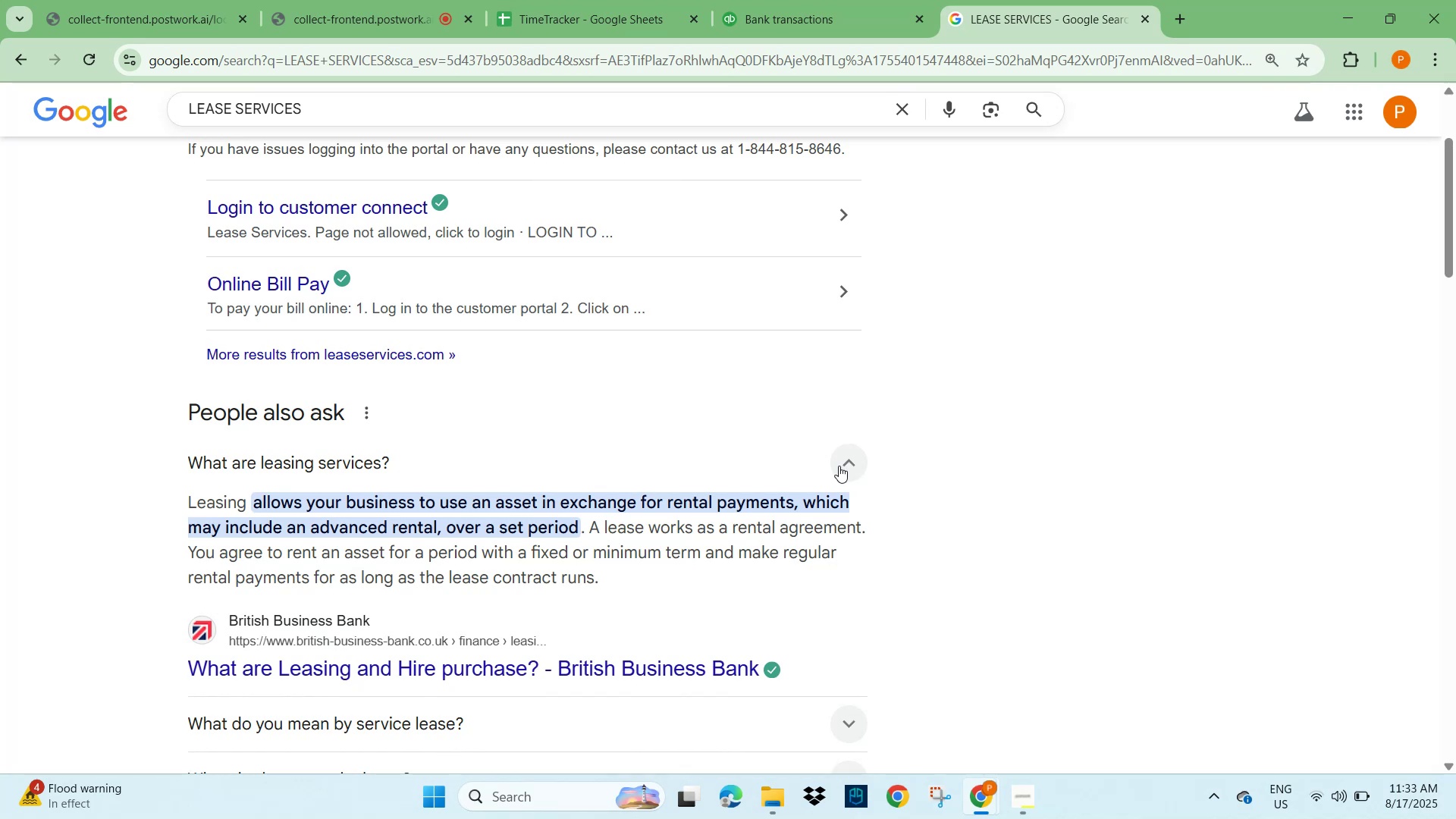 
wait(9.32)
 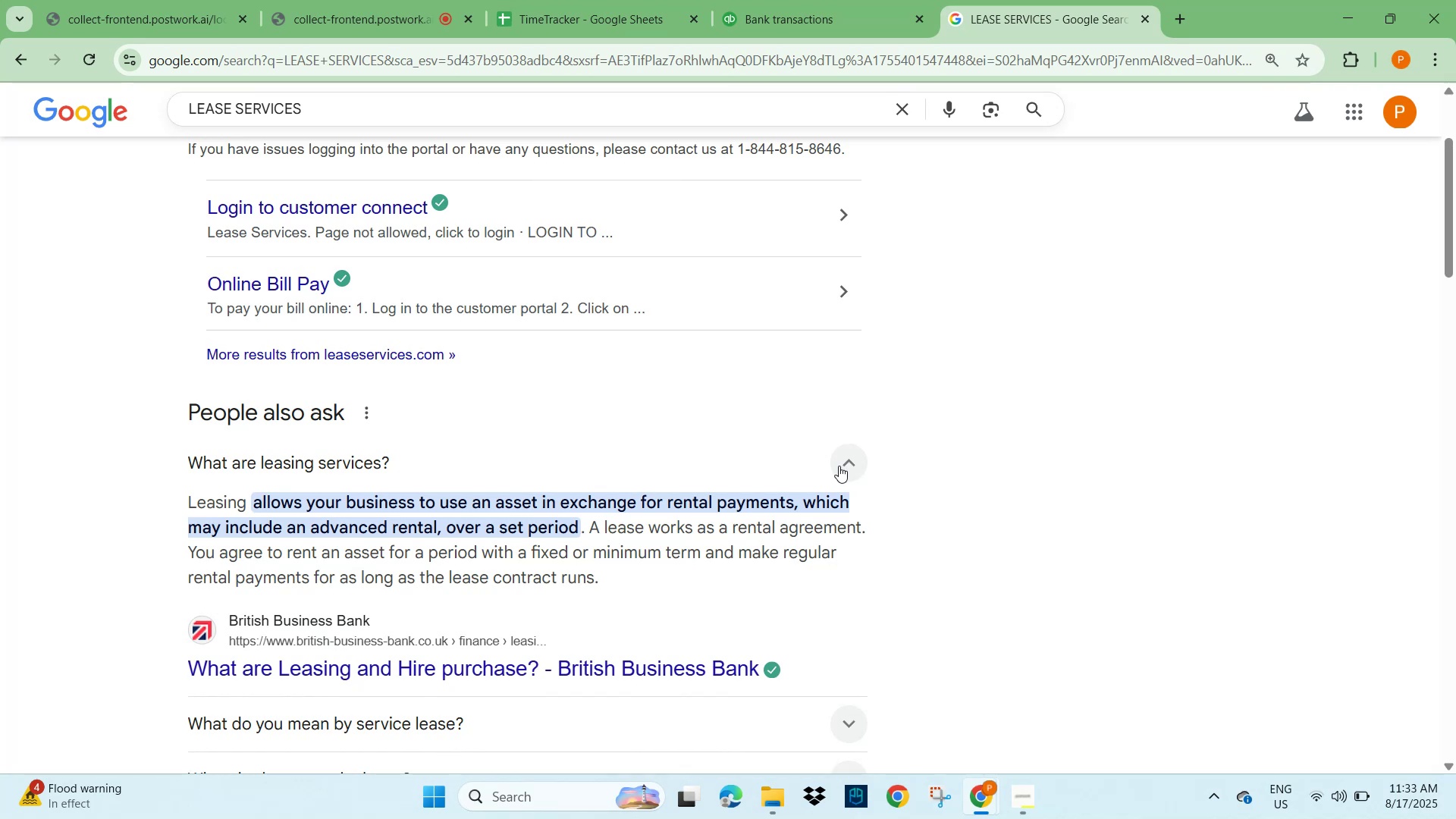 
scroll: coordinate [419, 544], scroll_direction: down, amount: 2.0
 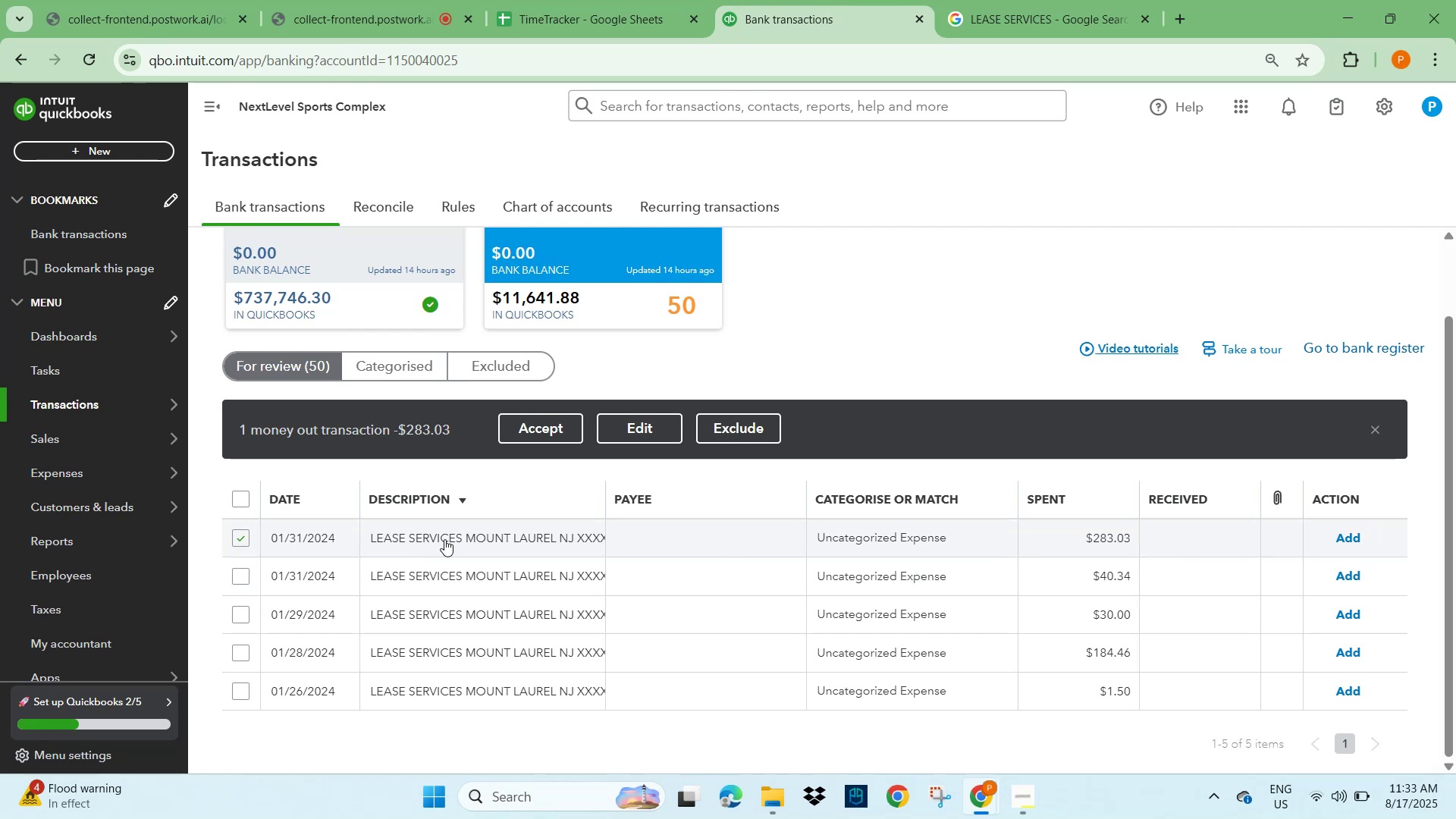 
left_click_drag(start_coordinate=[635, 426], to_coordinate=[632, 428])
 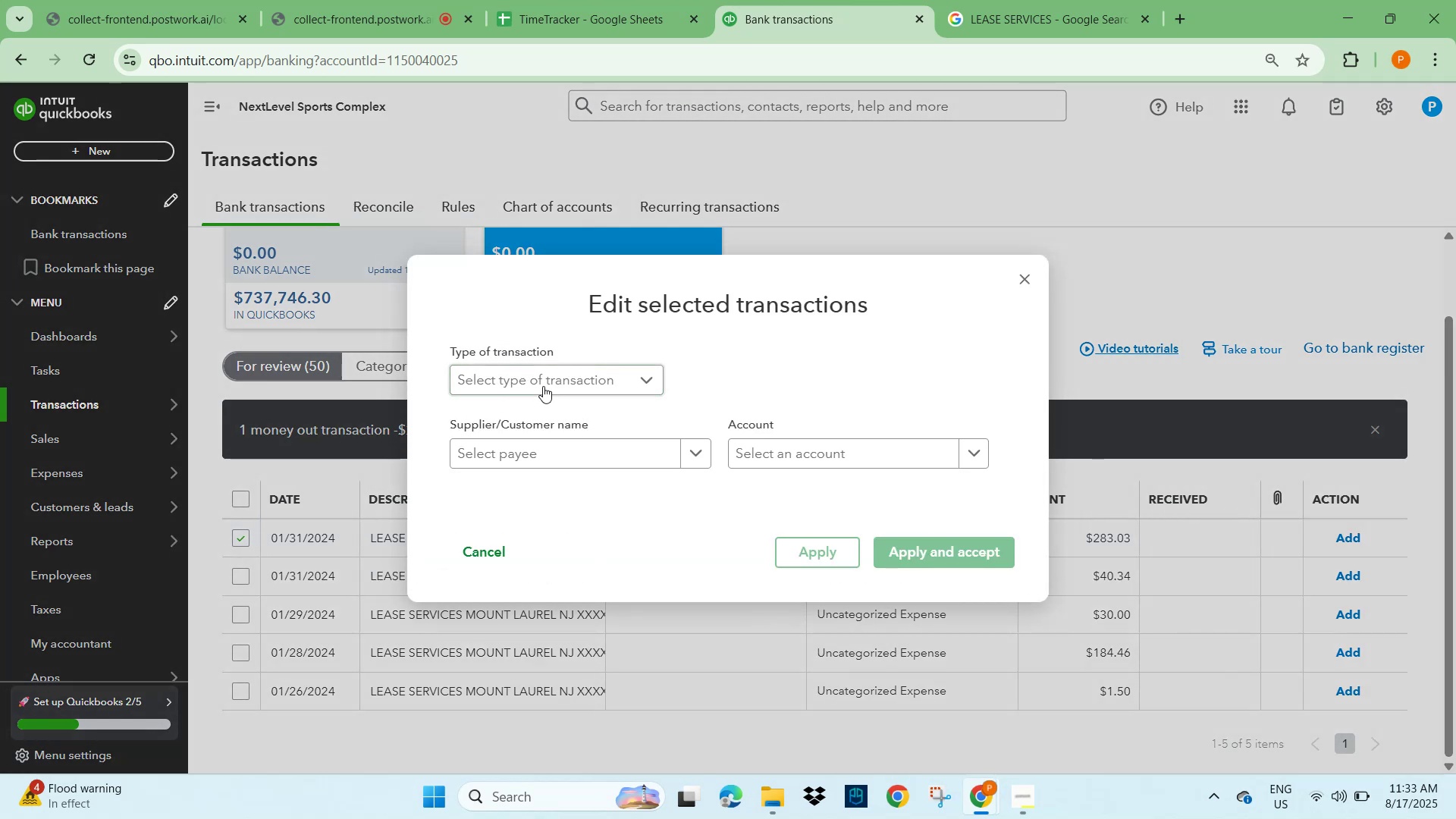 
left_click([526, 377])
 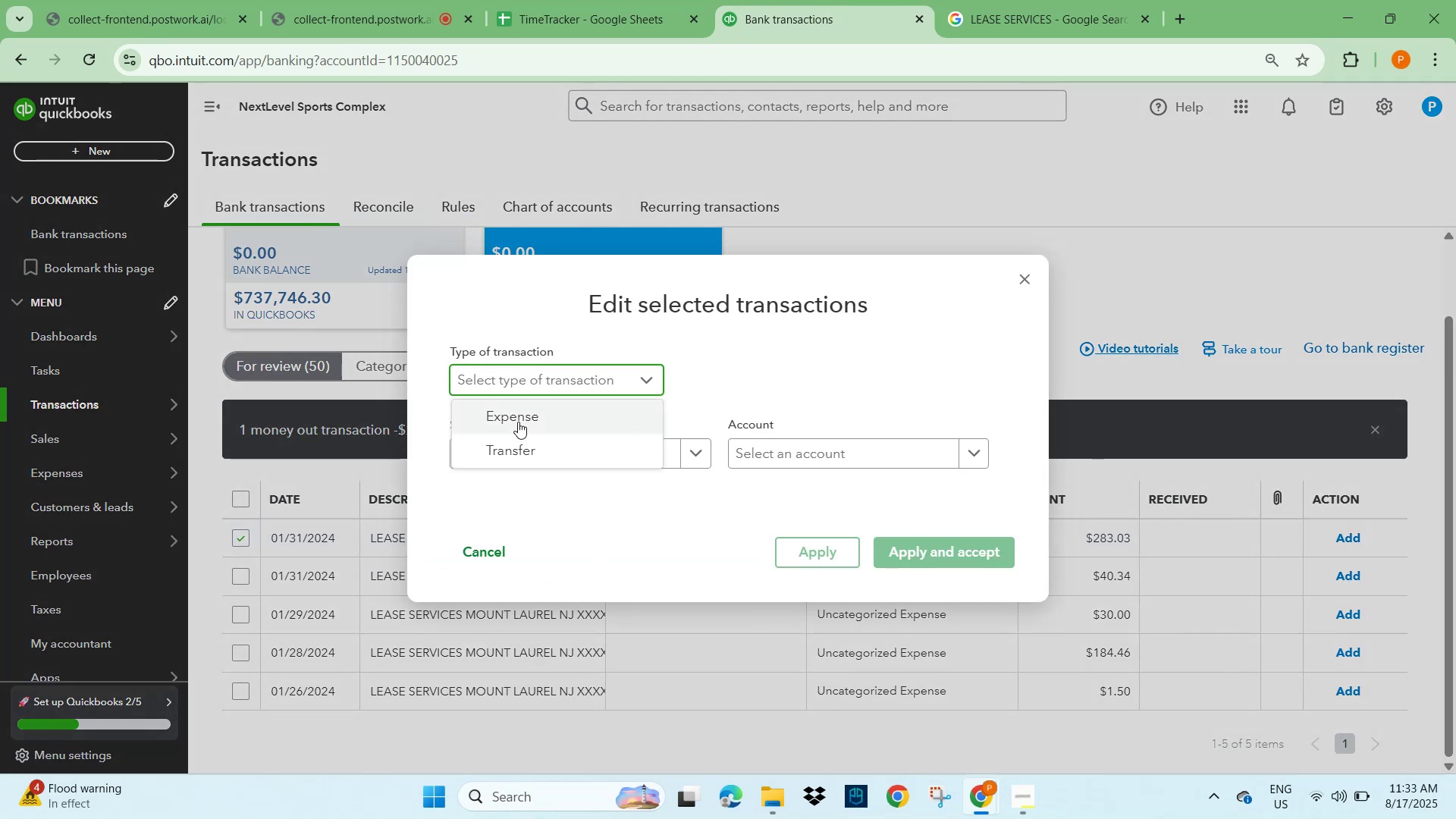 
left_click([518, 422])
 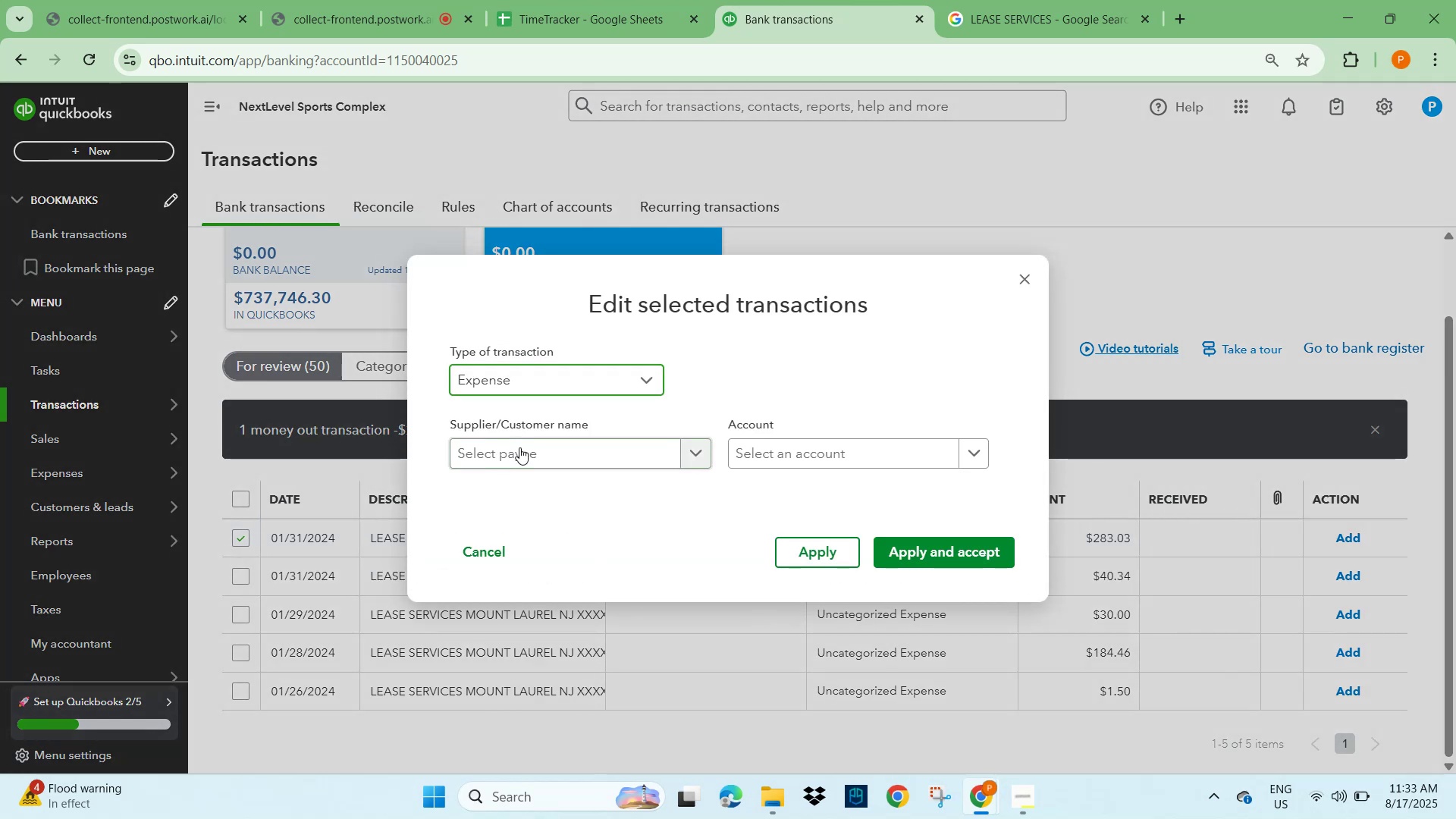 
left_click([519, 451])
 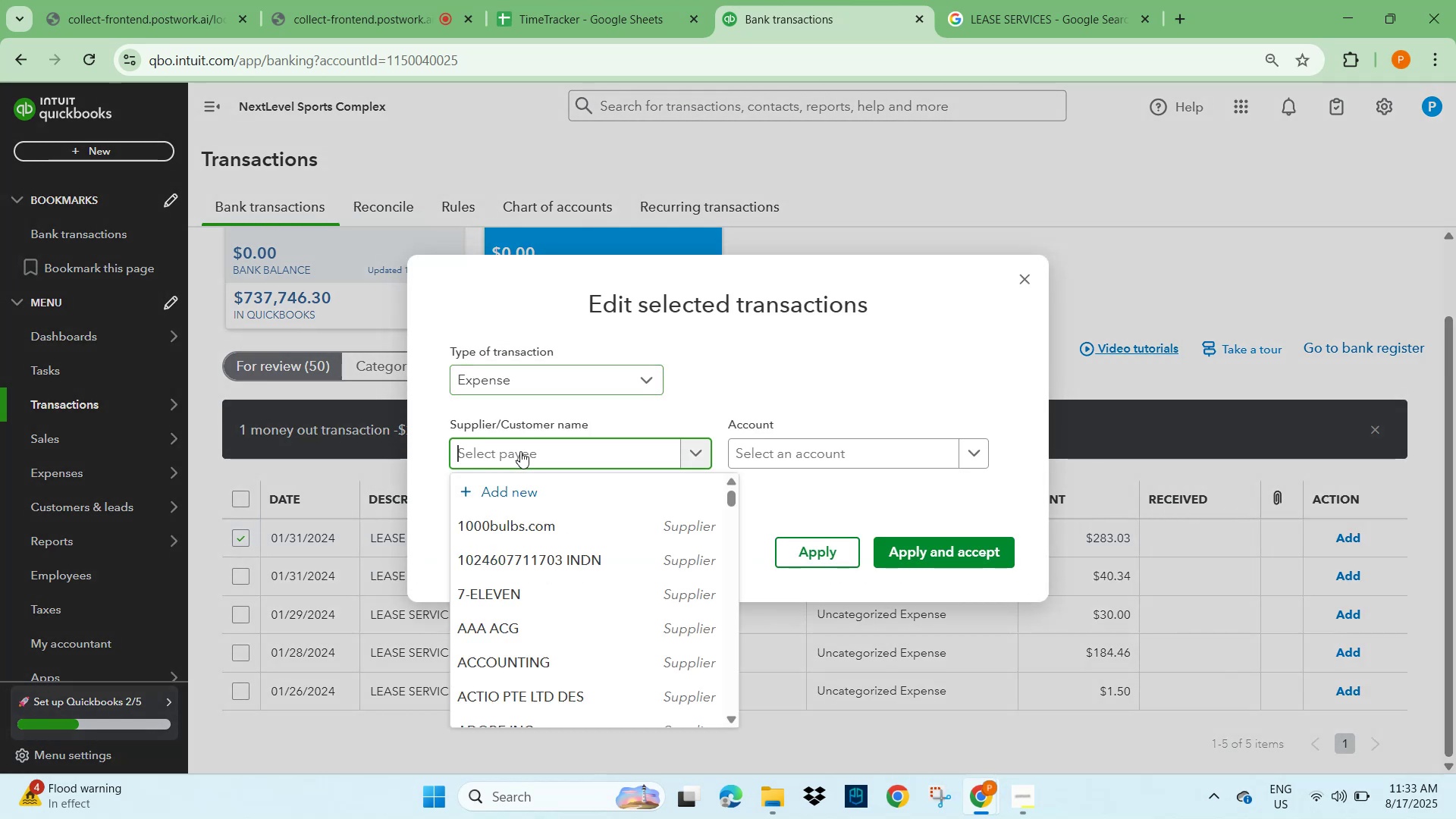 
key(Control+V)
 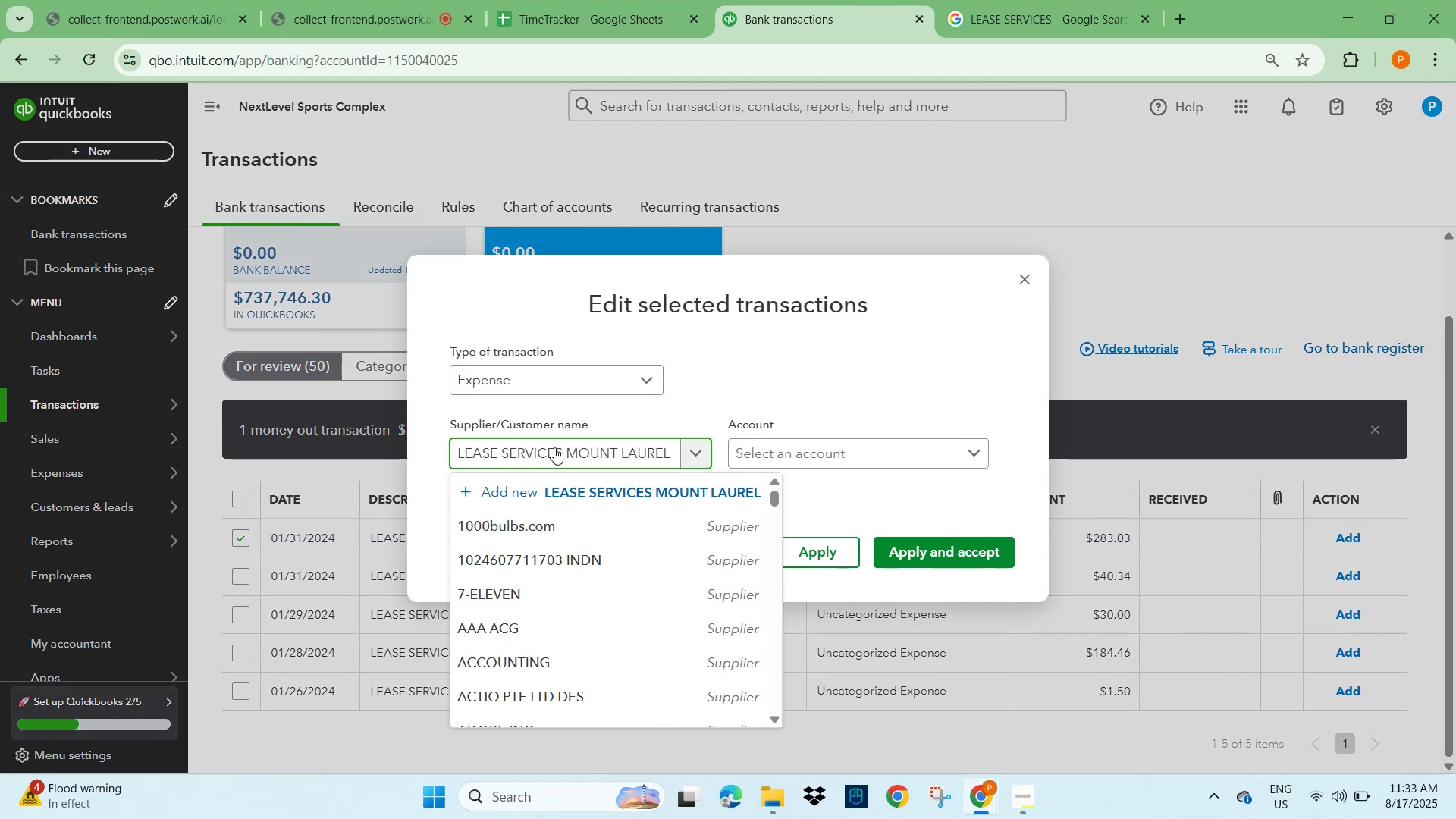 
left_click([562, 450])
 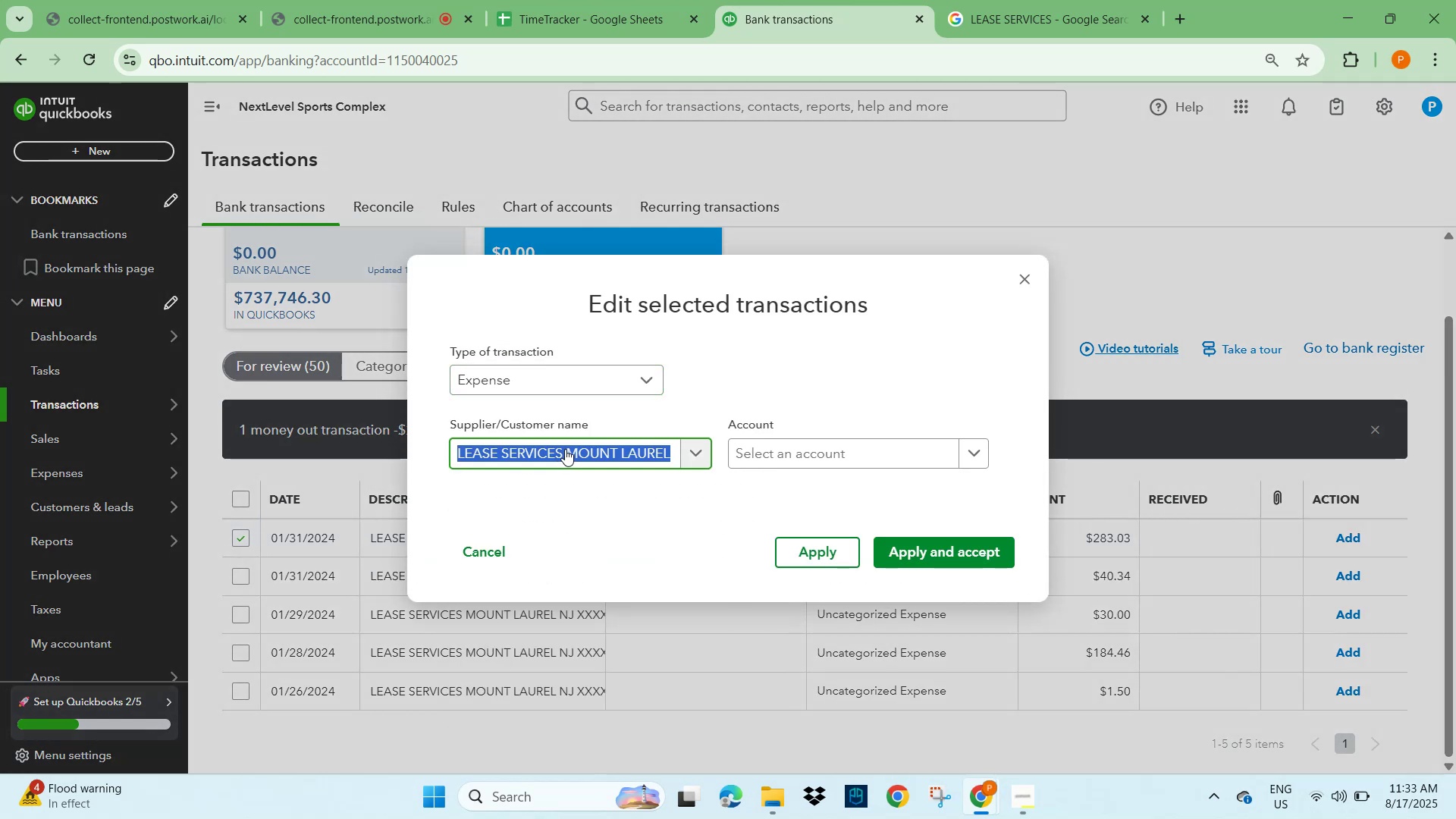 
left_click([565, 449])
 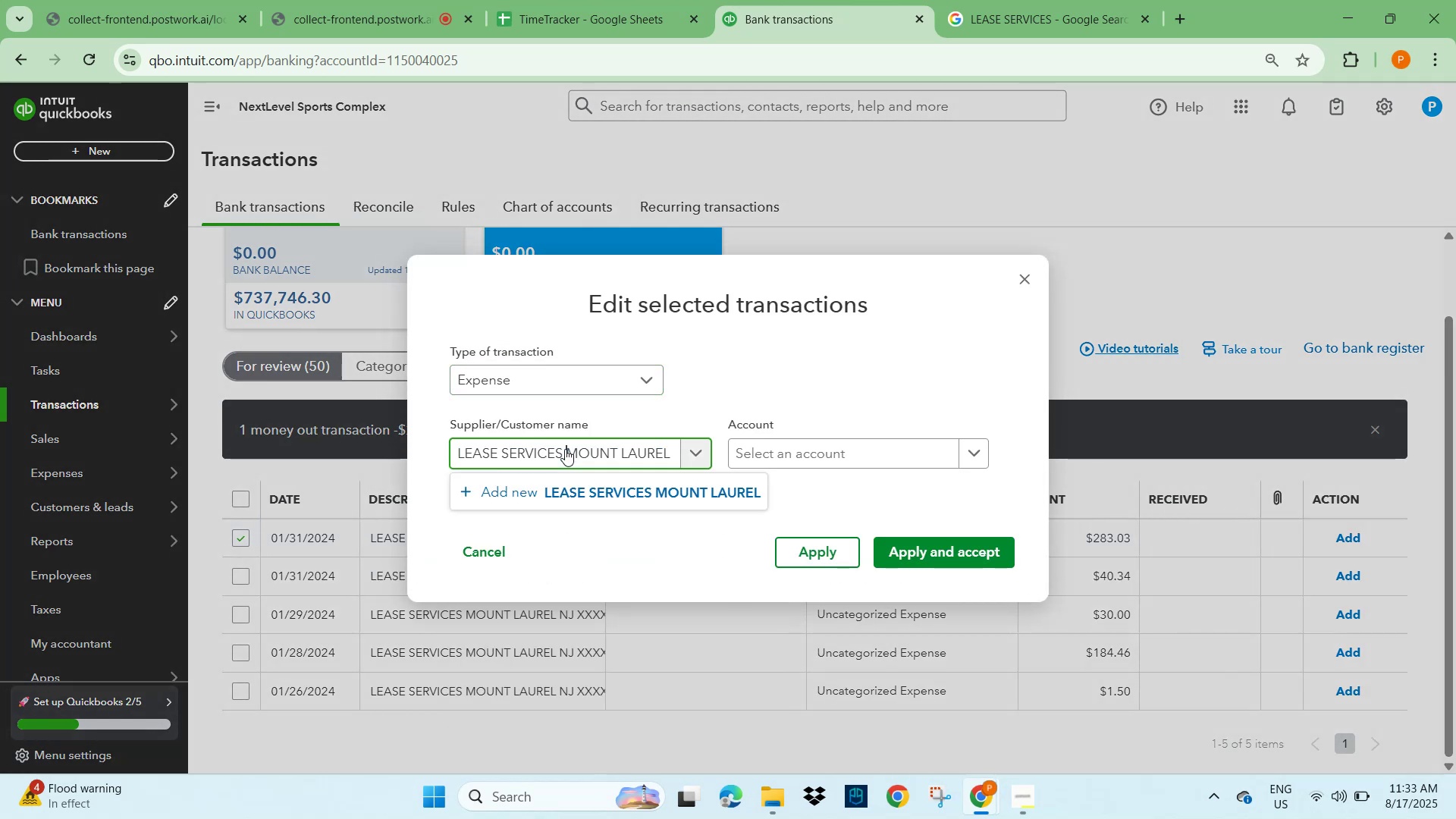 
left_click_drag(start_coordinate=[565, 449], to_coordinate=[669, 447])
 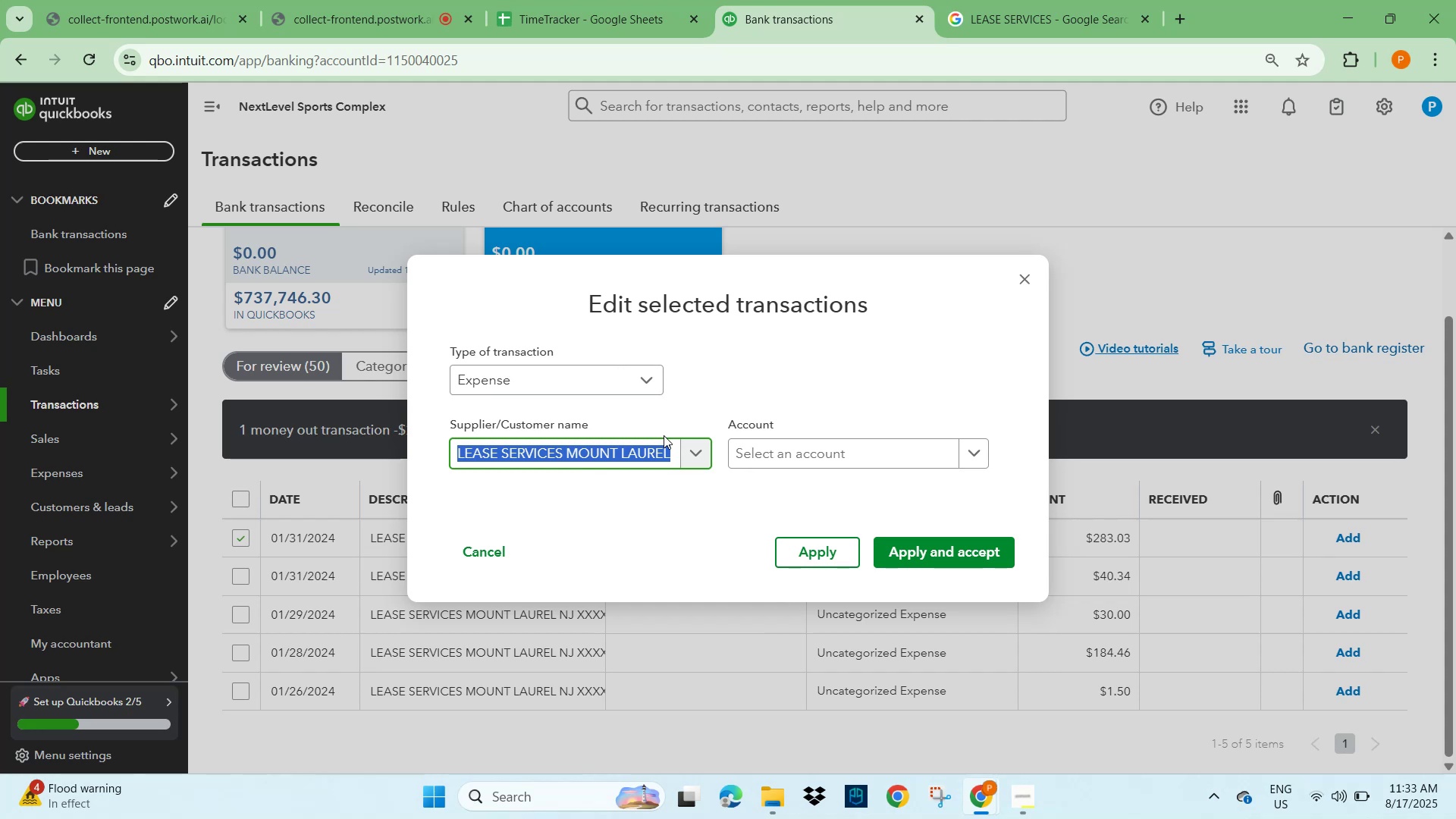 
key(ArrowRight)
 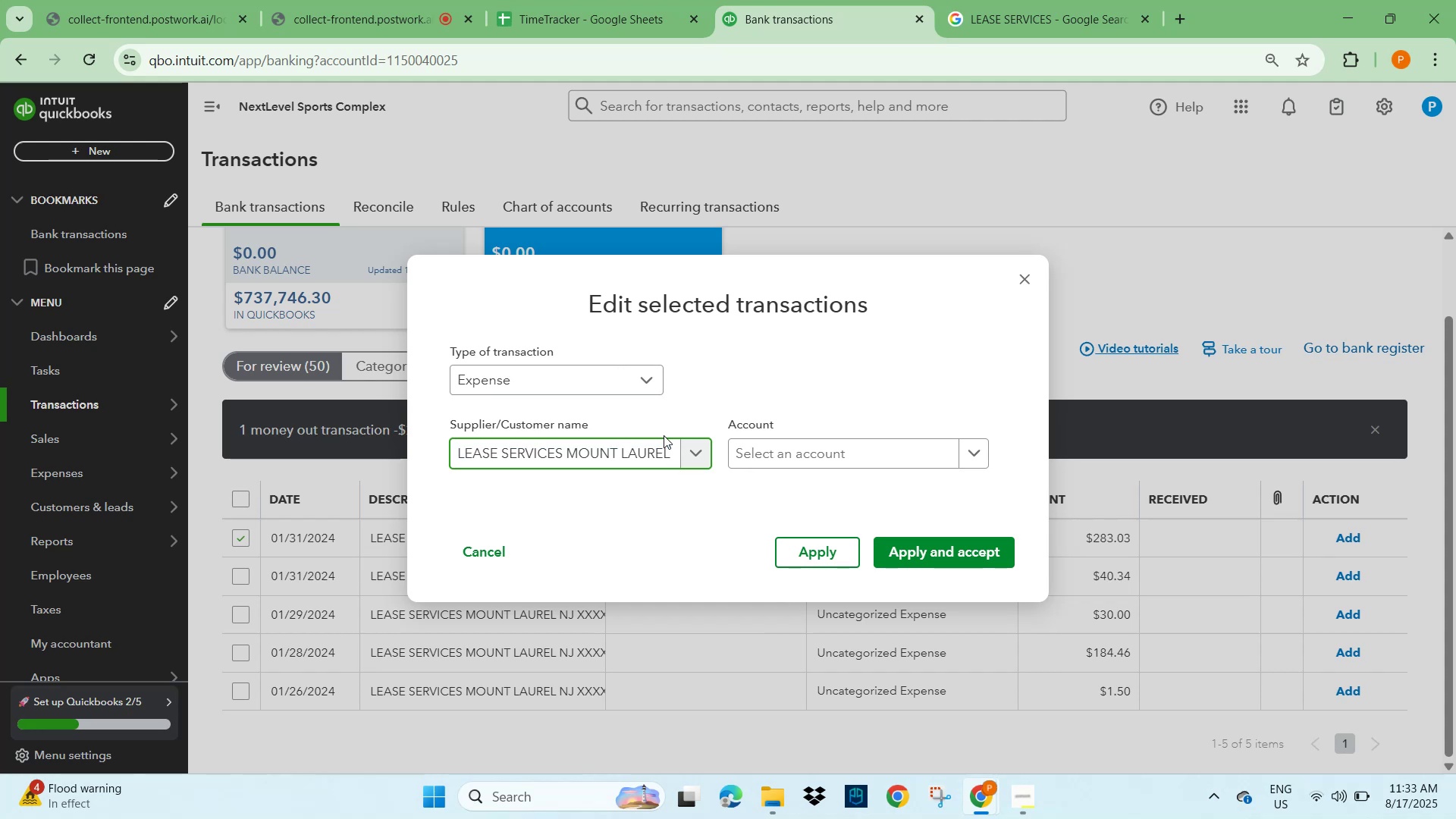 
key(Backspace)
 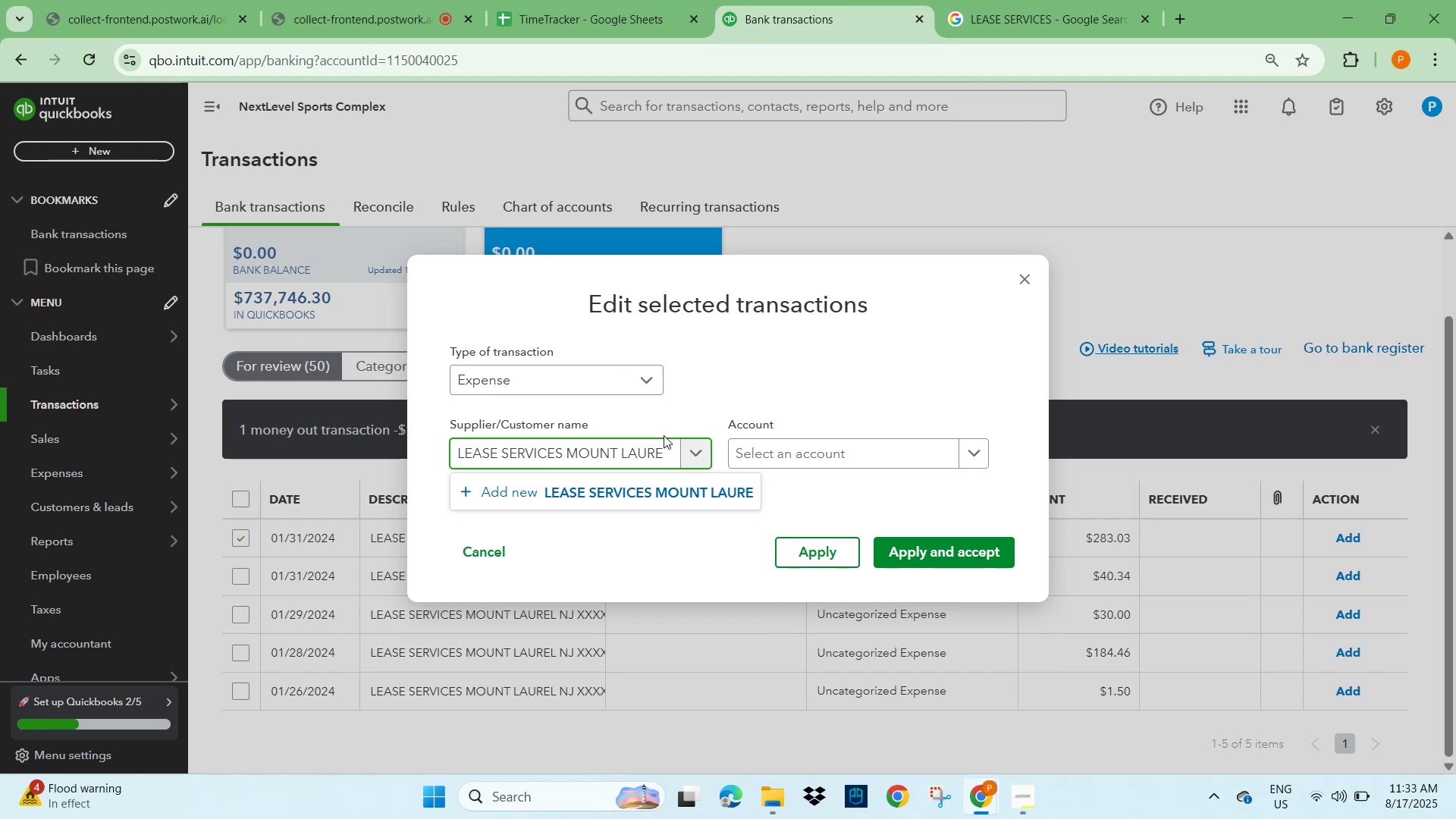 
key(Backspace)
 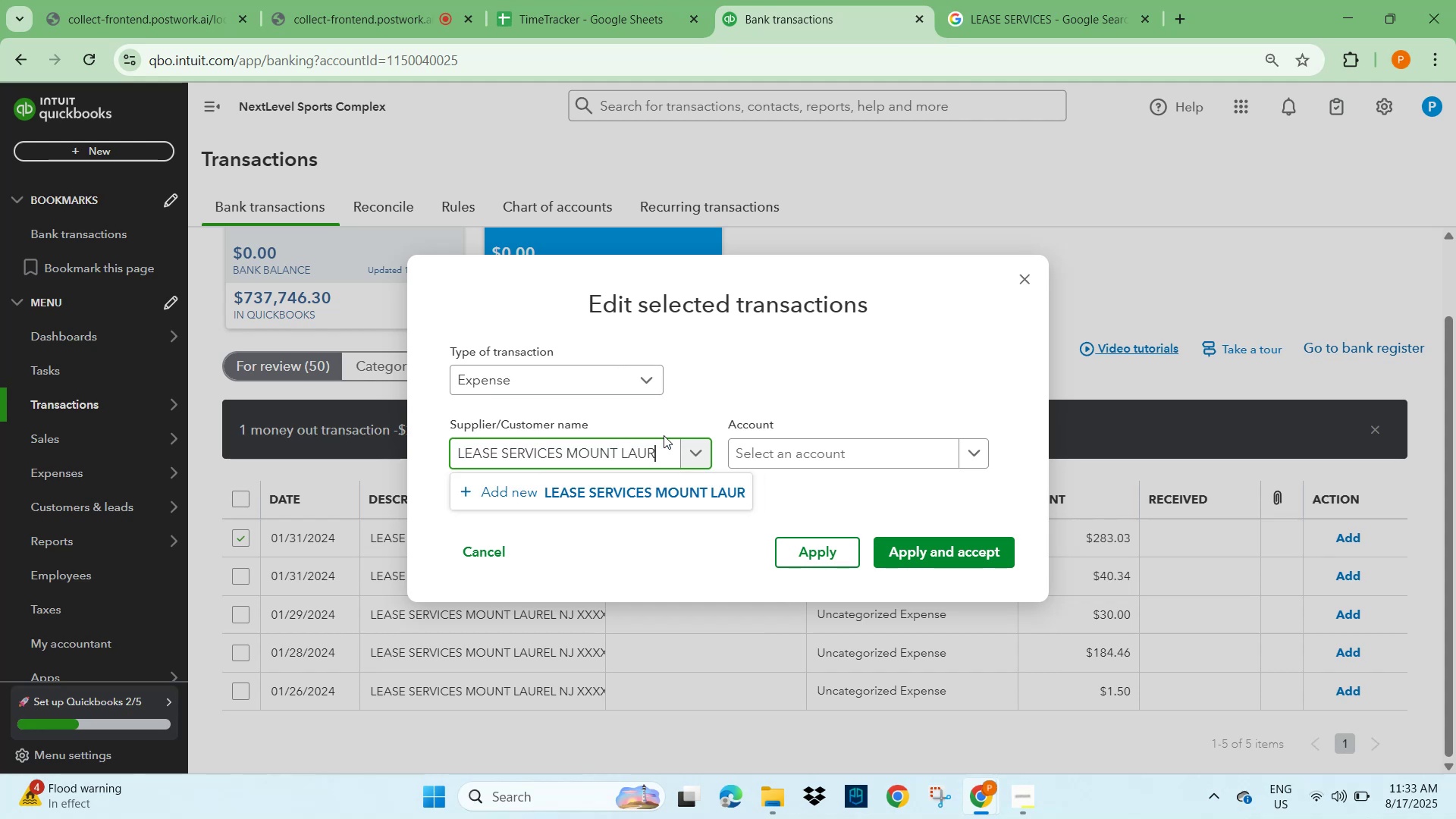 
key(Backspace)
 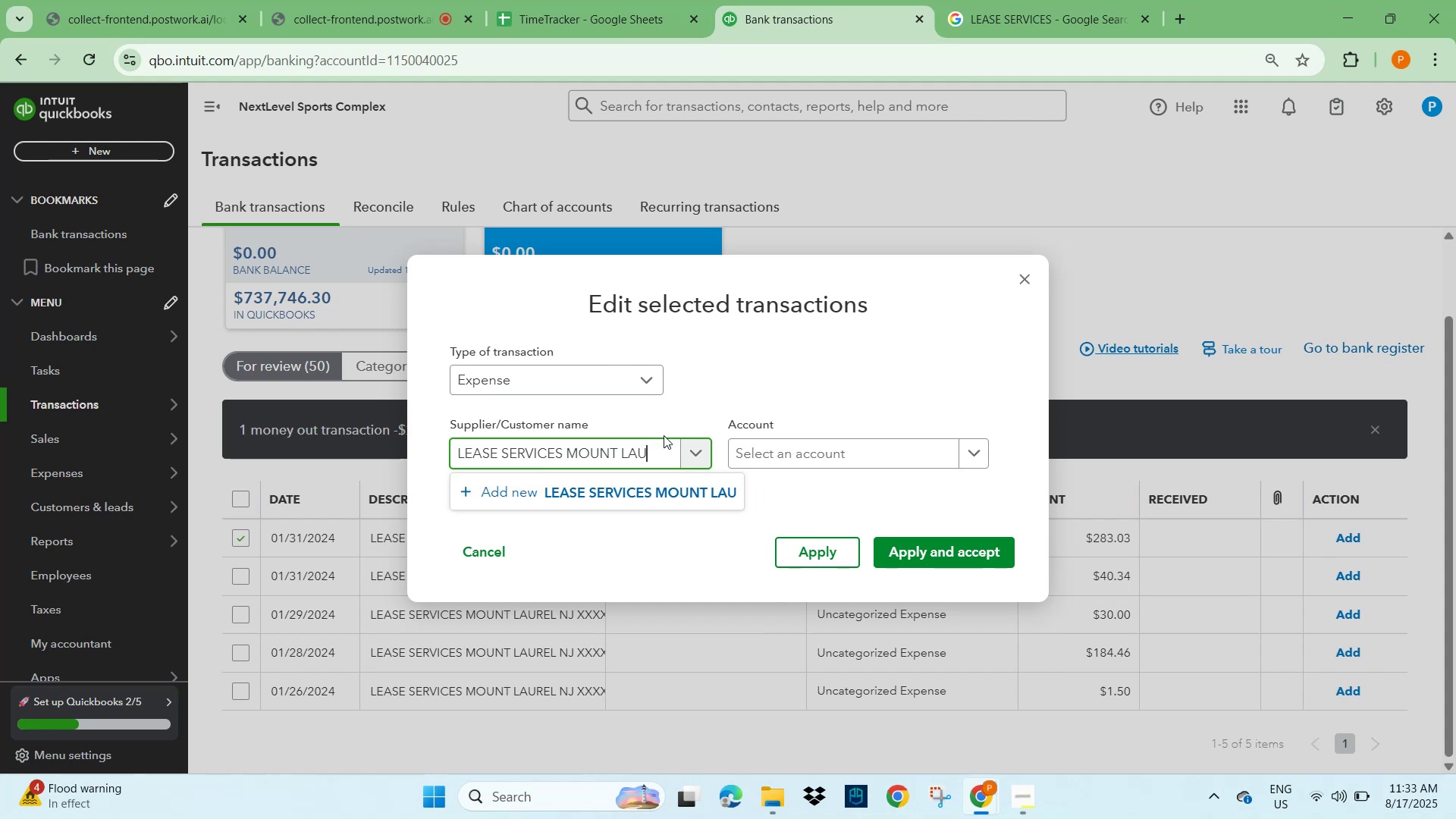 
key(Backspace)
 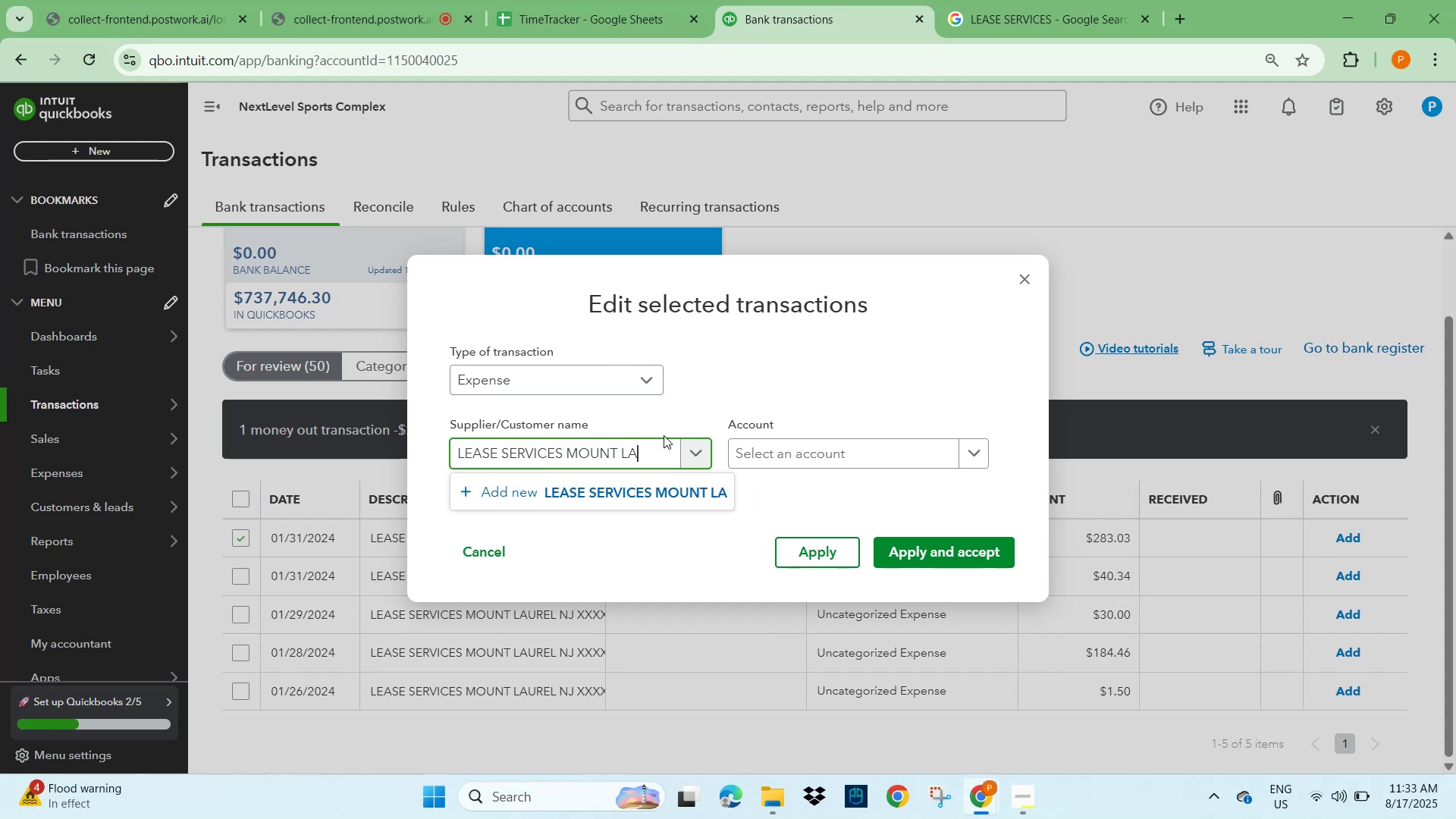 
key(Backspace)
 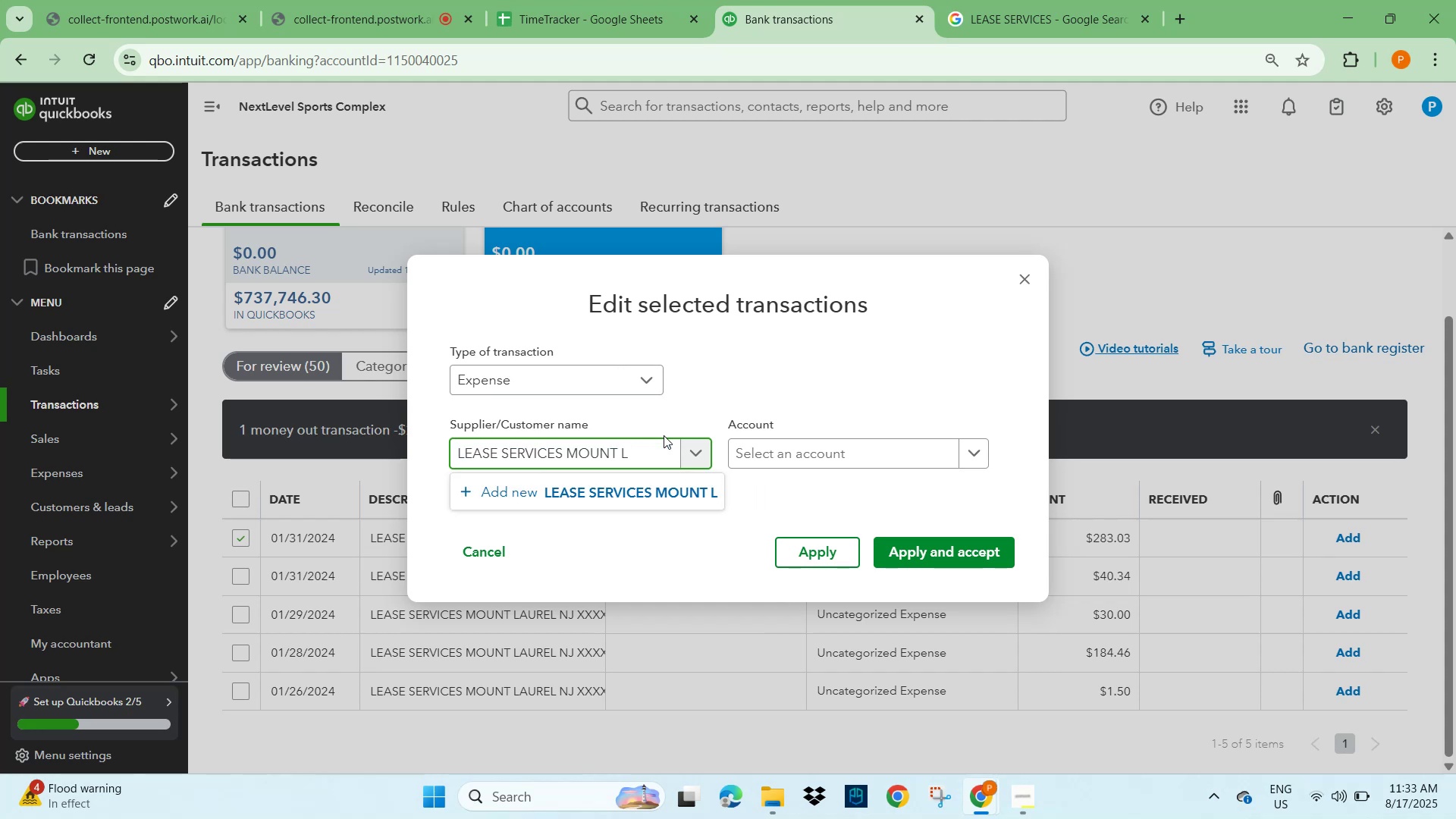 
key(Backspace)
 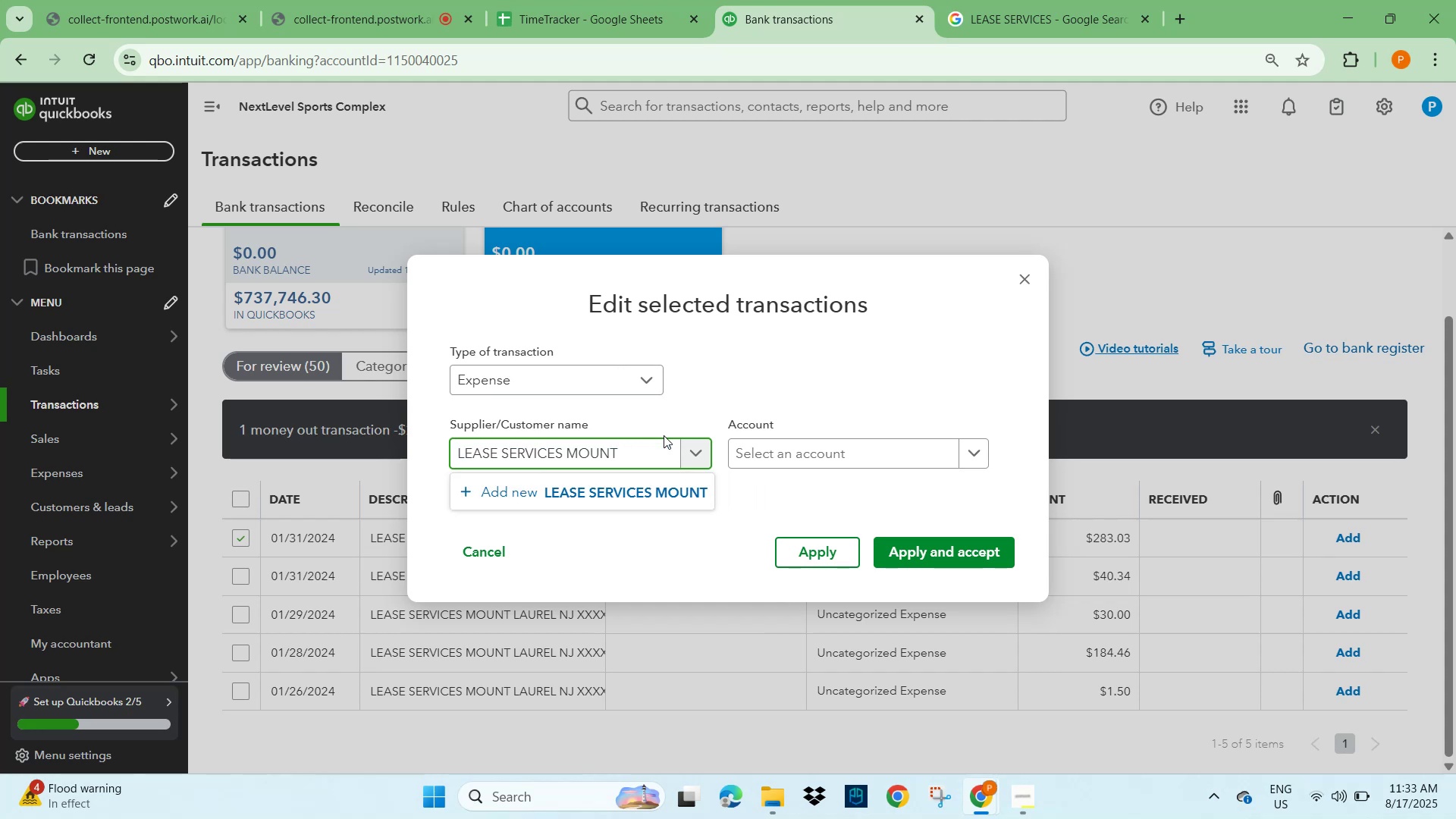 
key(Backspace)
 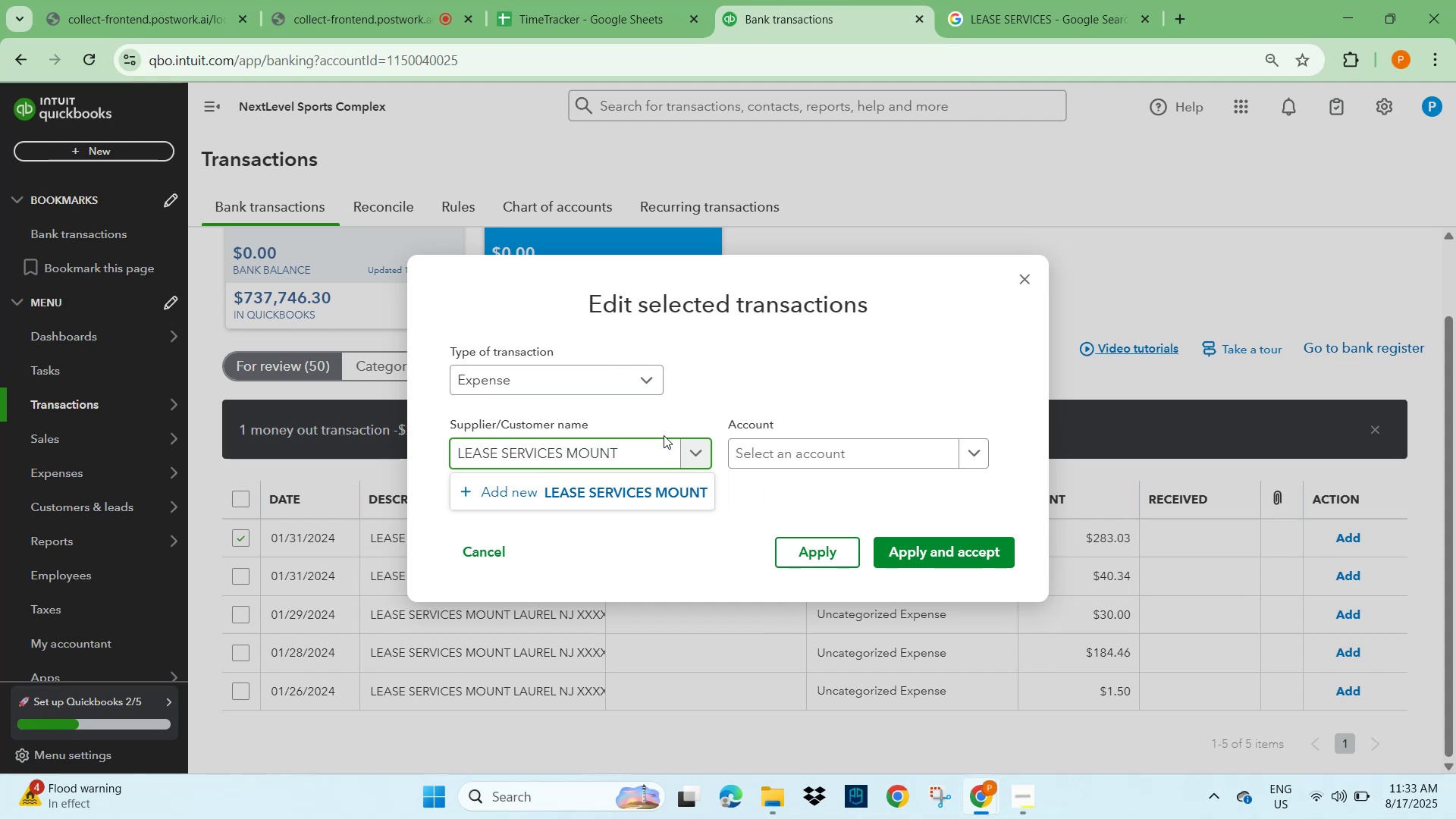 
key(Backspace)
 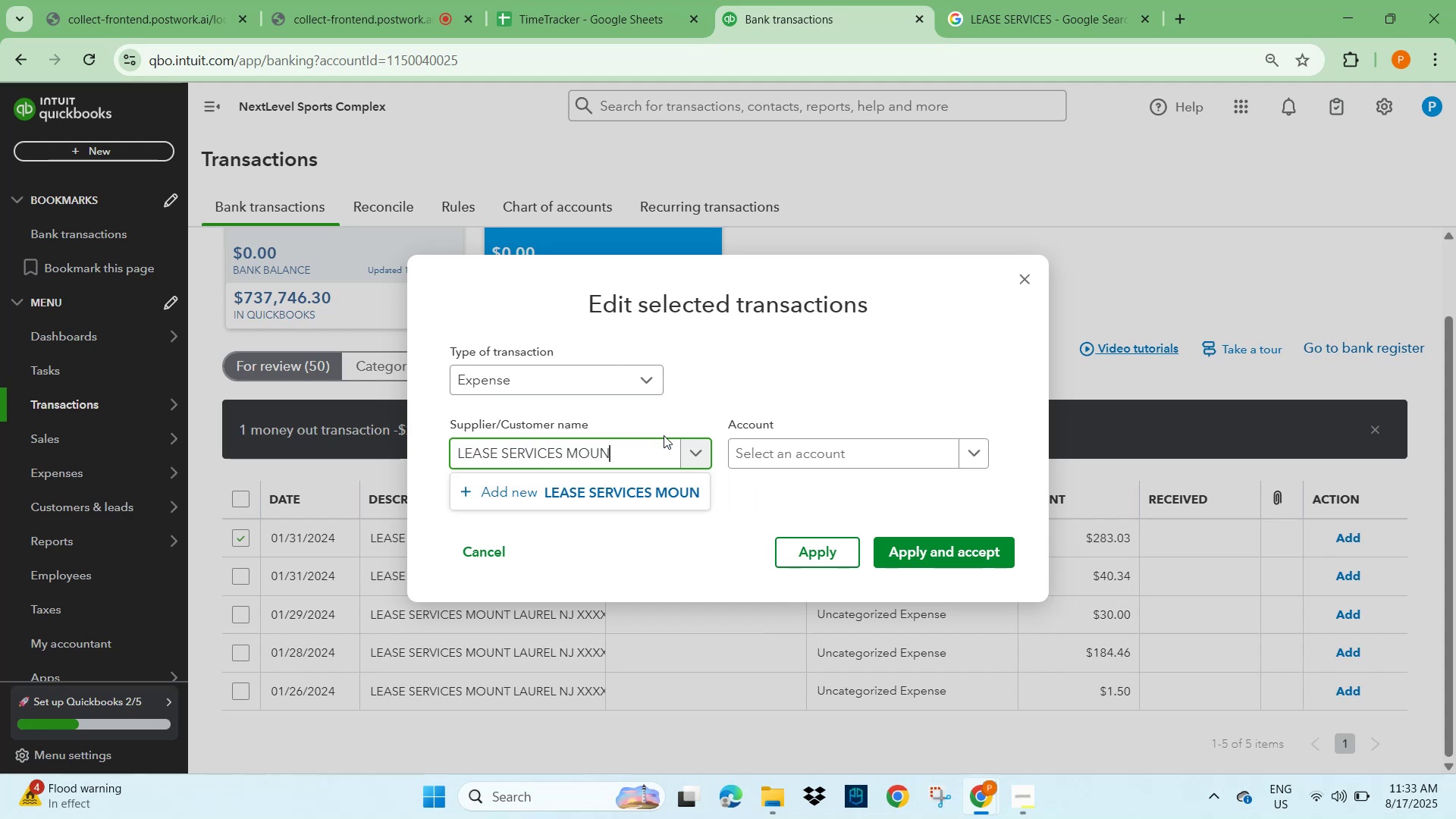 
key(Backspace)
 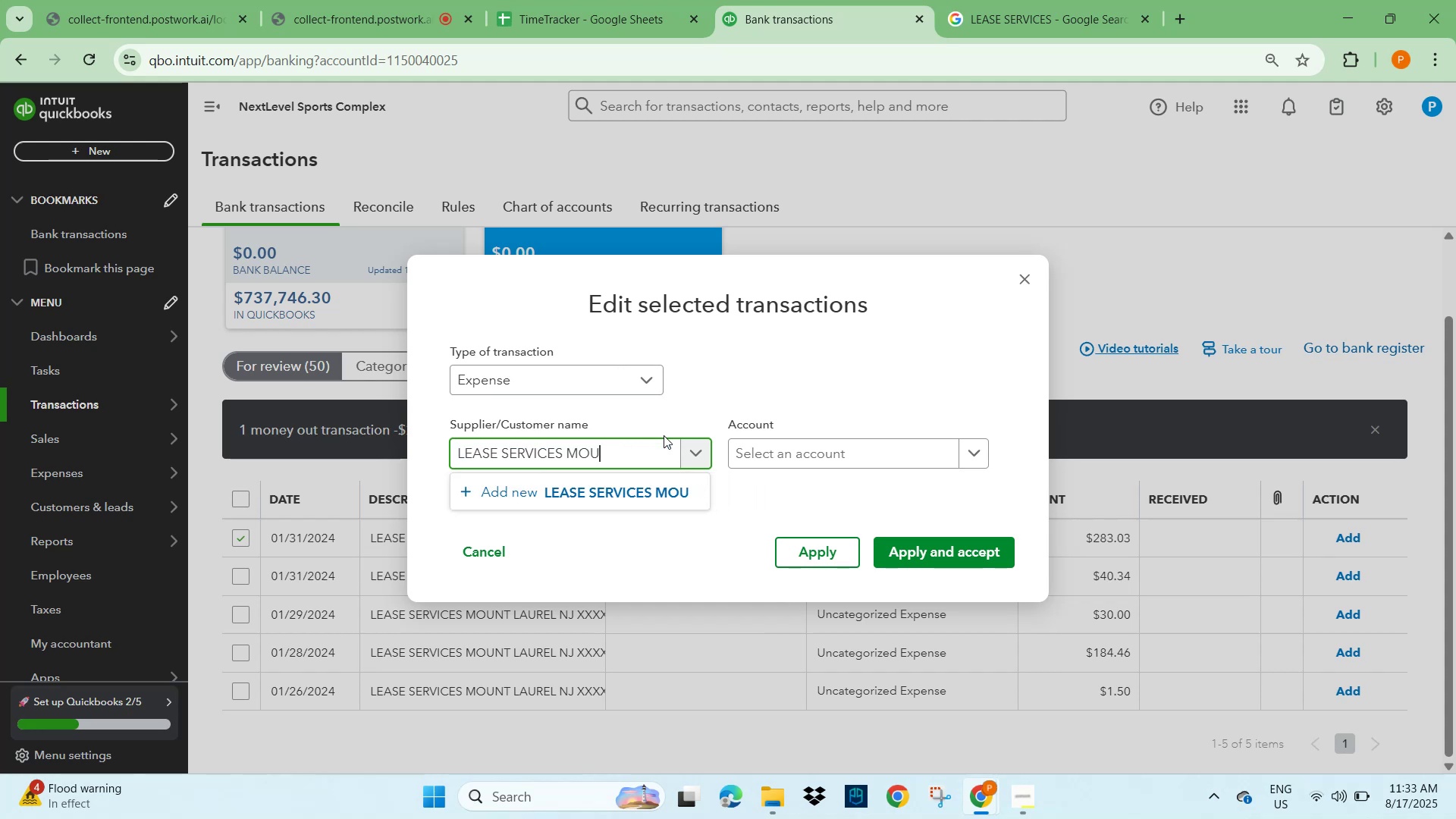 
key(Backspace)
 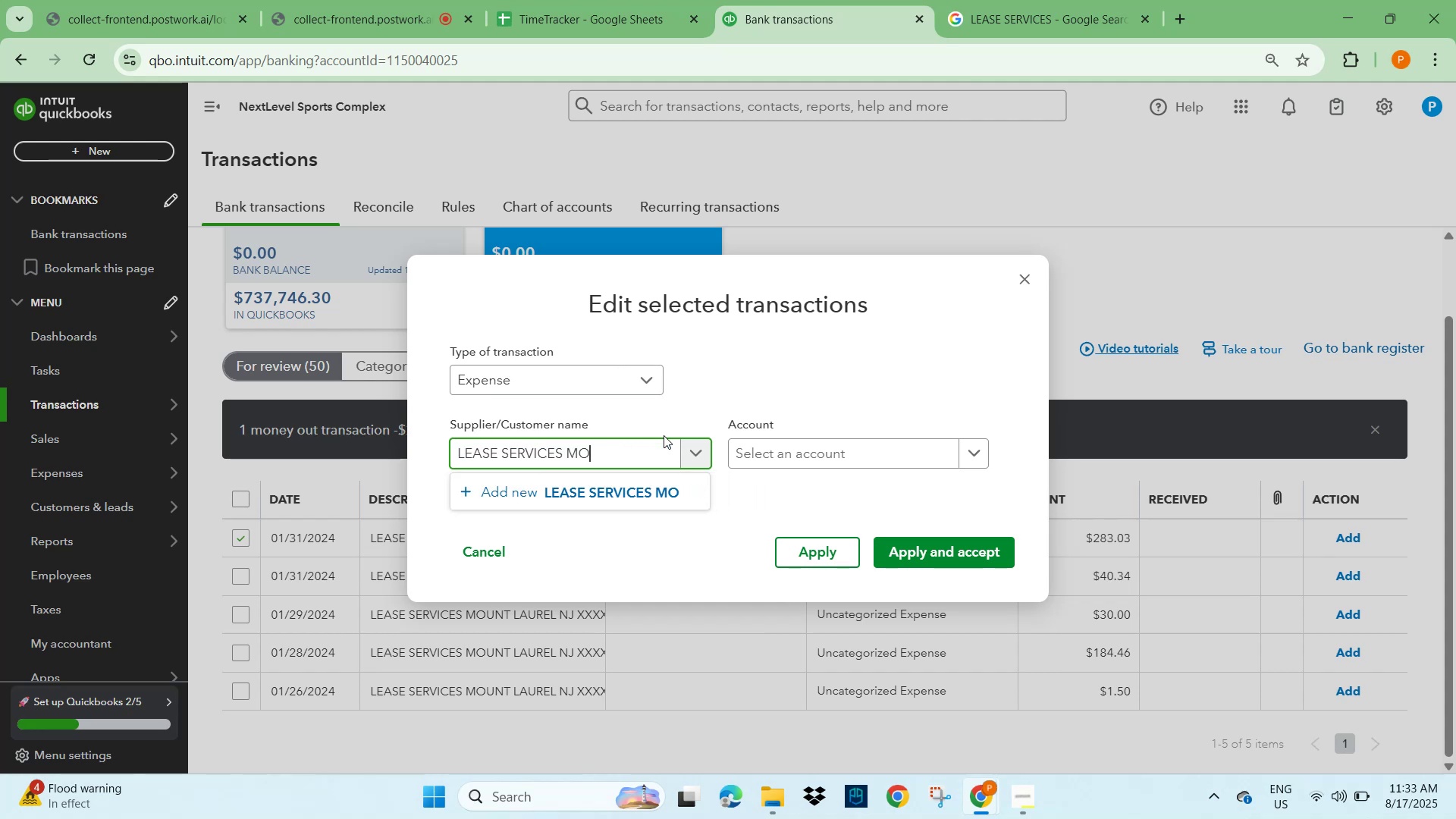 
key(Backspace)
 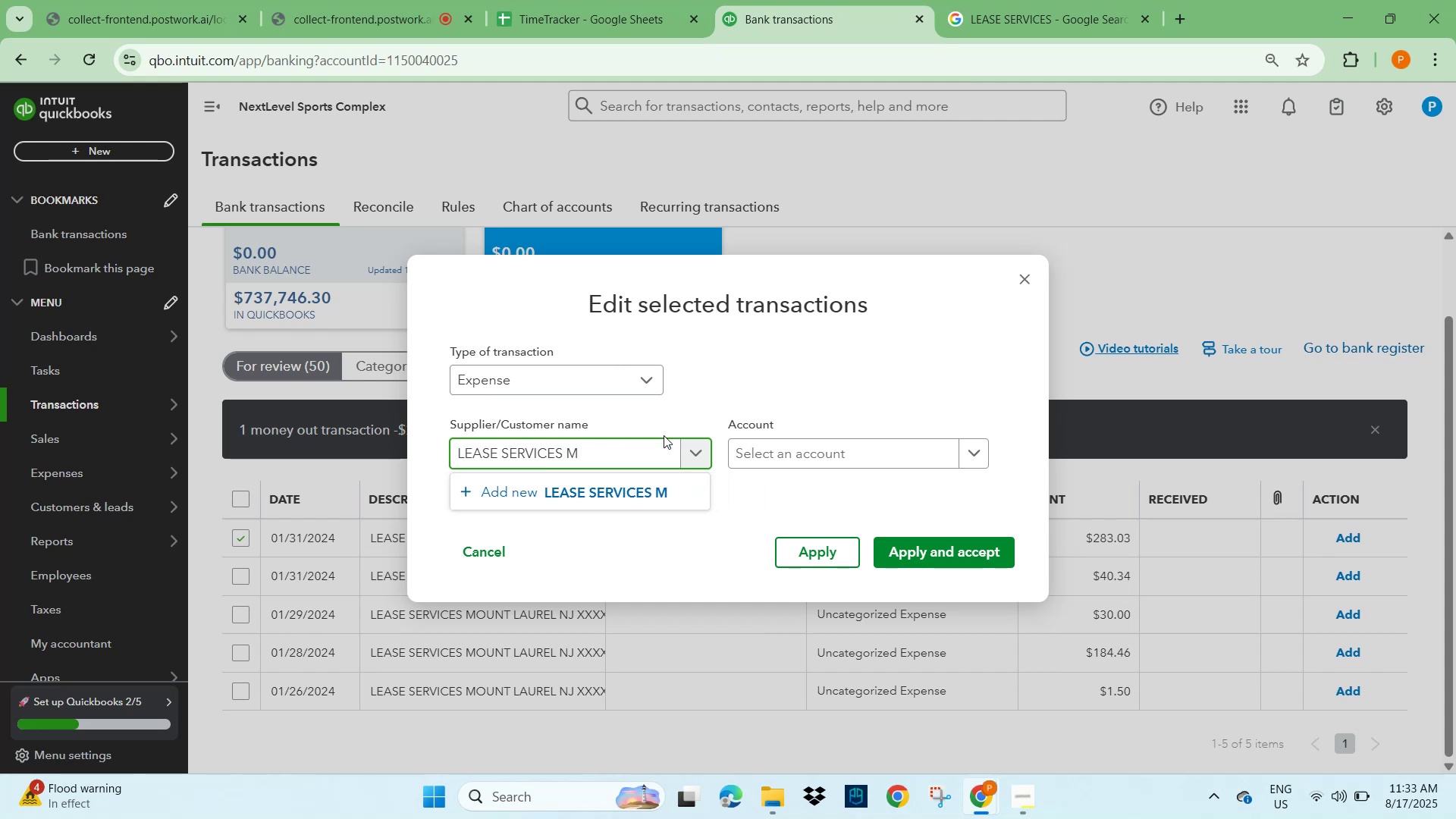 
key(Backspace)
 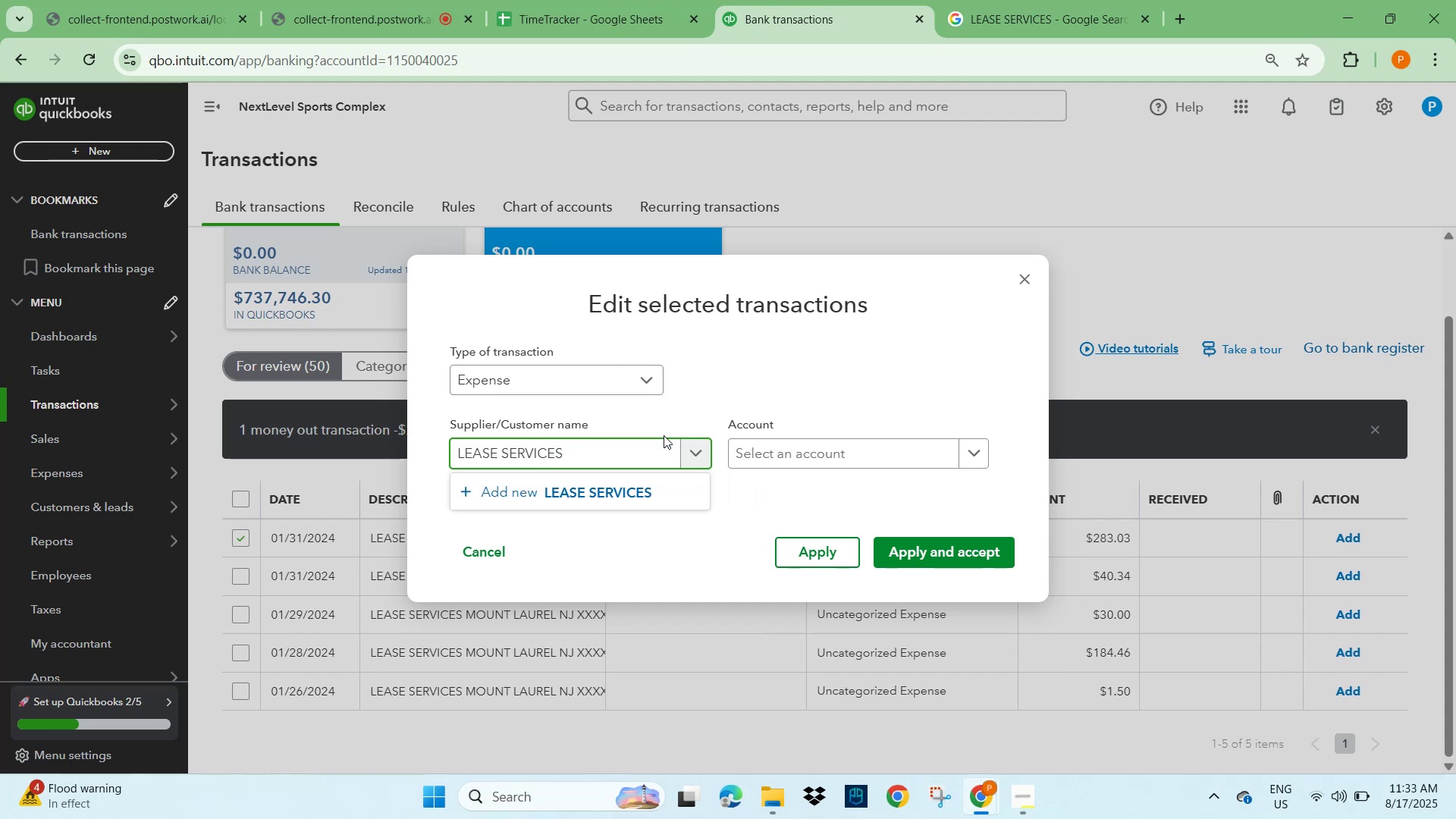 
key(Backspace)
 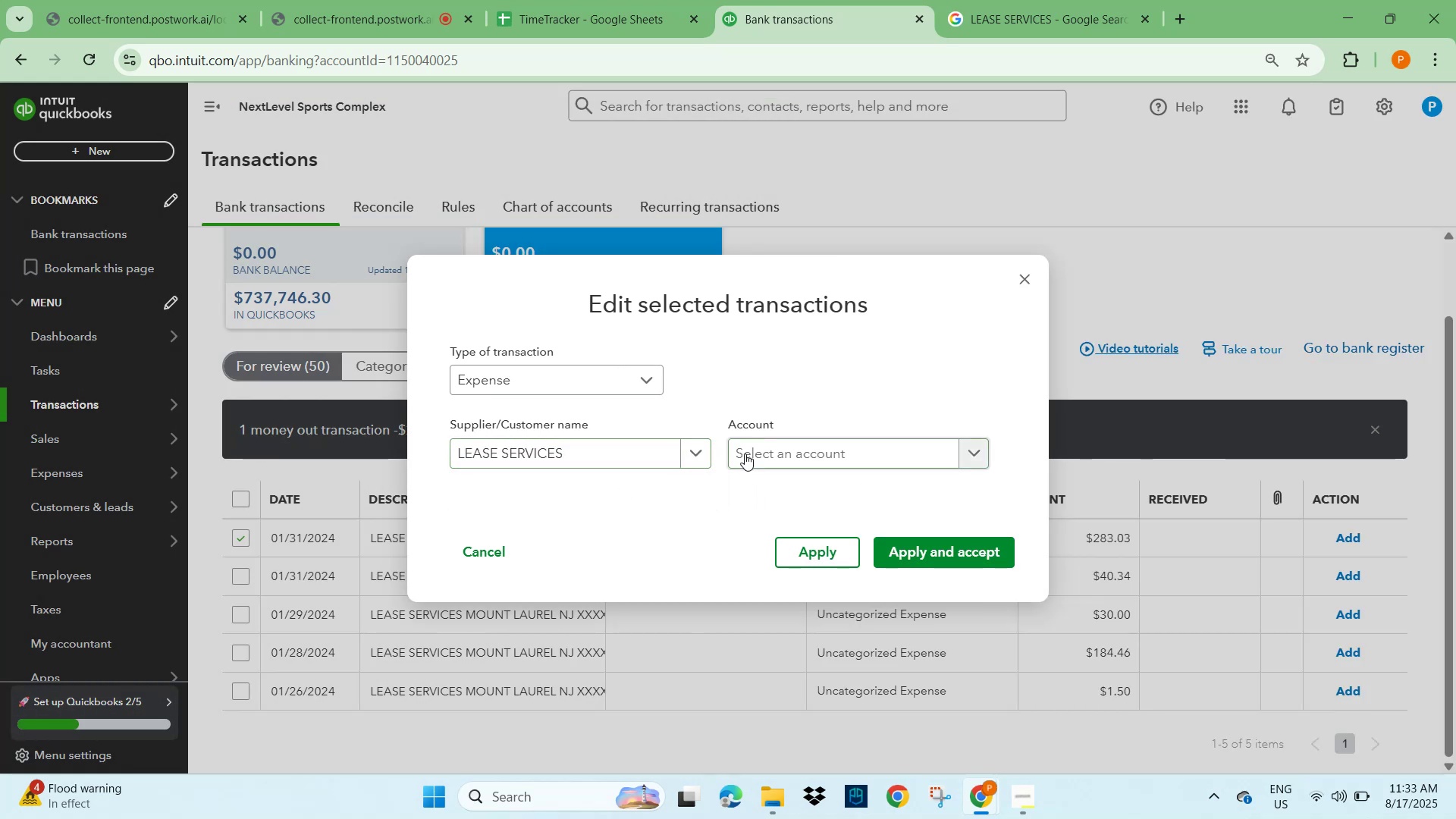 
wait(6.38)
 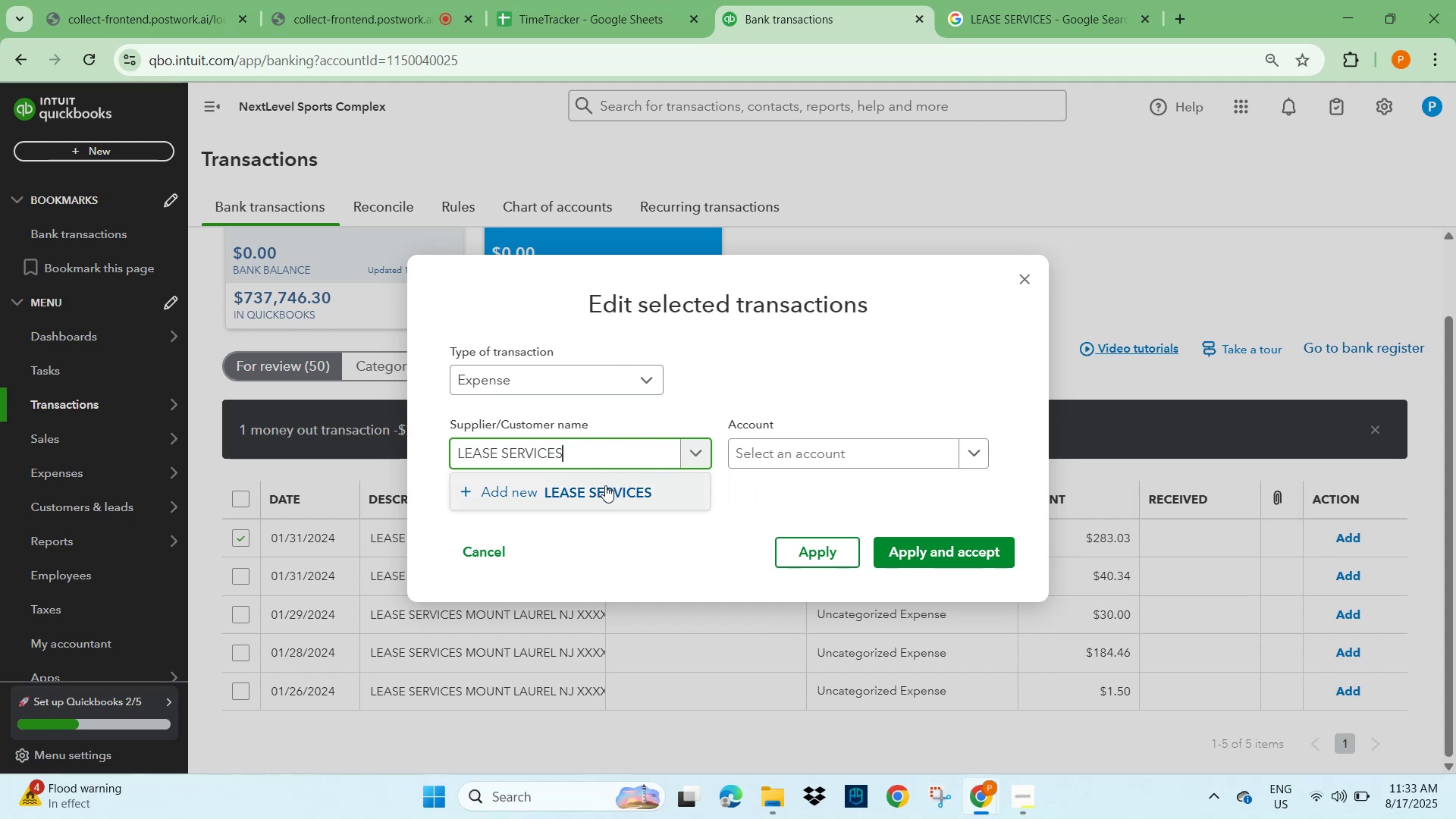 
type(rent)
 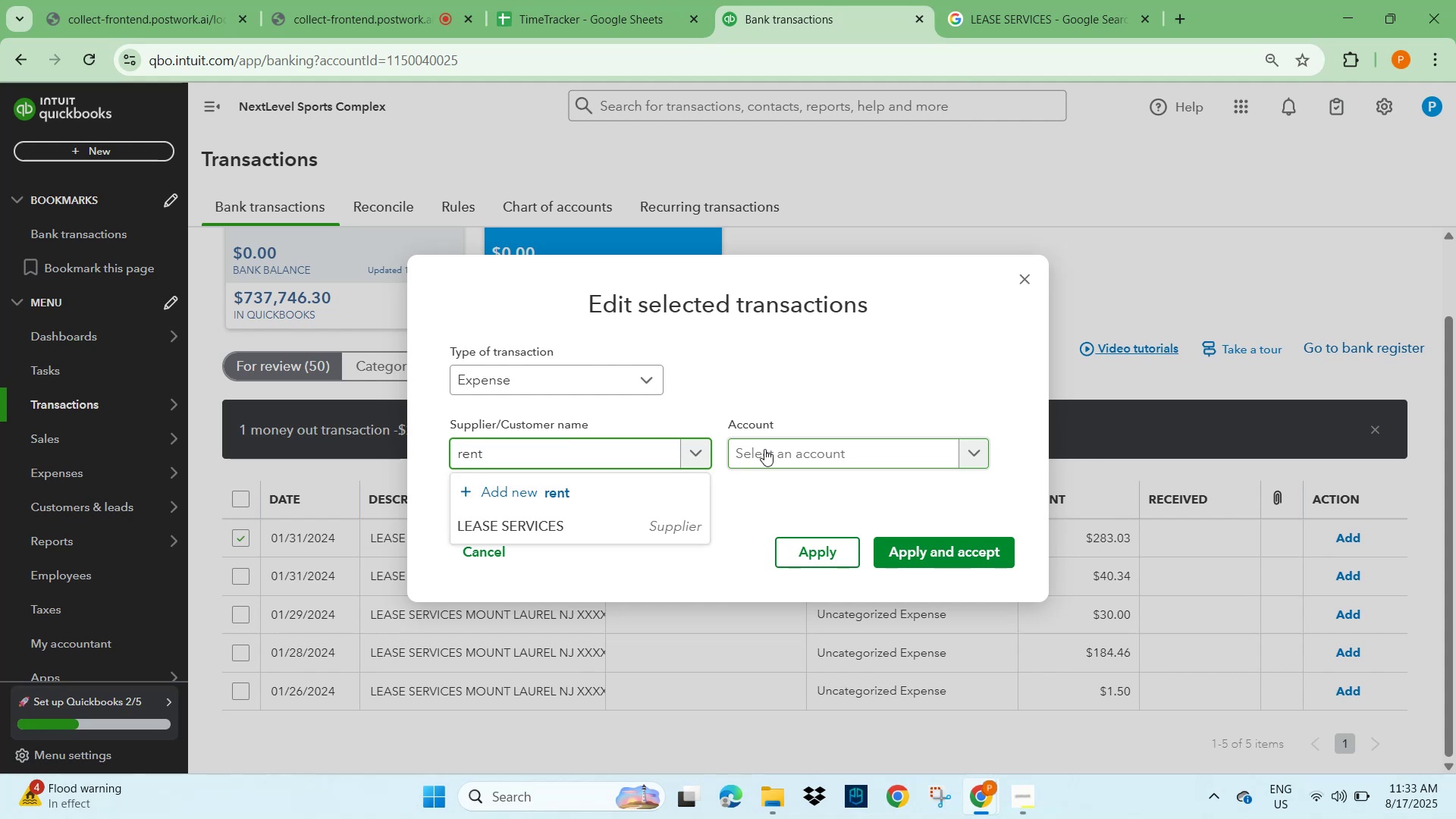 
hold_key(key=Backspace, duration=0.78)
 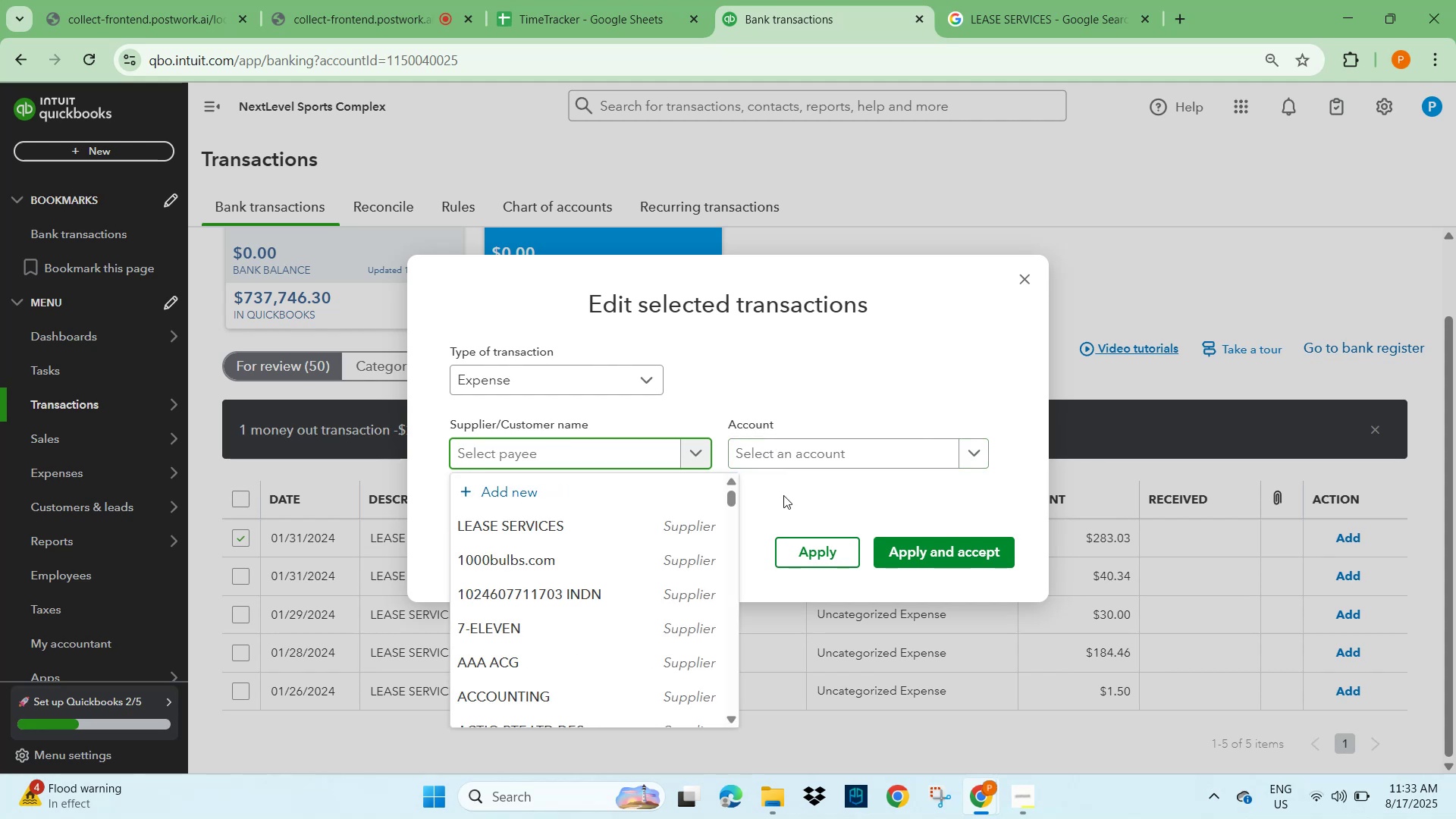 
type(lease)
 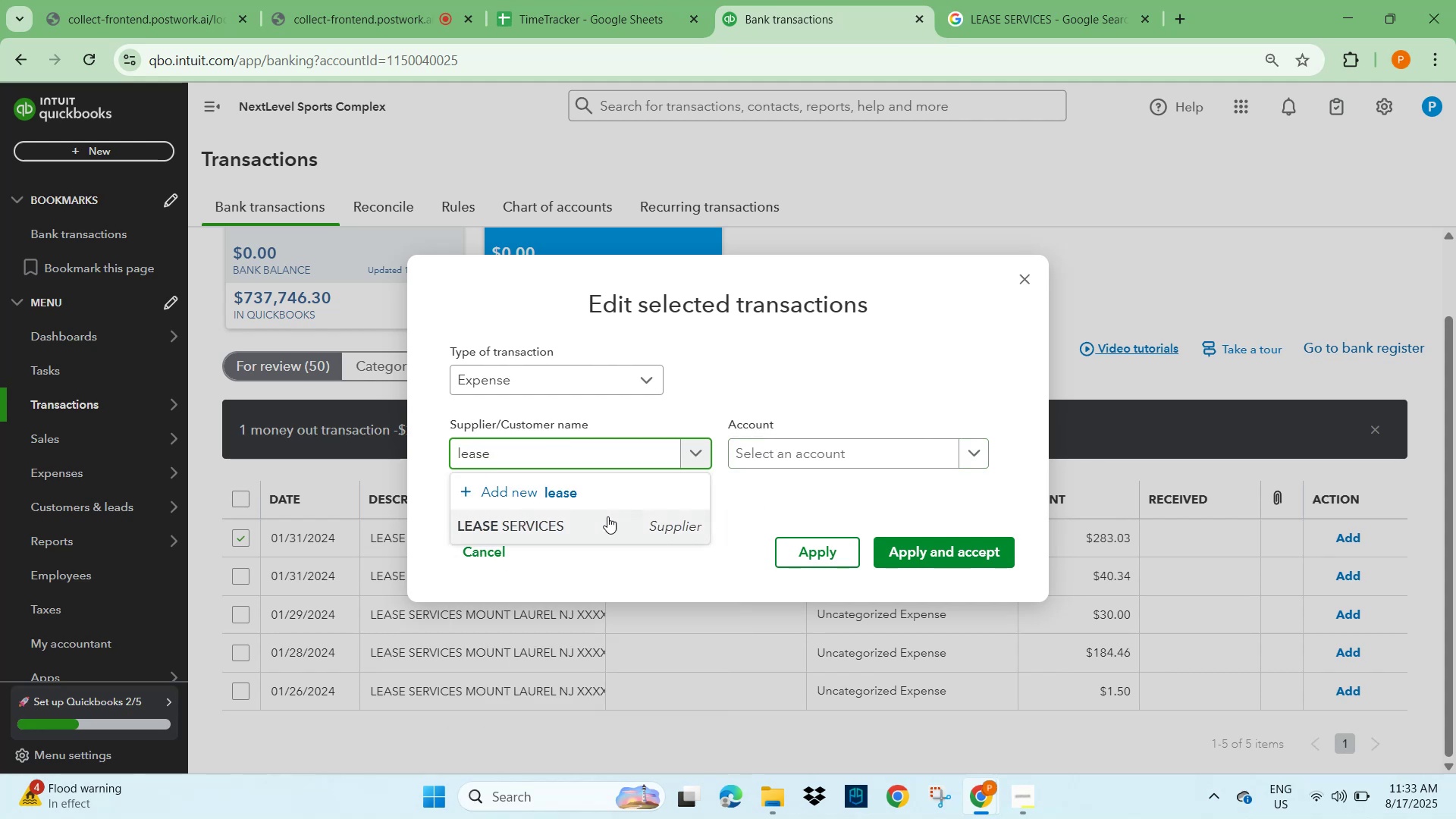 
left_click([566, 532])
 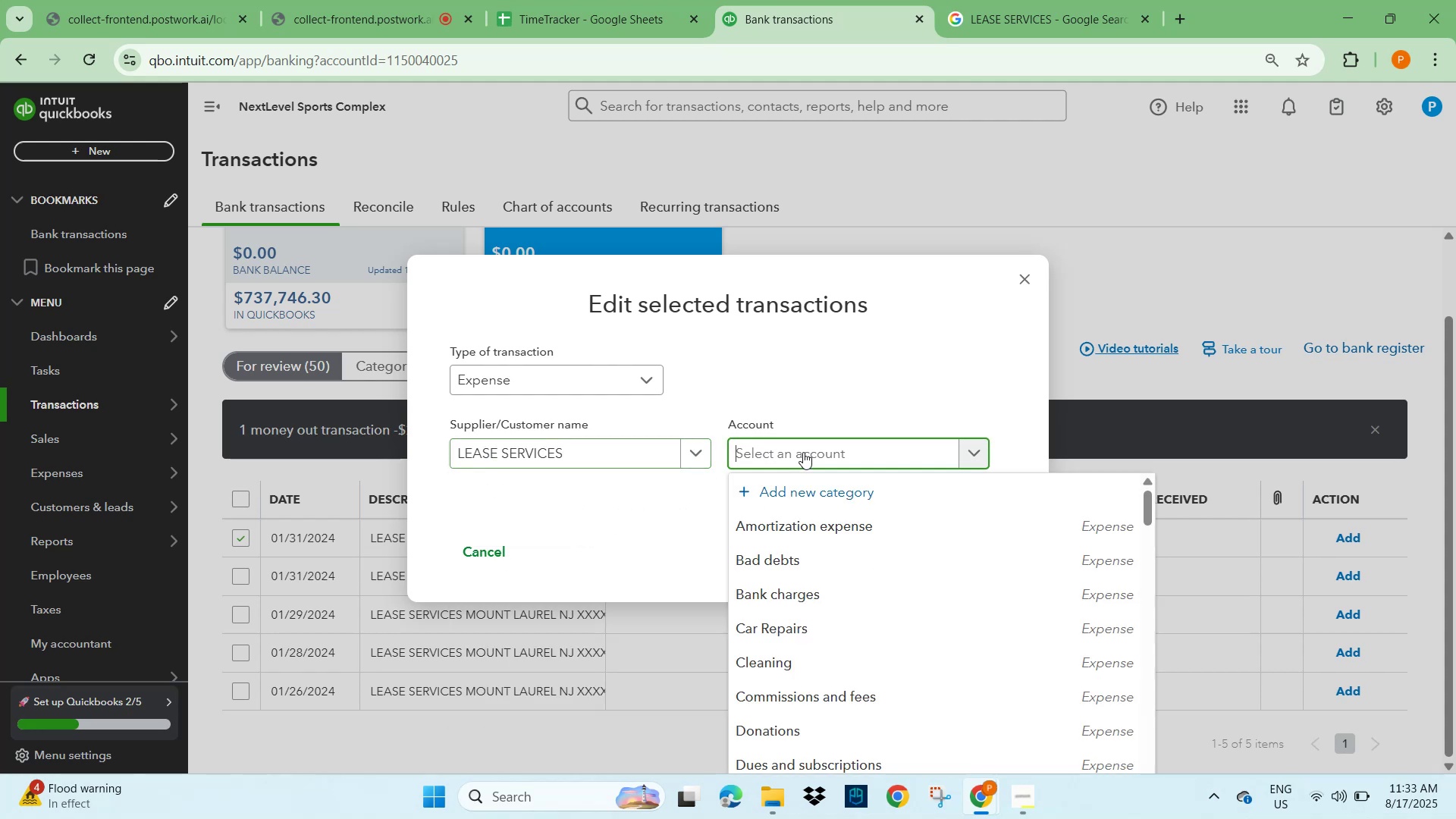 
type(rent)
 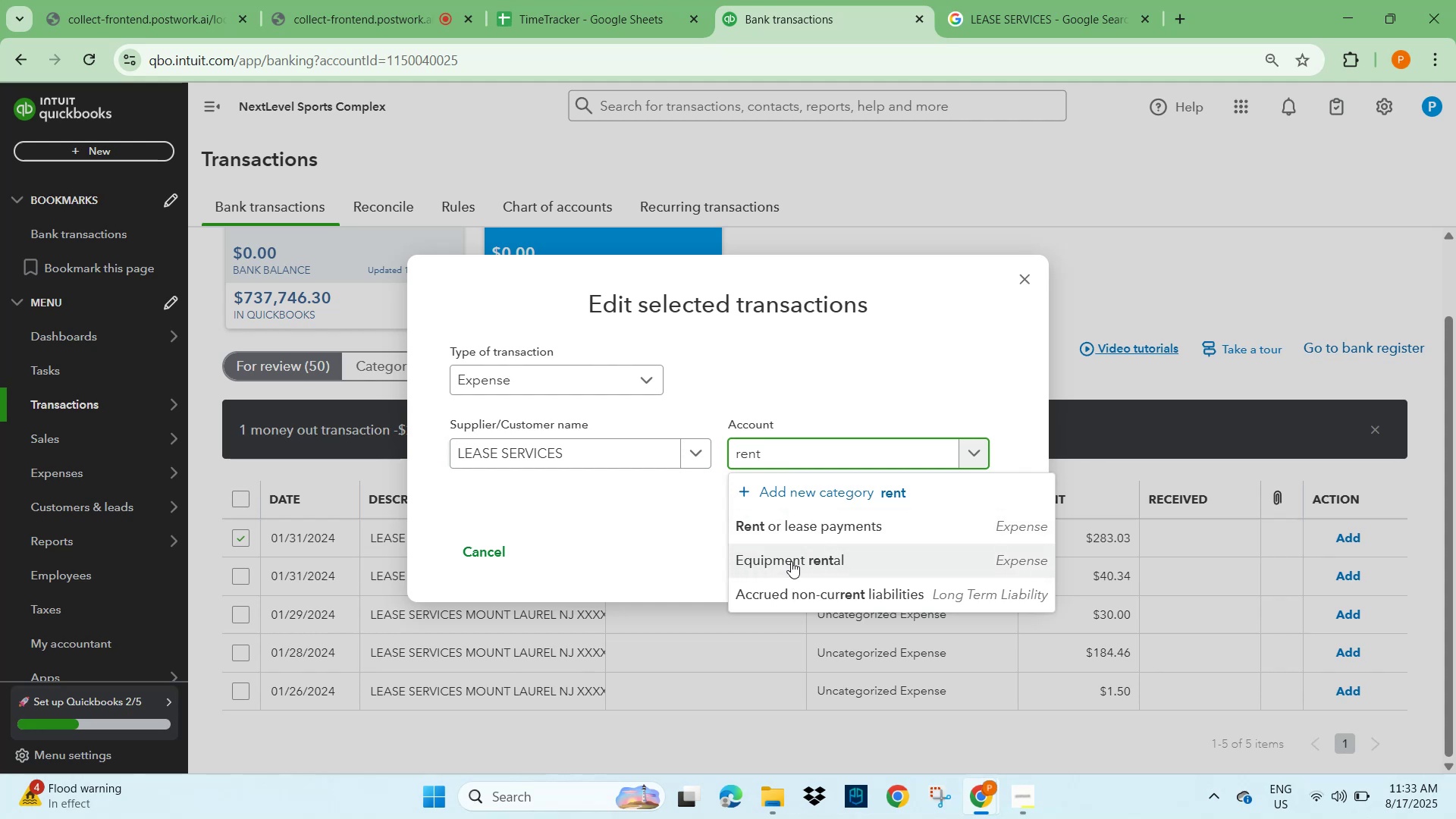 
left_click([798, 526])
 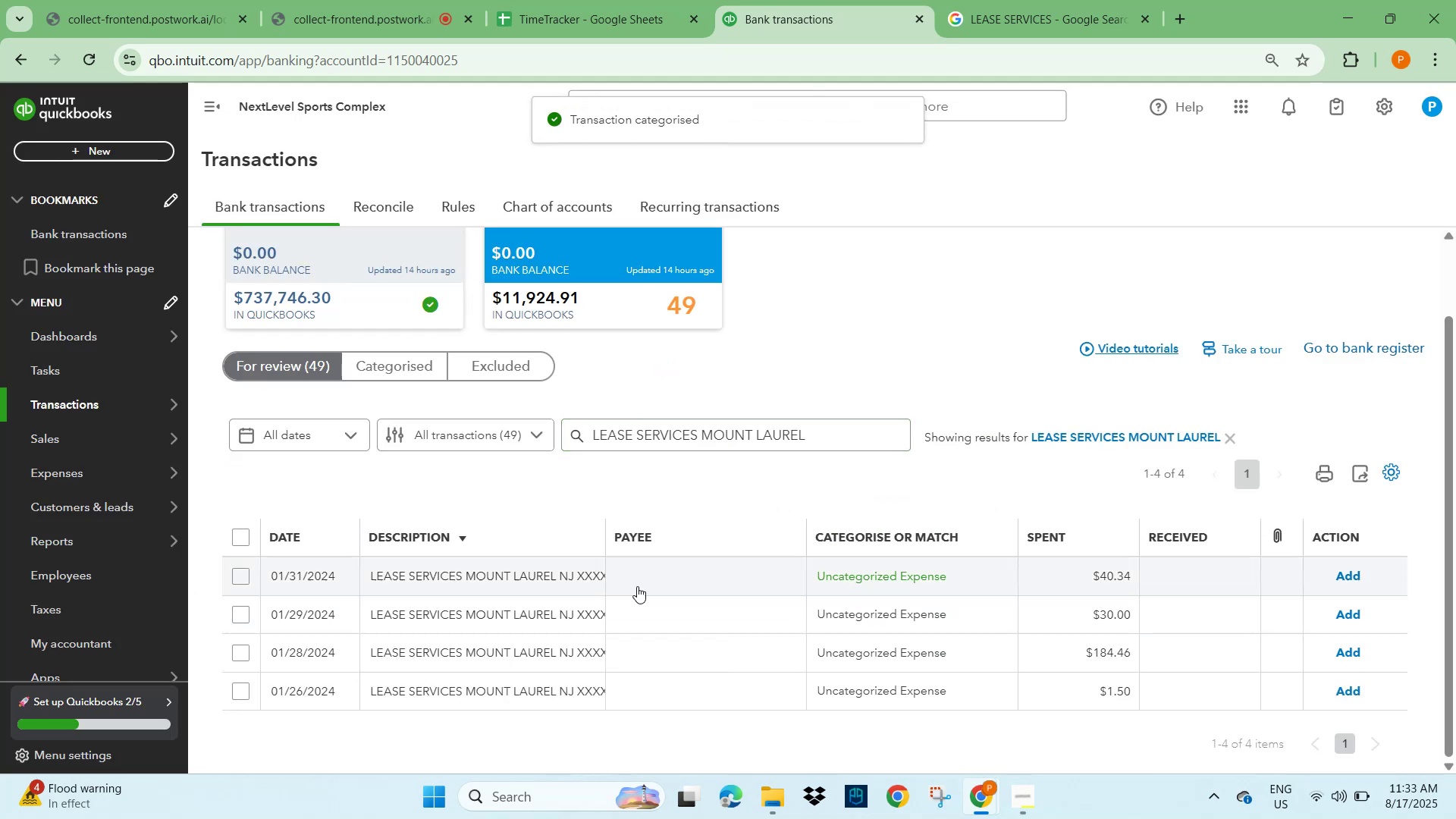 
wait(8.5)
 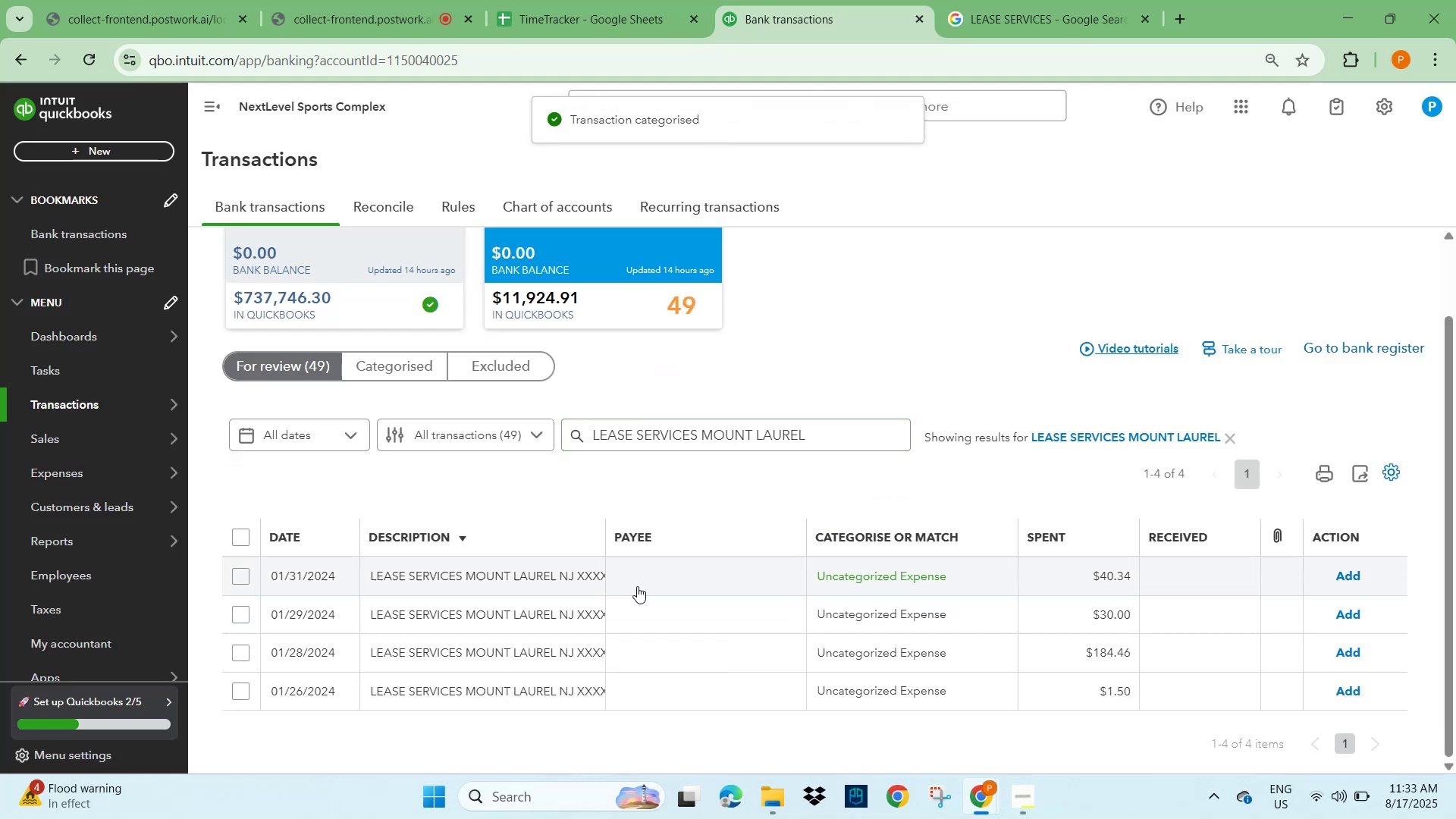 
left_click([239, 540])
 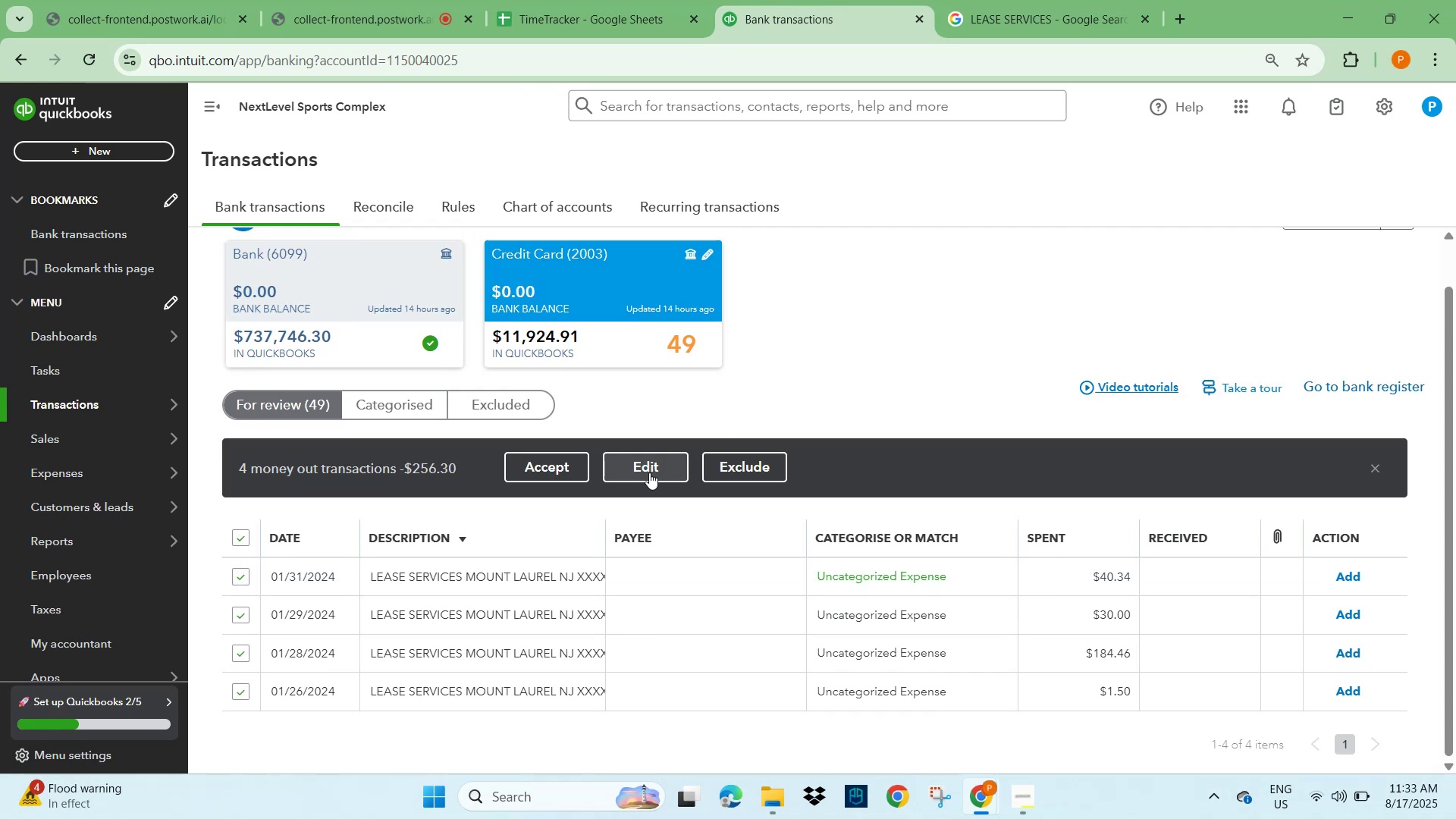 
left_click([651, 466])
 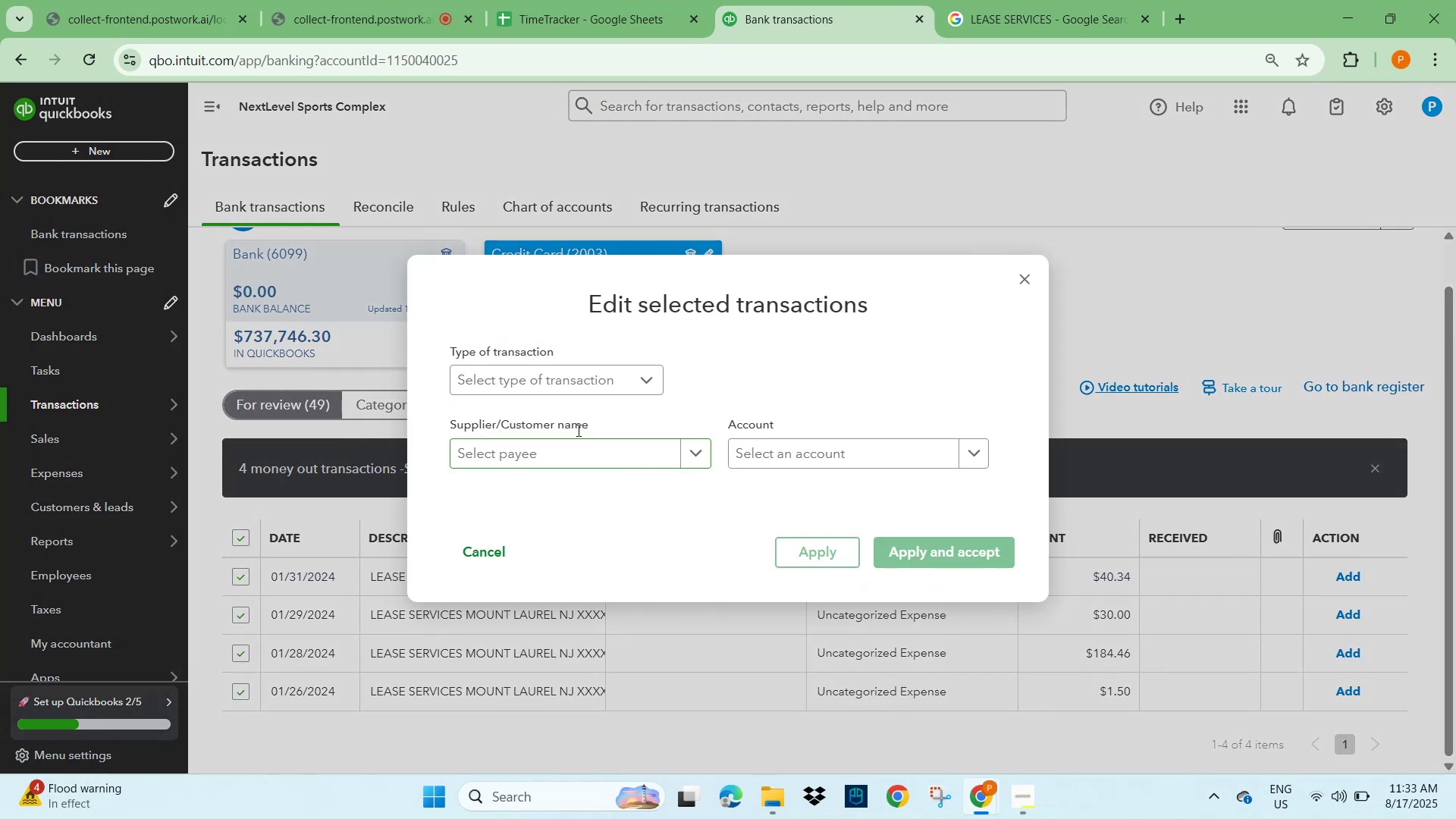 
left_click([531, 381])
 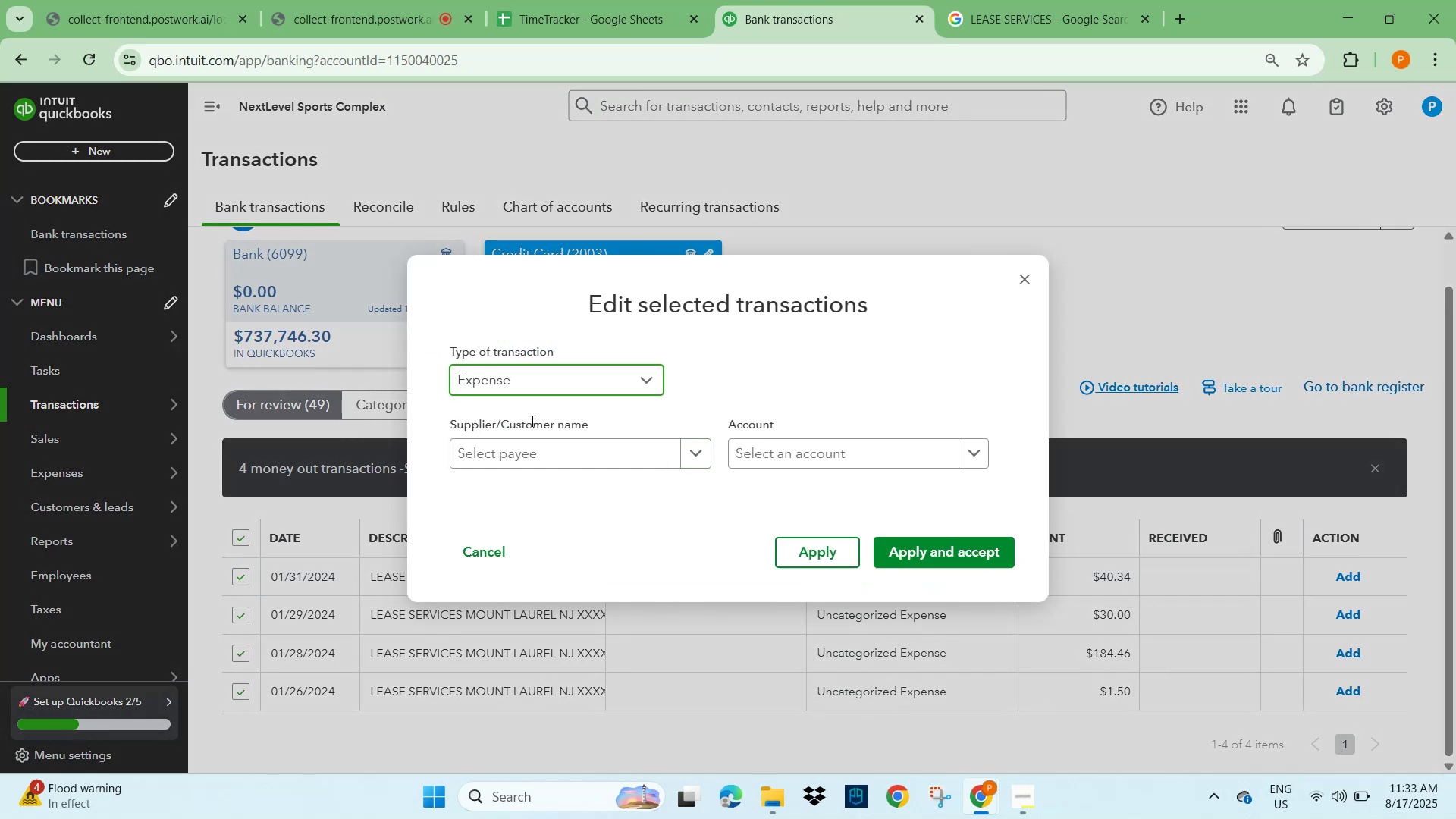 
double_click([534, 455])
 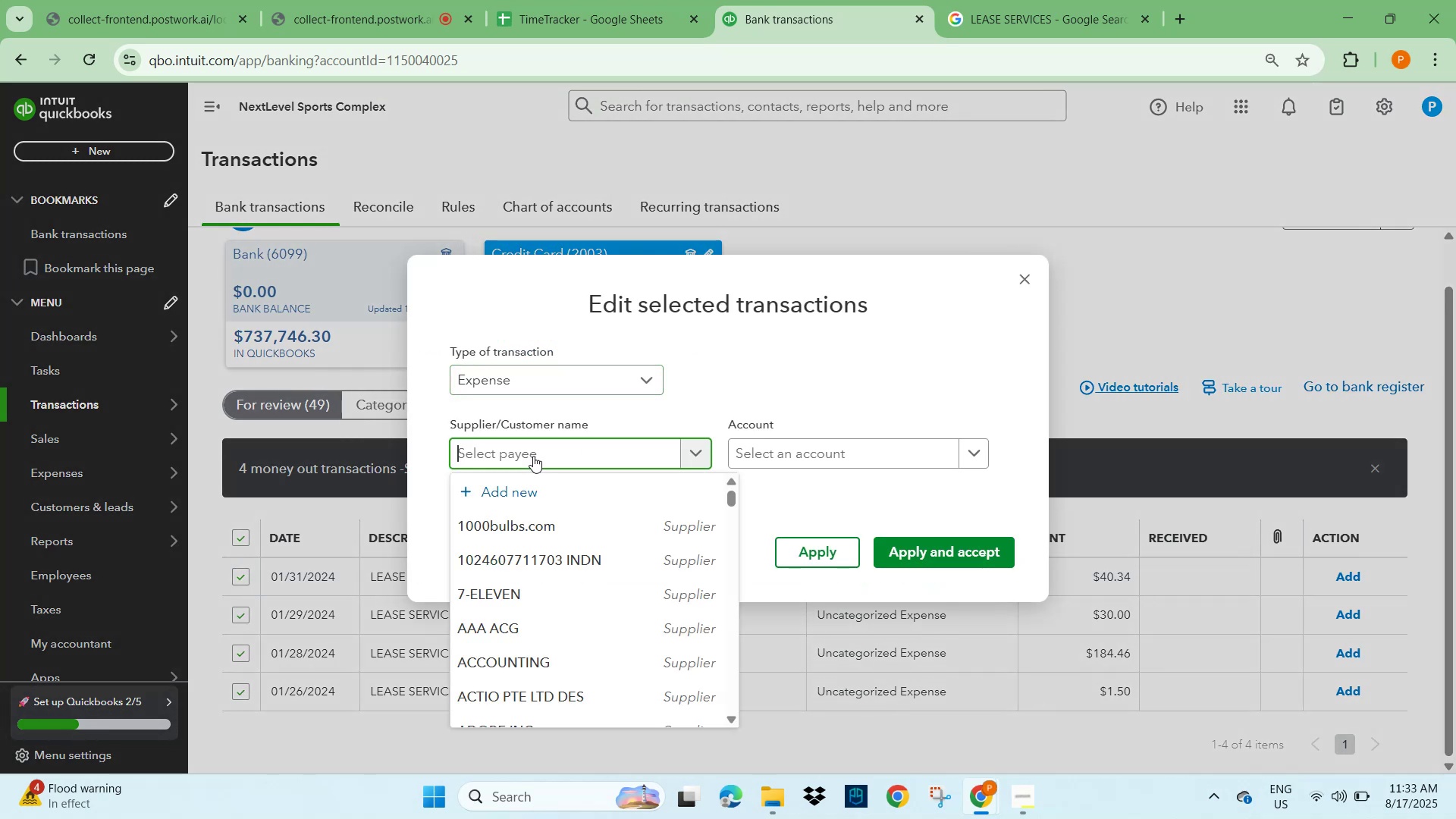 
type(lease)
 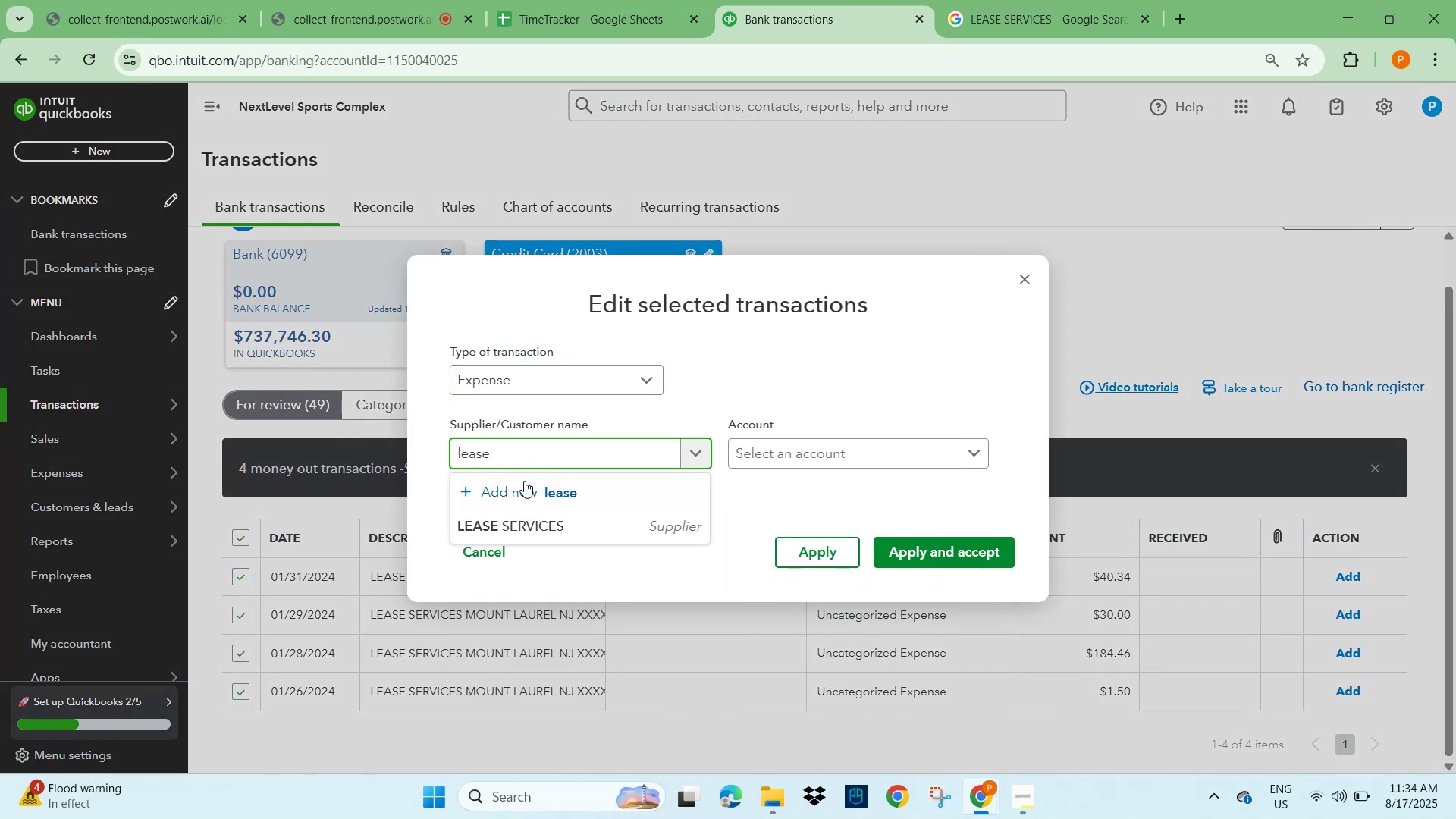 
left_click([519, 522])
 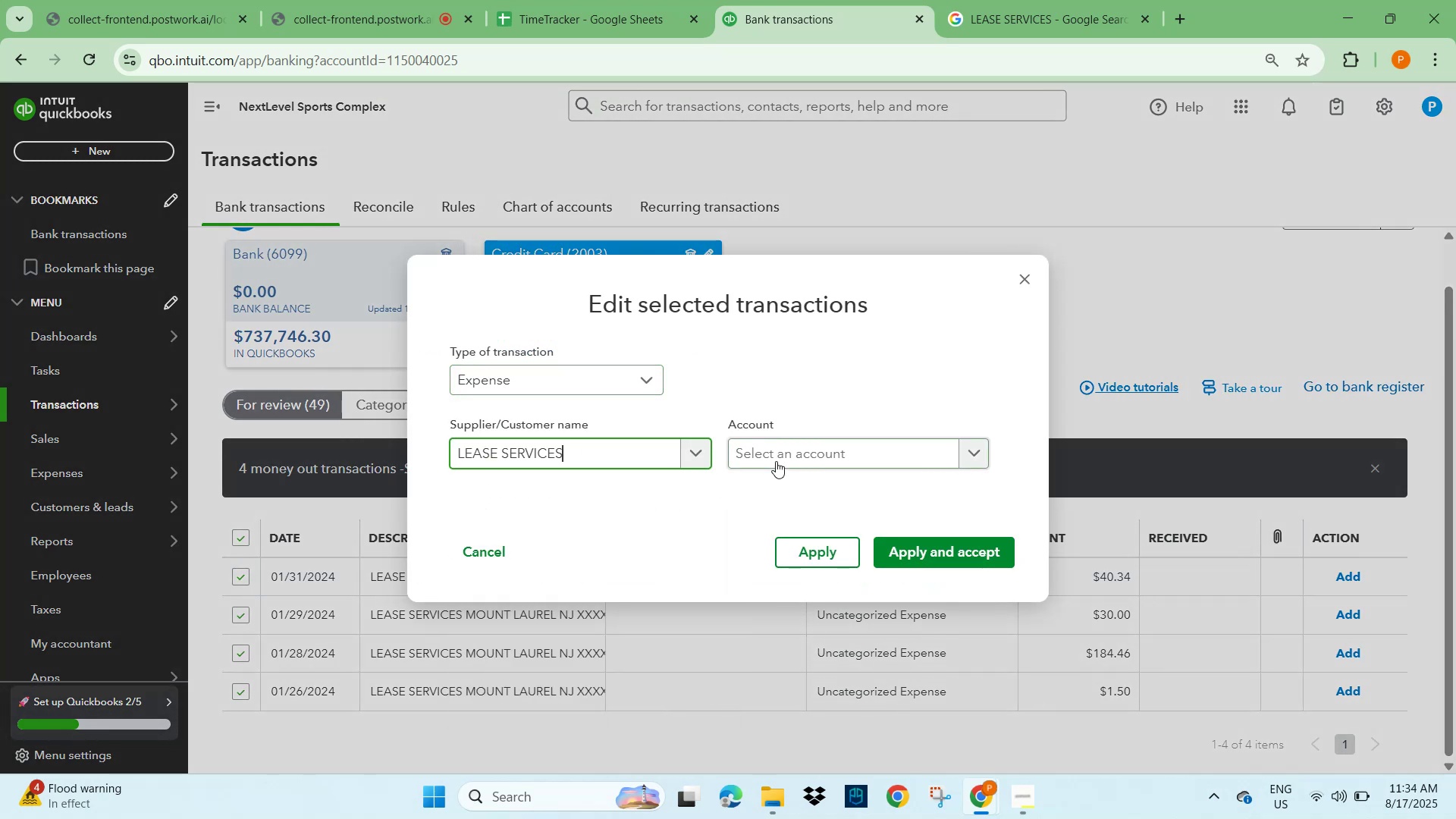 
left_click([788, 448])
 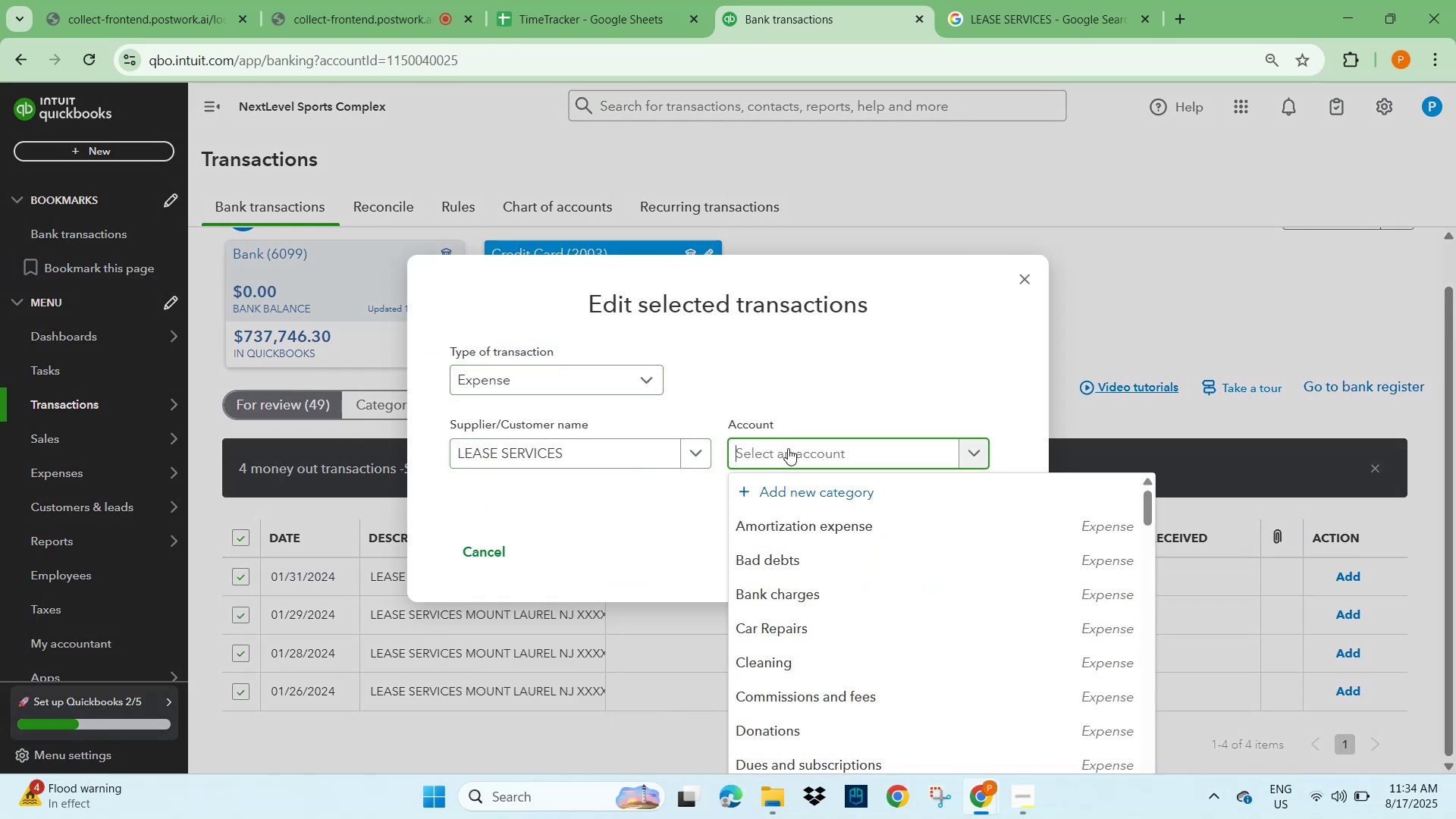 
type(rent)
 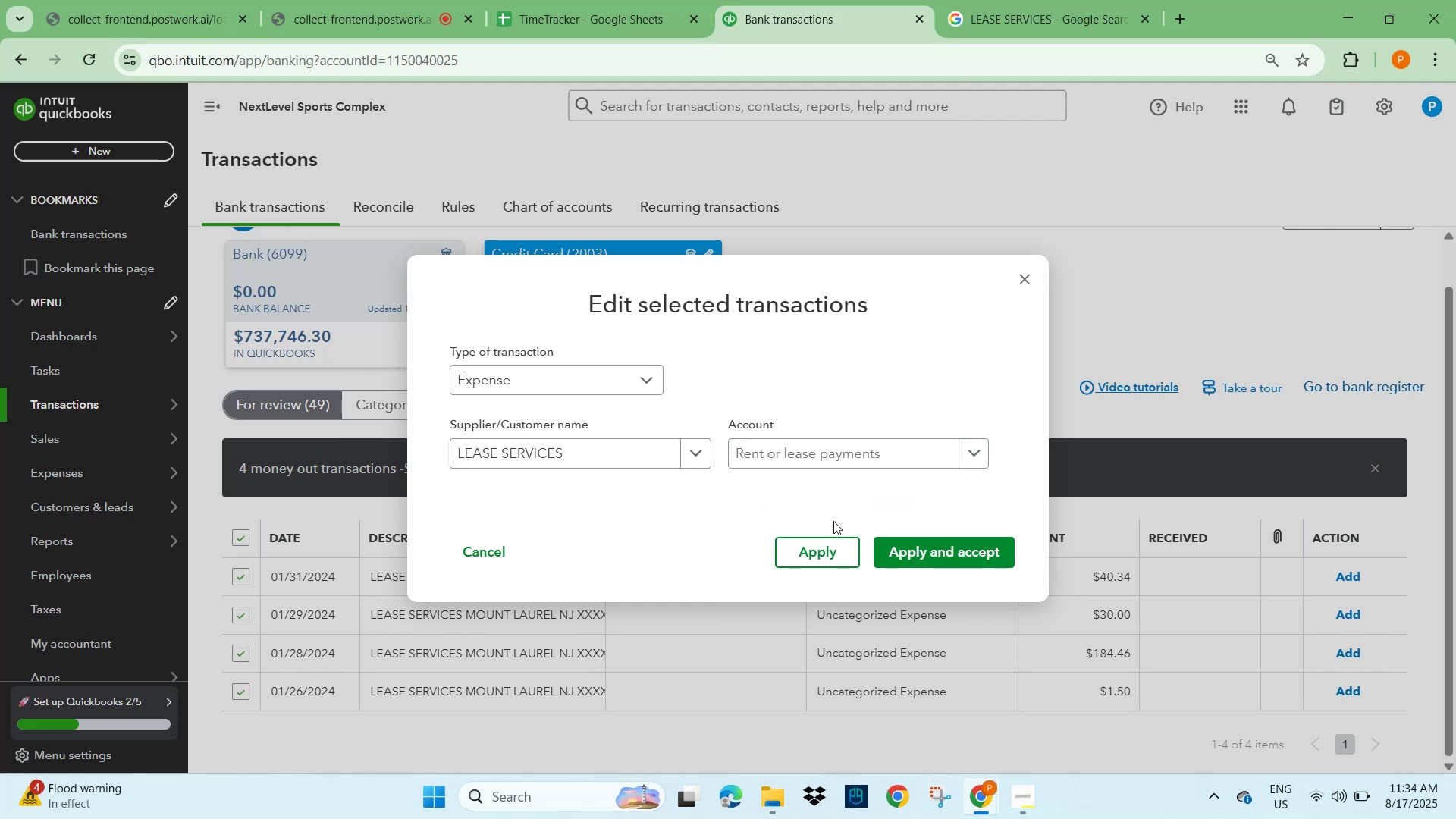 
left_click([952, 547])
 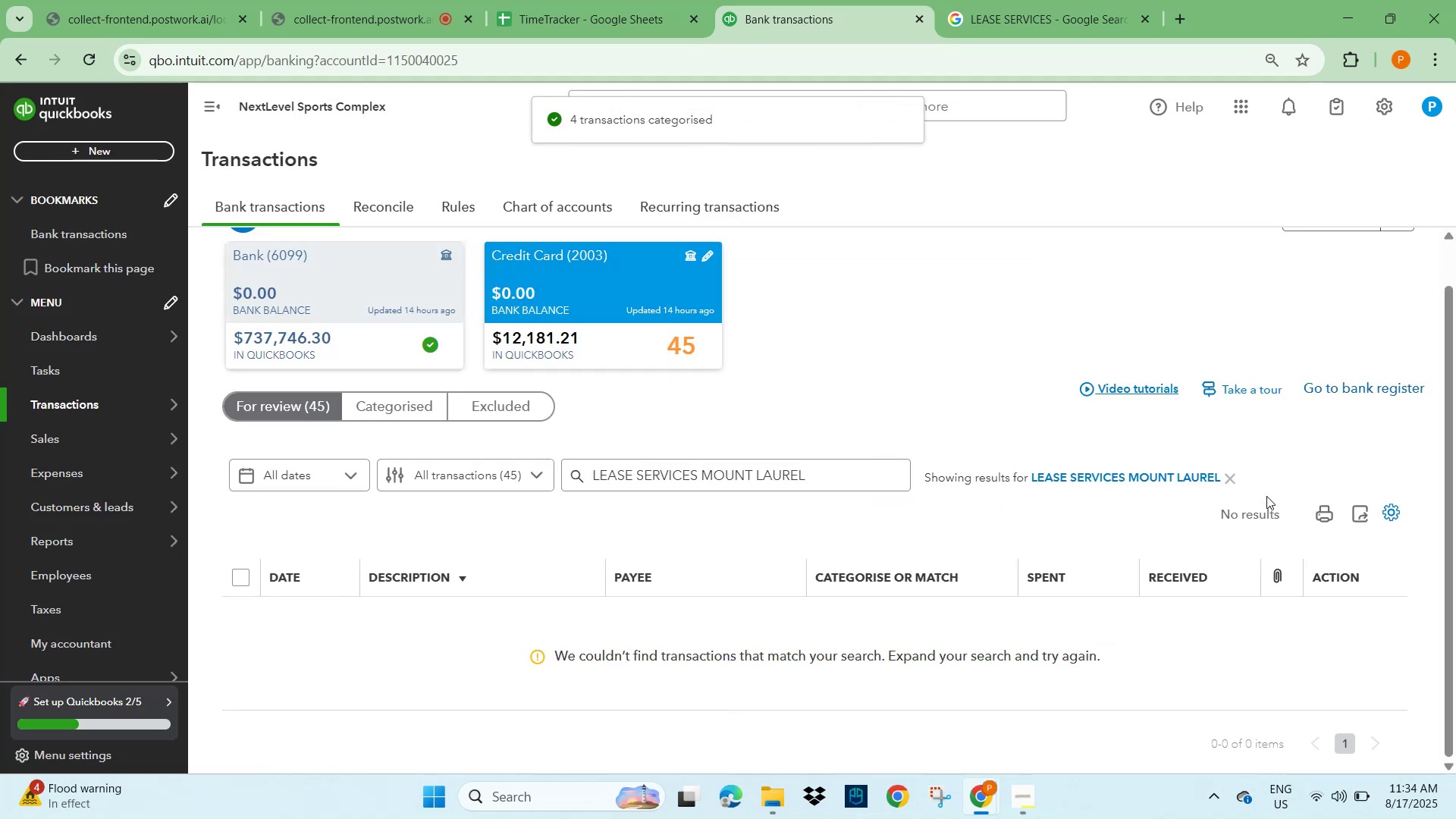 
left_click([1225, 475])
 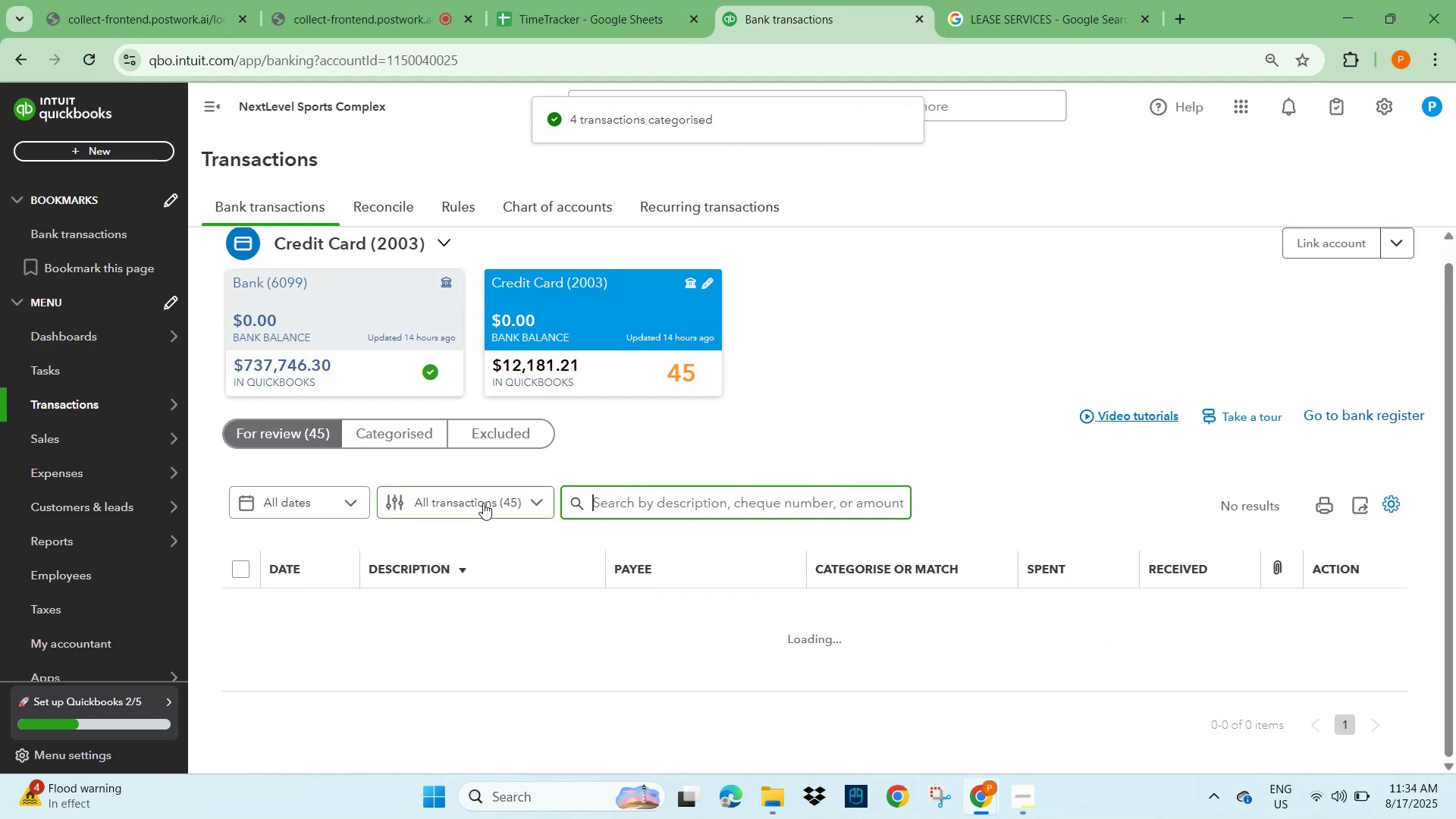 
left_click([484, 502])
 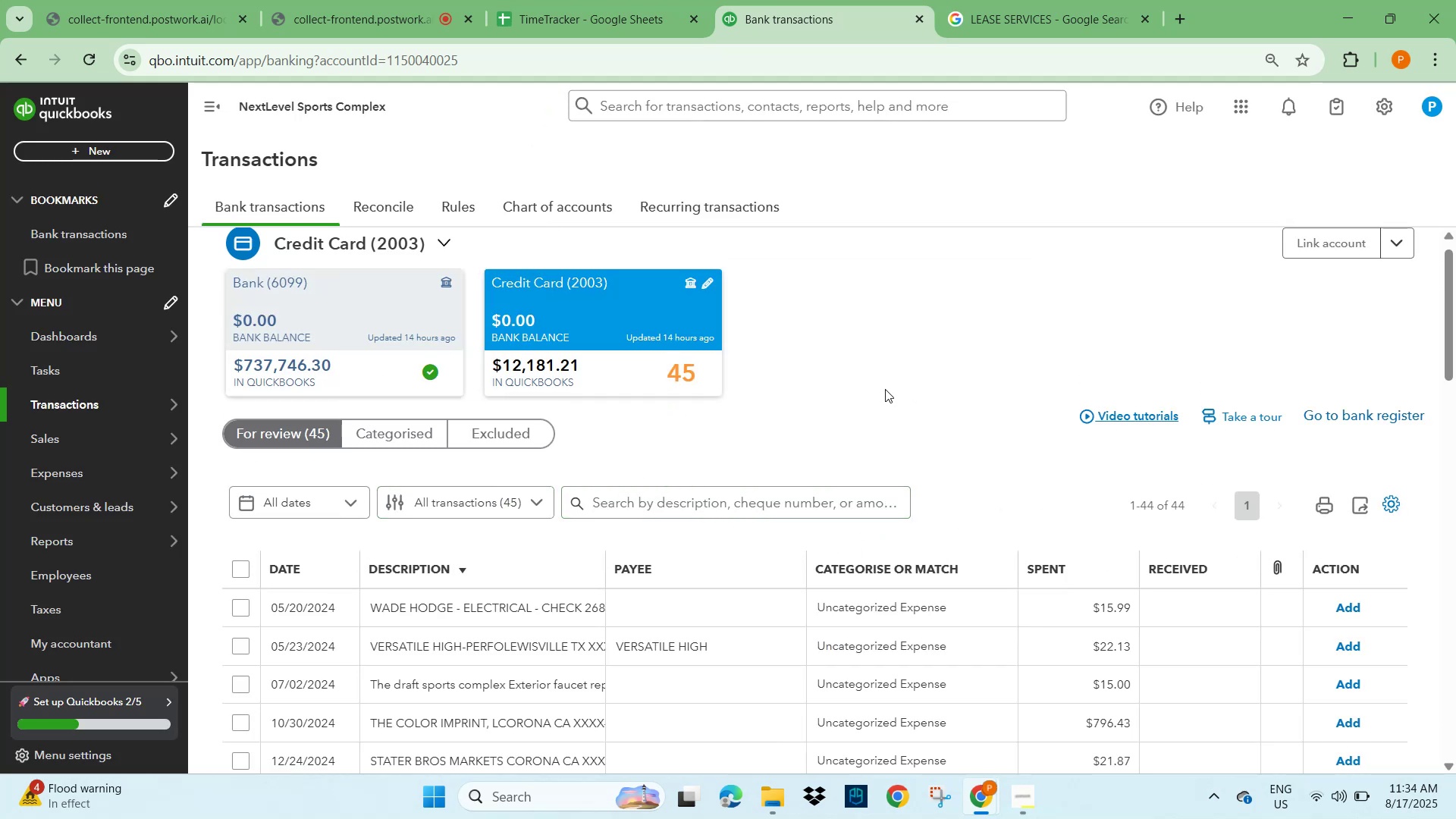 
scroll: coordinate [444, 526], scroll_direction: down, amount: 7.0
 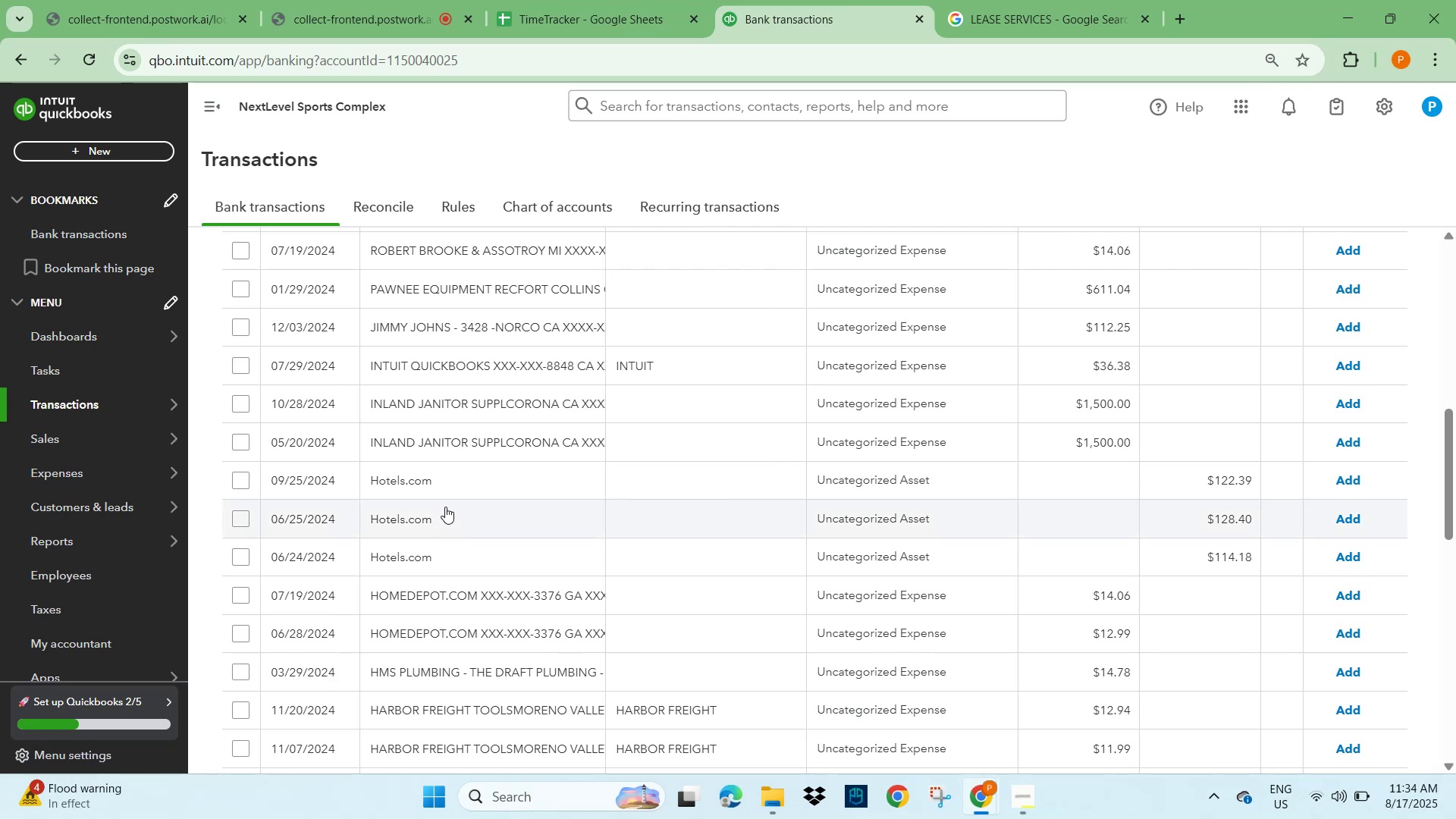 
left_click([448, 488])
 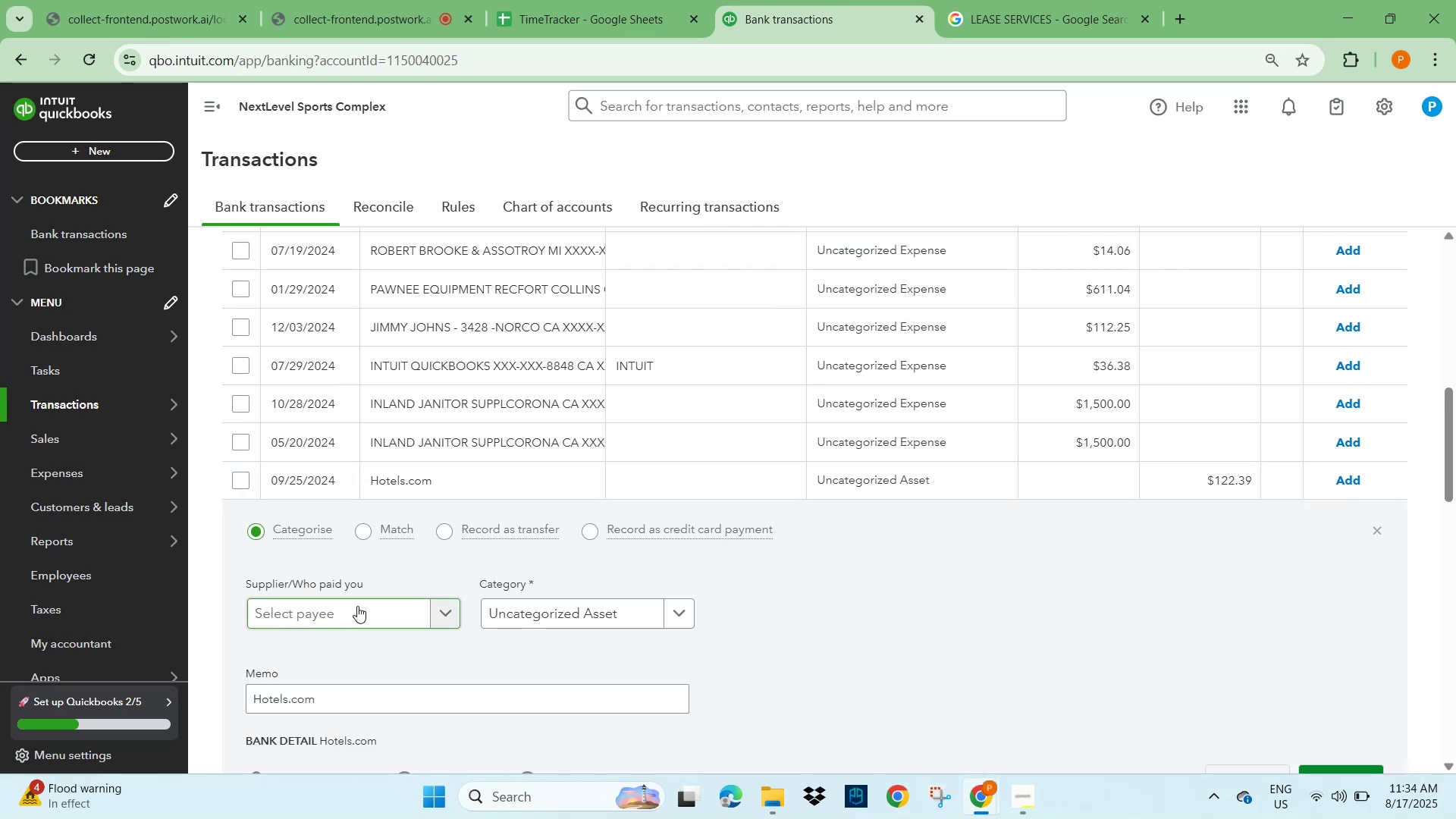 
left_click_drag(start_coordinate=[330, 706], to_coordinate=[229, 706])
 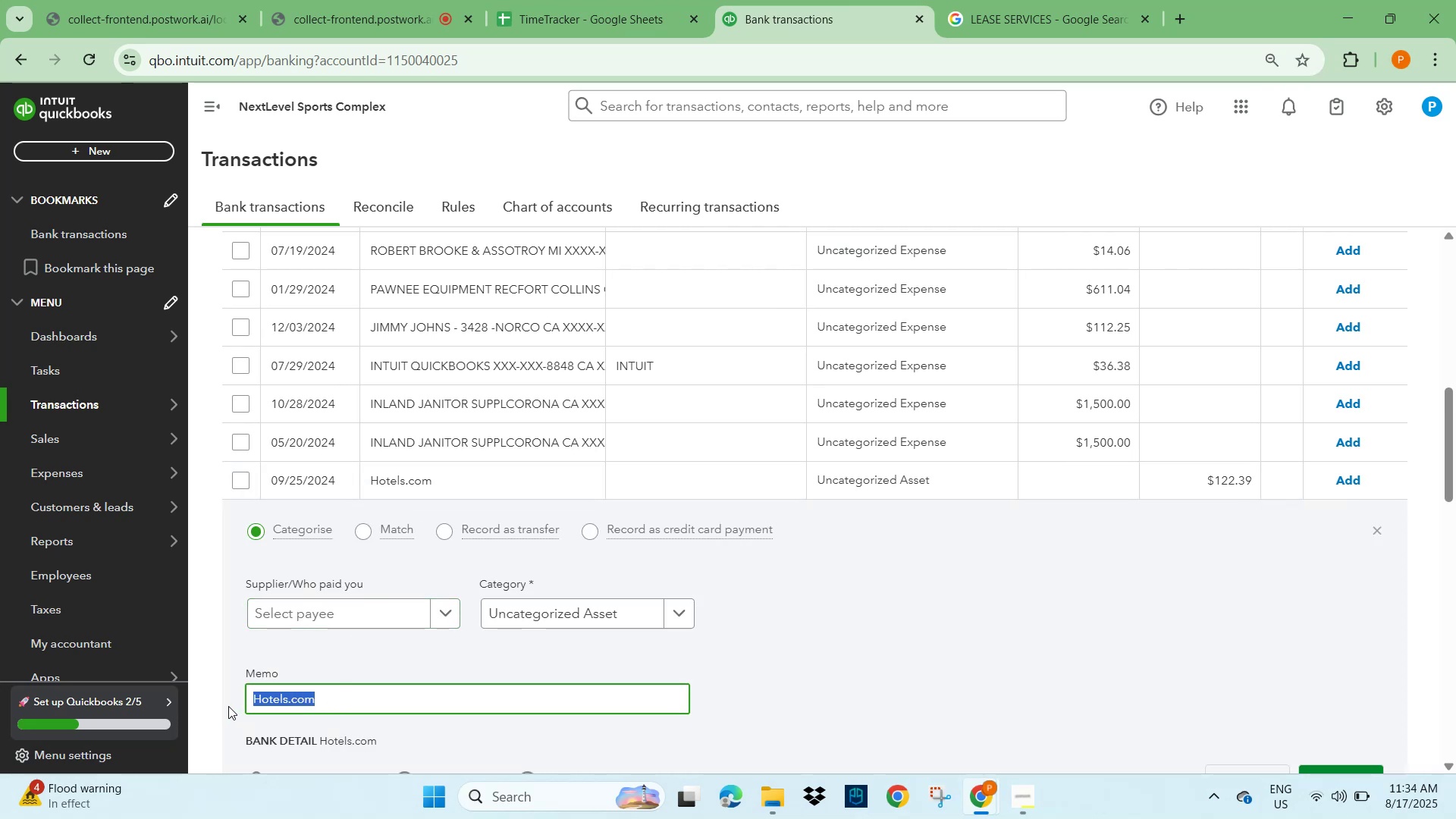 
key(Control+V)
 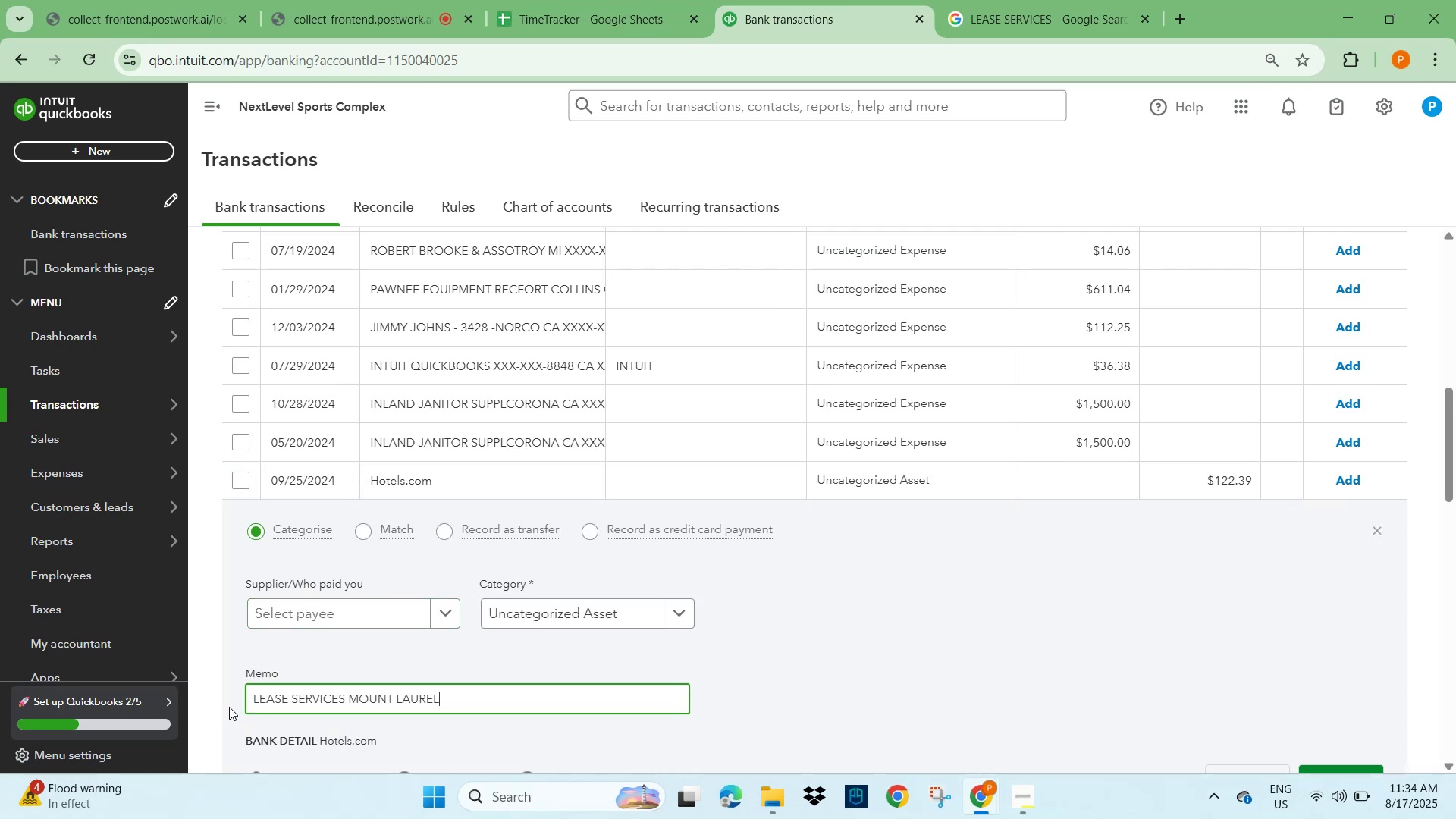 
hold_key(key=C, duration=0.37)
 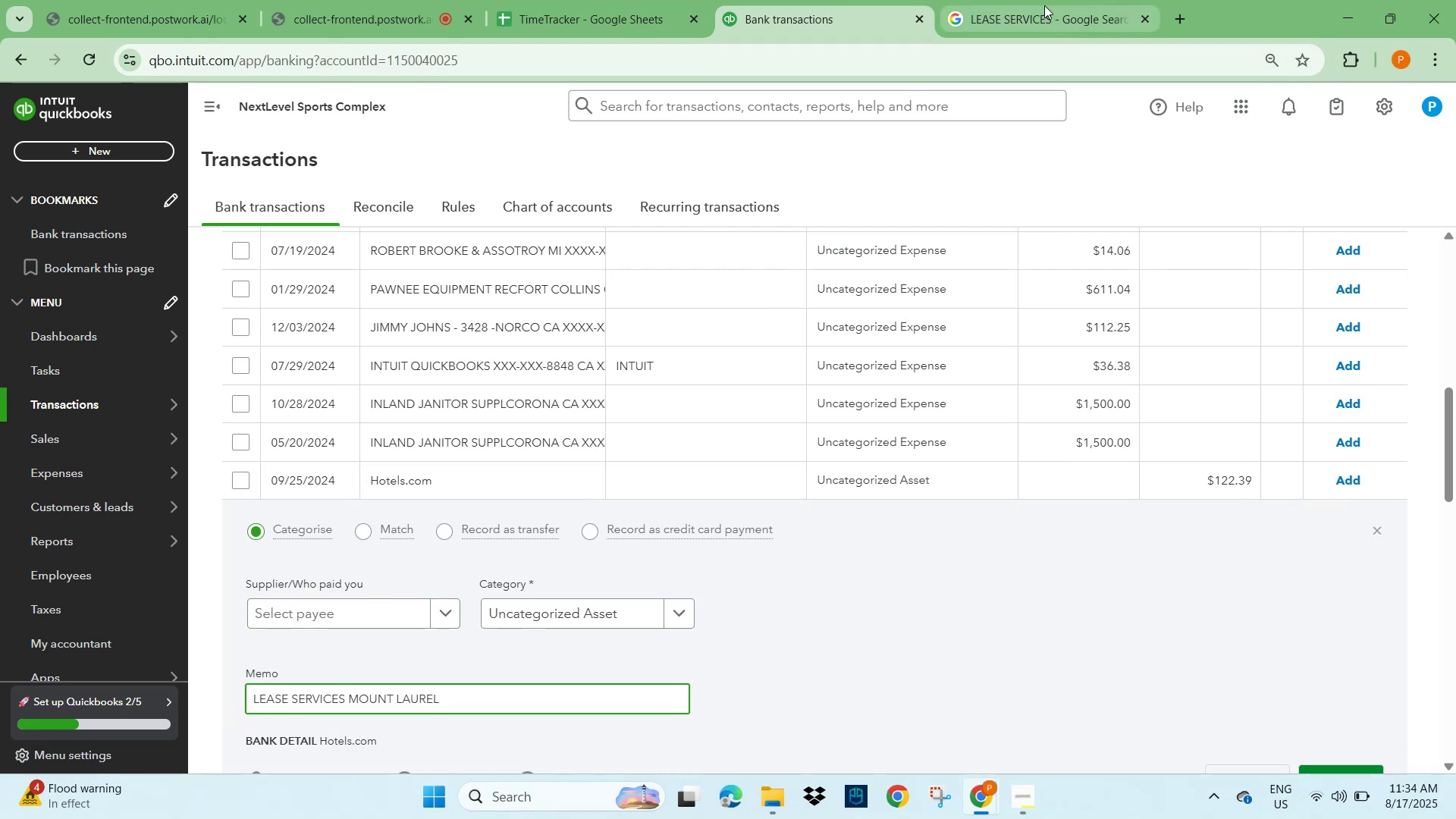 
key(Control+Z)
 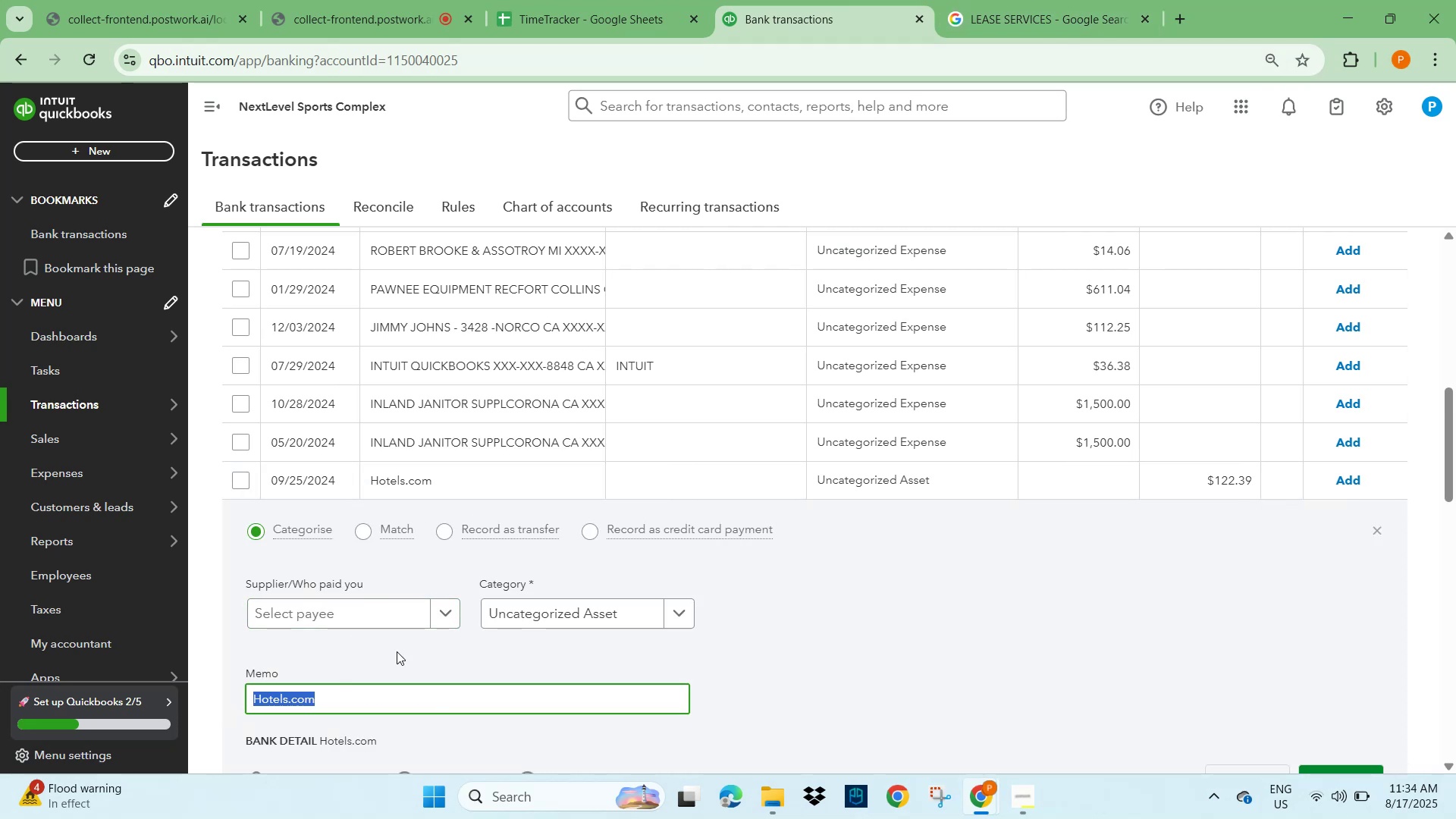 
key(Control+C)
 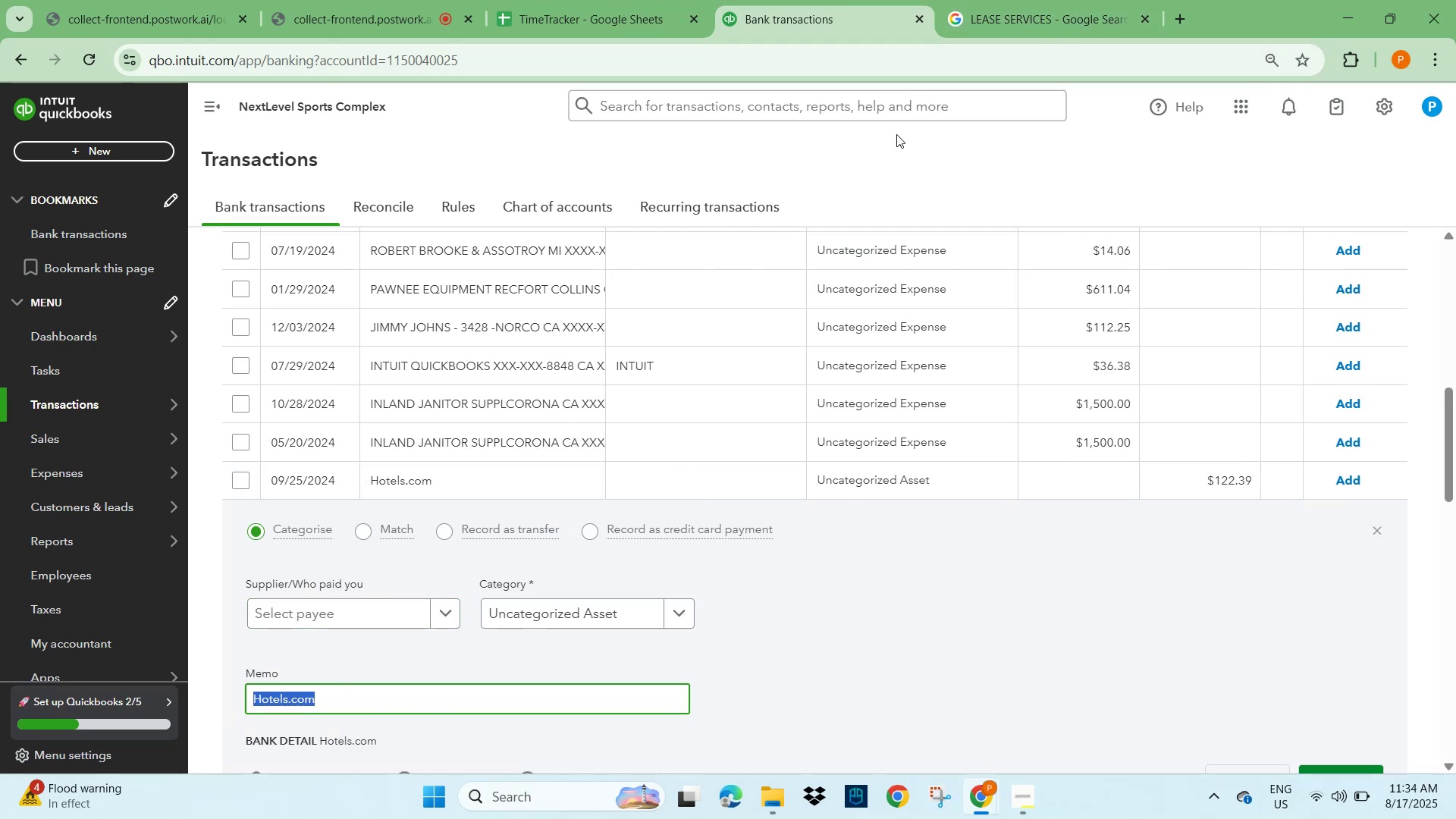 
left_click_drag(start_coordinate=[1025, 2], to_coordinate=[1022, 8])
 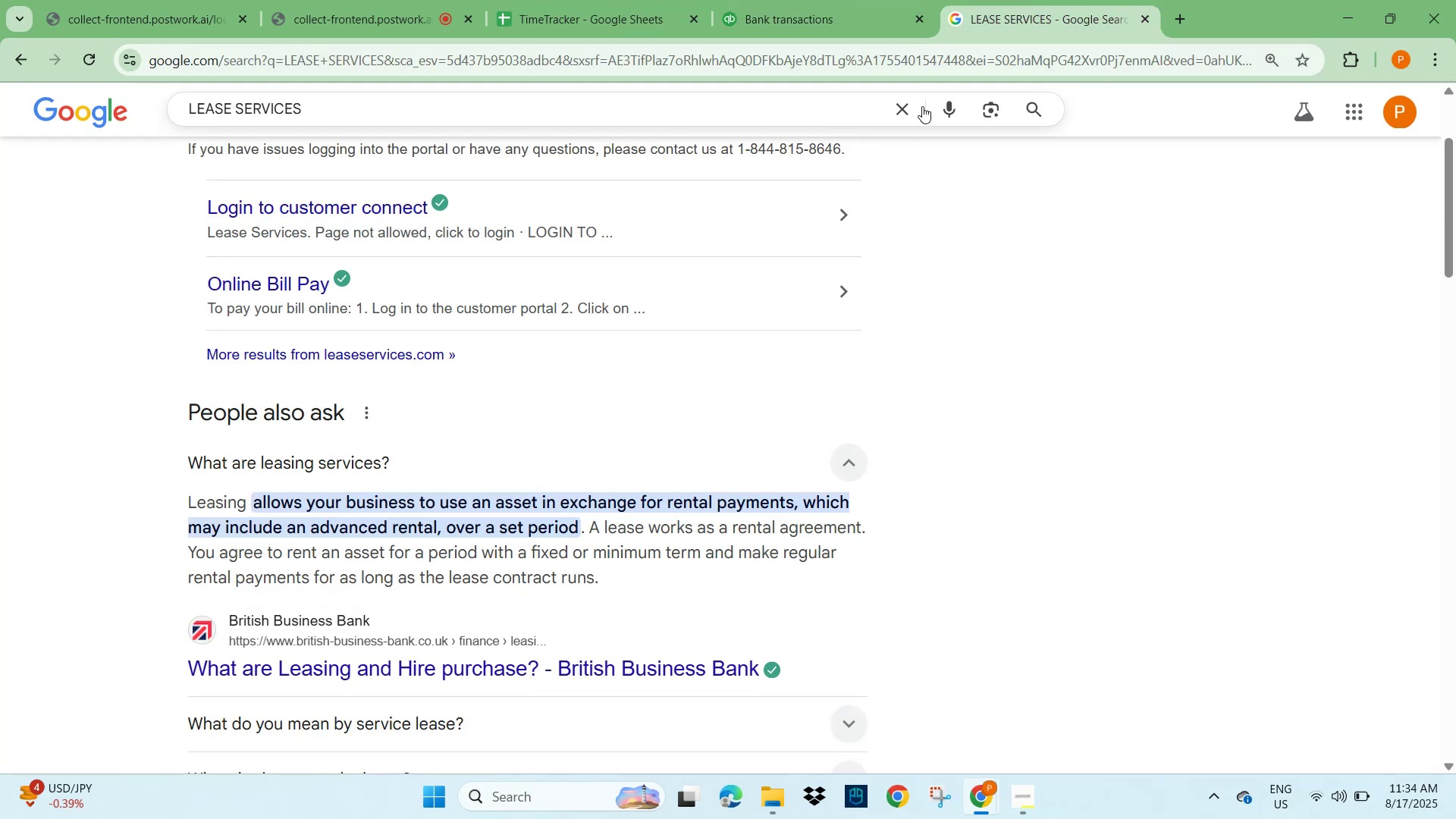 
left_click([903, 111])
 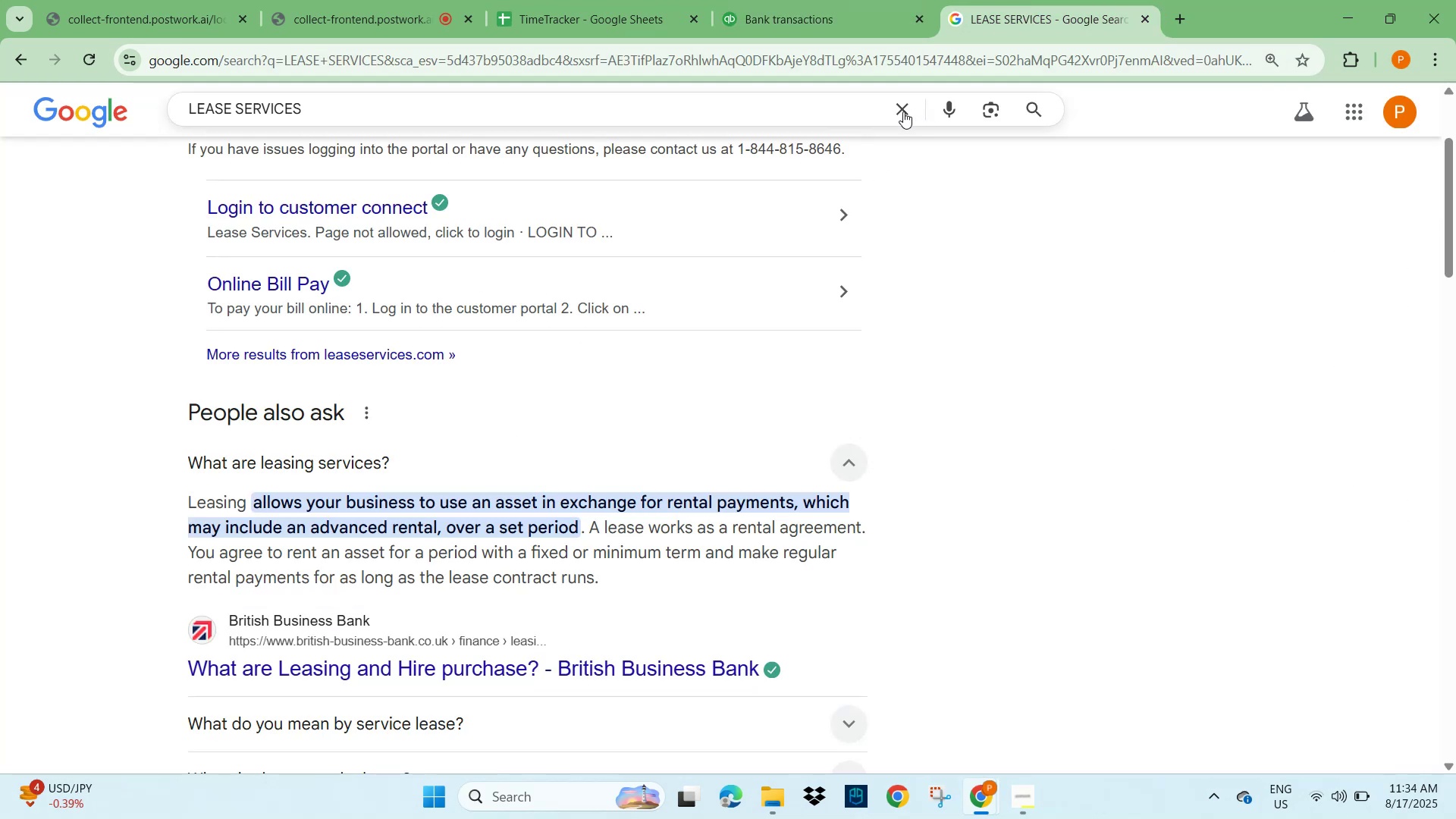 
key(Control+V)
 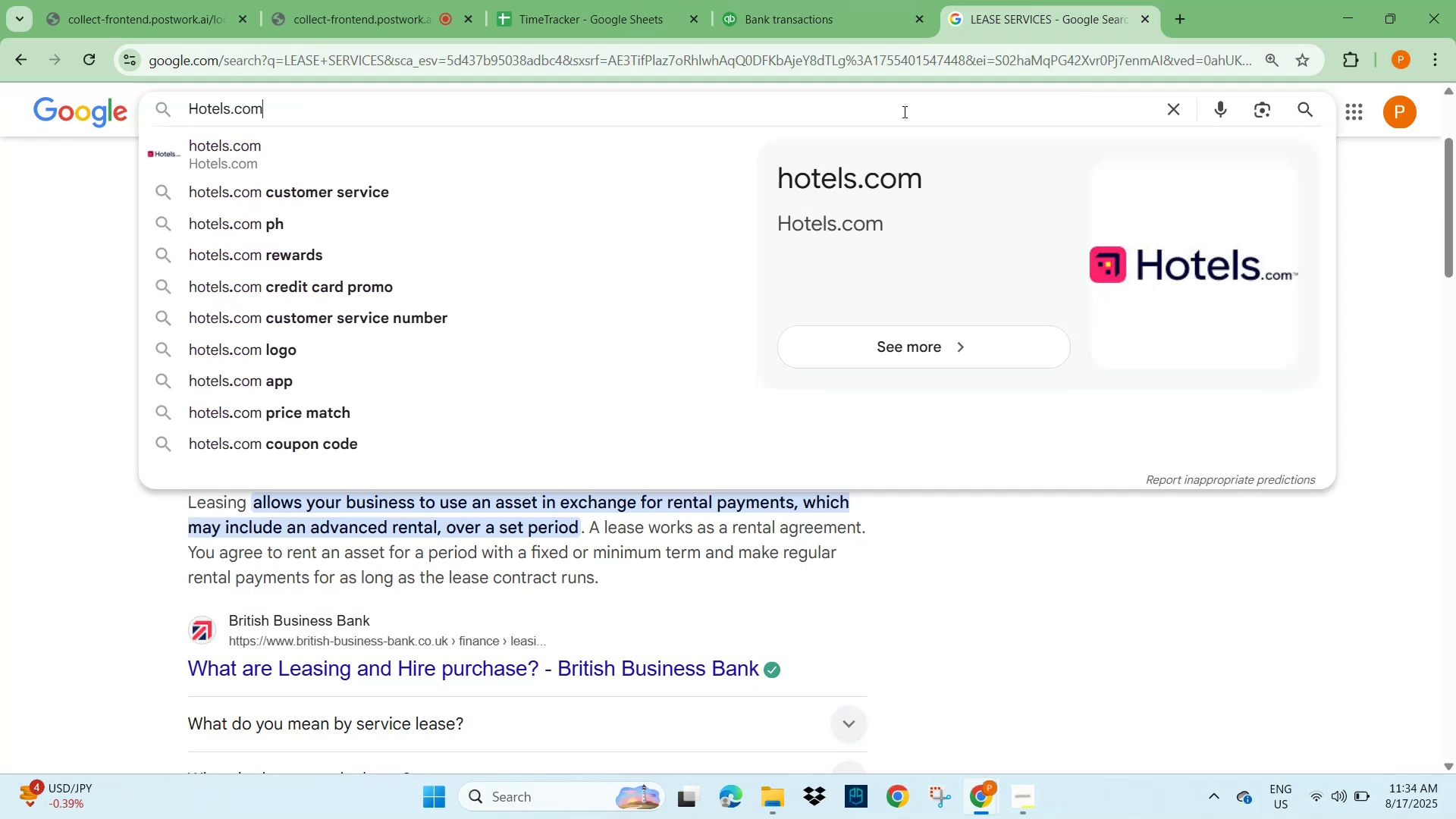 
key(NumpadEnter)
 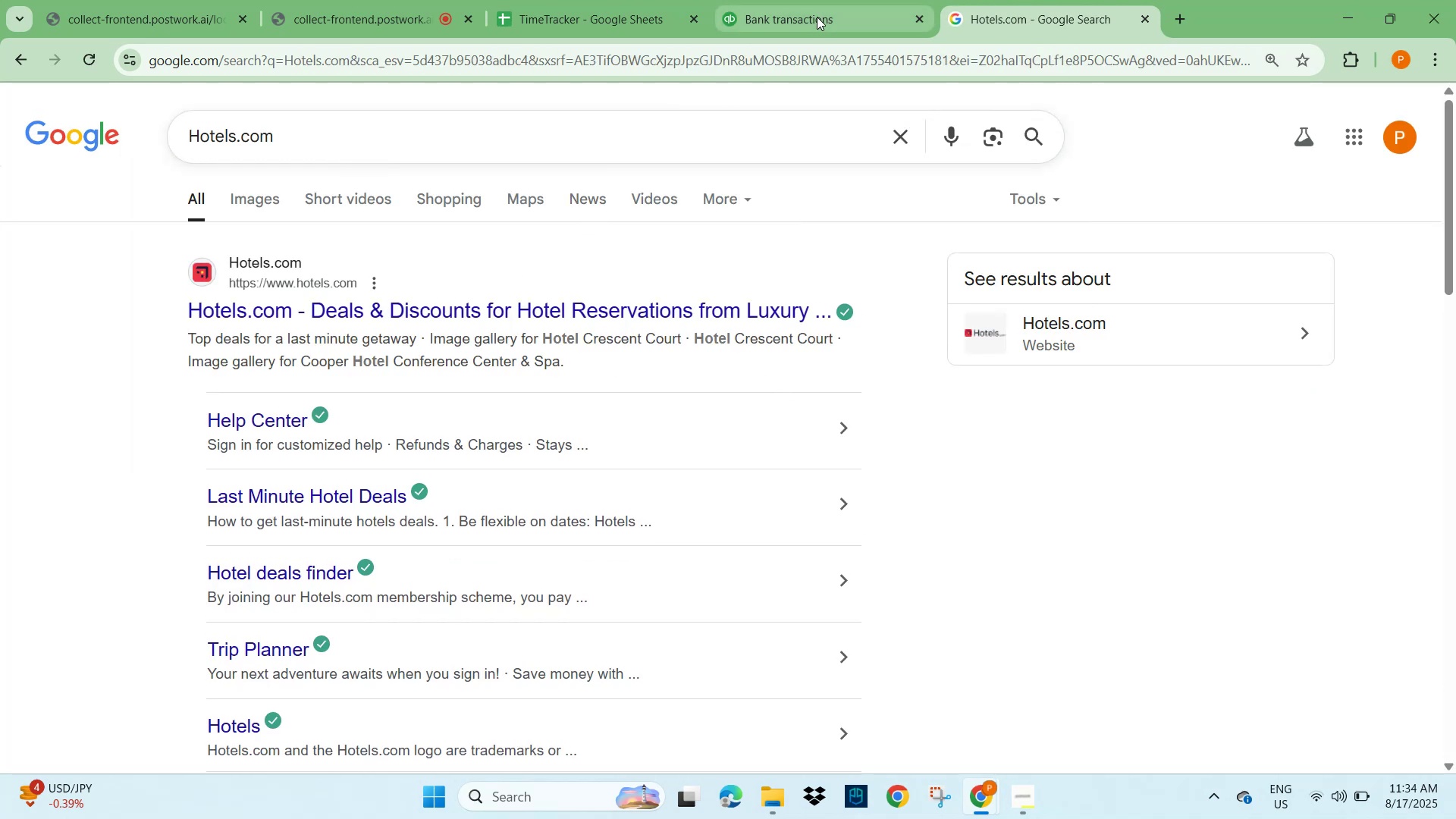 
wait(6.89)
 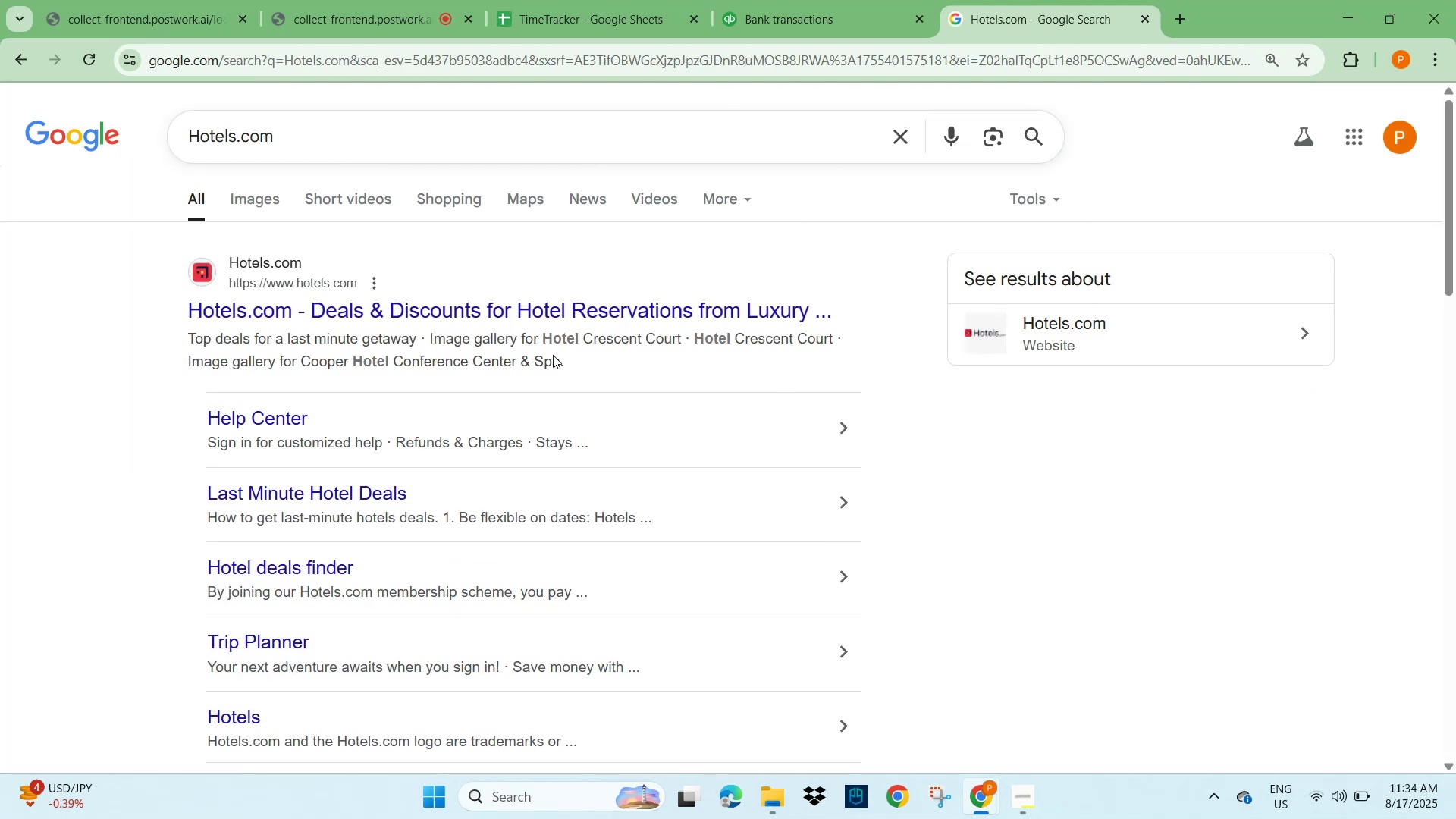 
left_click([817, 17])
 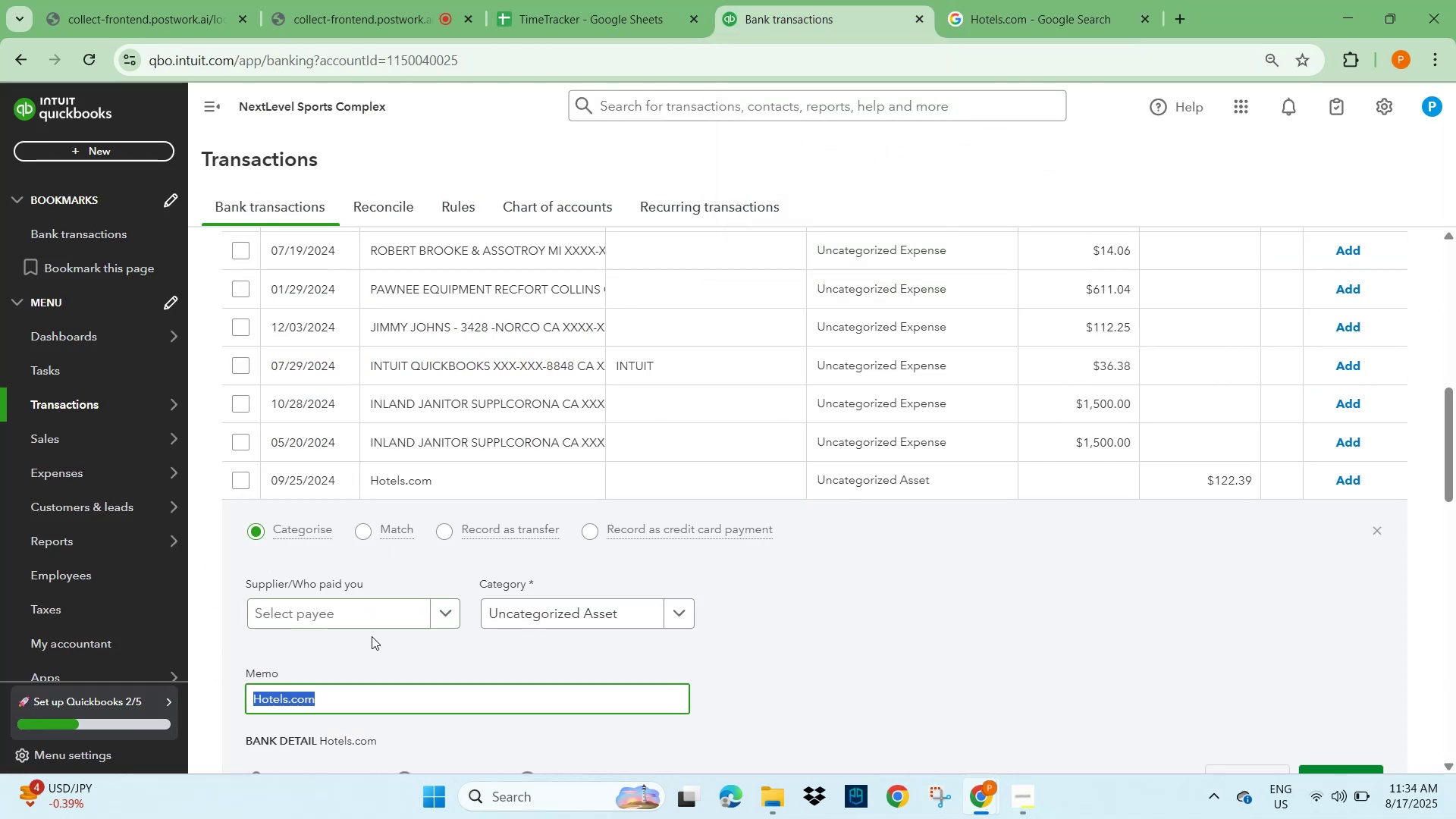 
left_click([349, 607])
 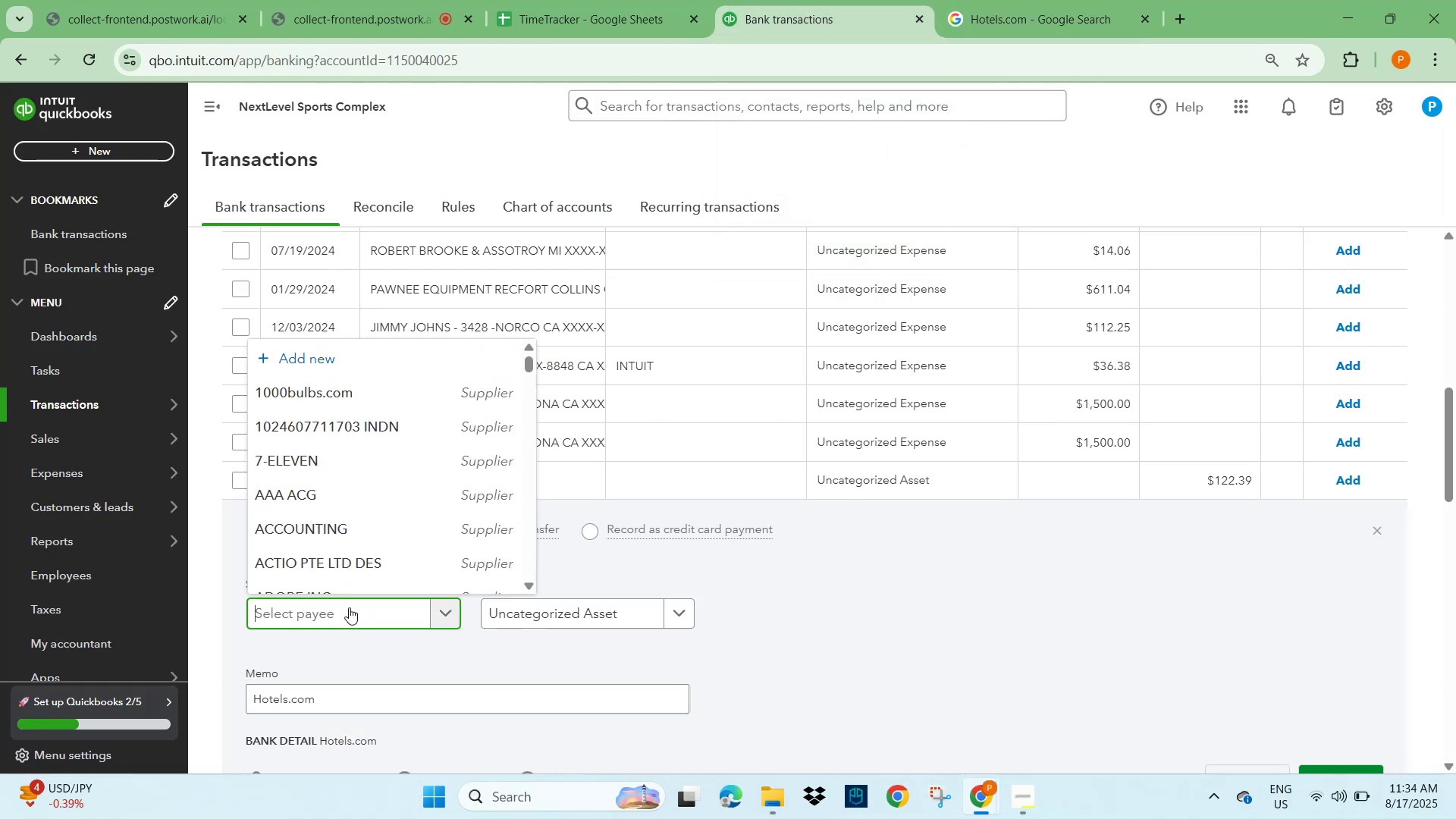 
hold_key(key=ControlLeft, duration=0.96)
 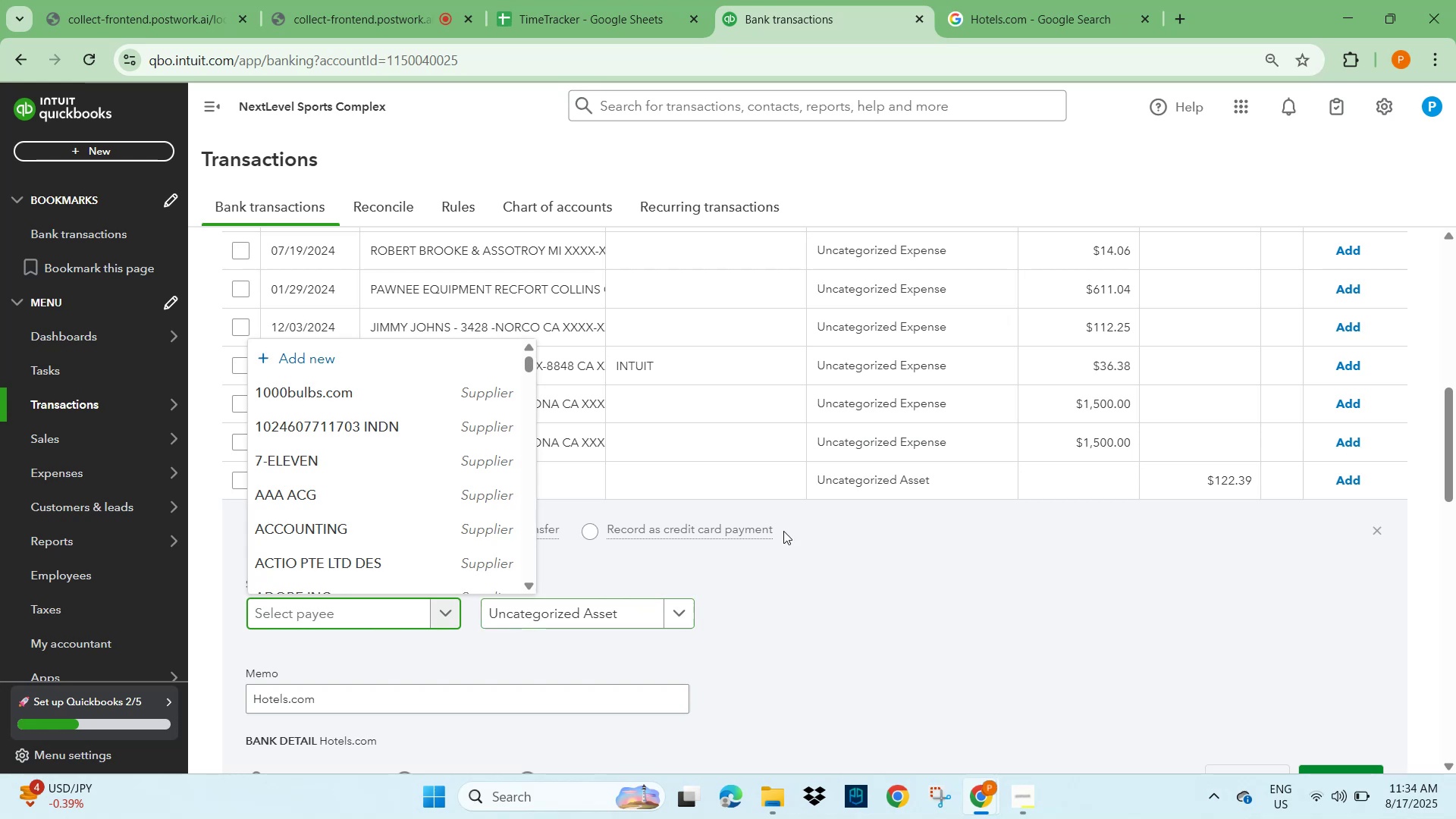 
scroll: coordinate [687, 394], scroll_direction: up, amount: 6.0
 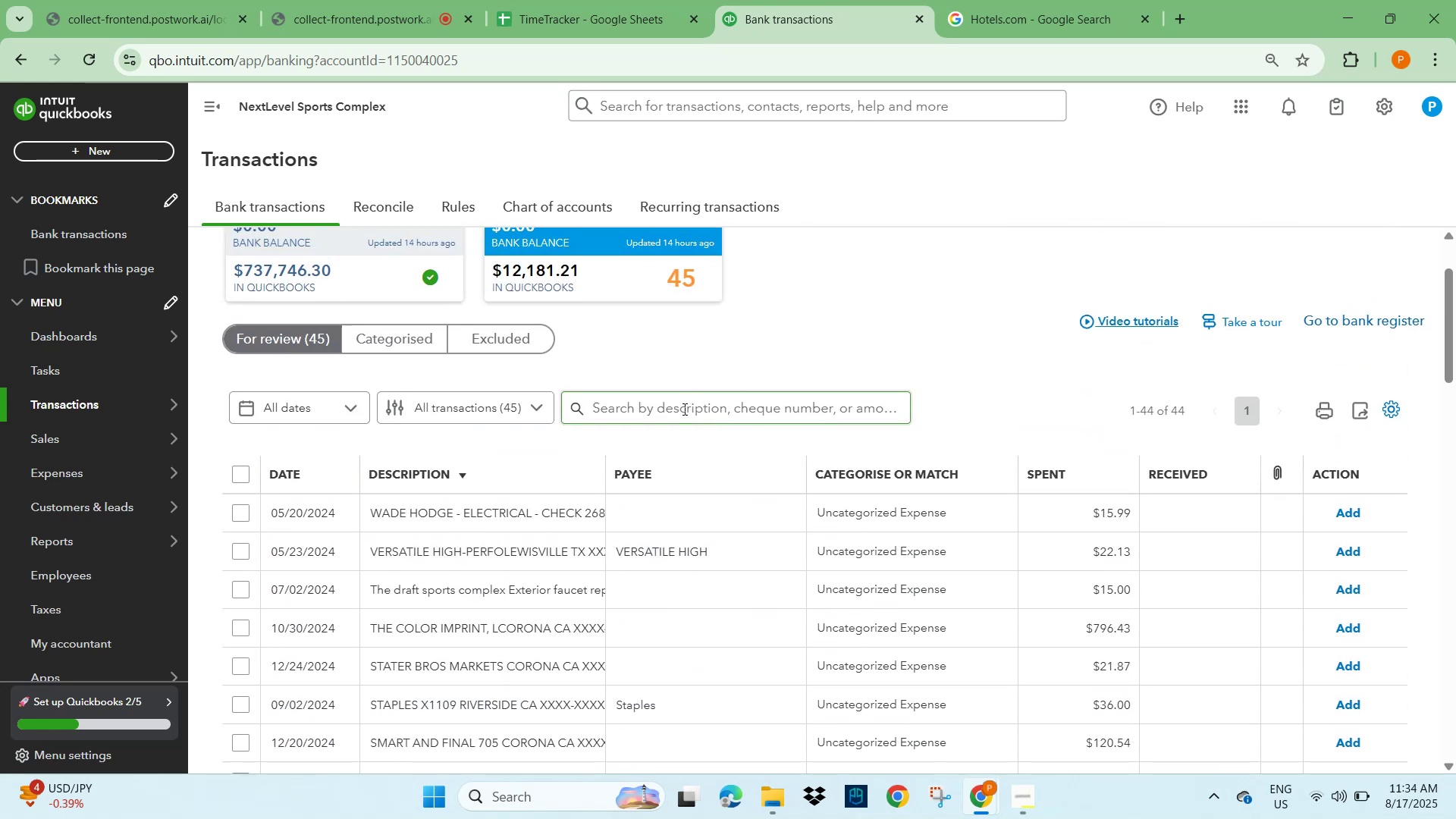 
left_click_drag(start_coordinate=[682, 410], to_coordinate=[691, 407])
 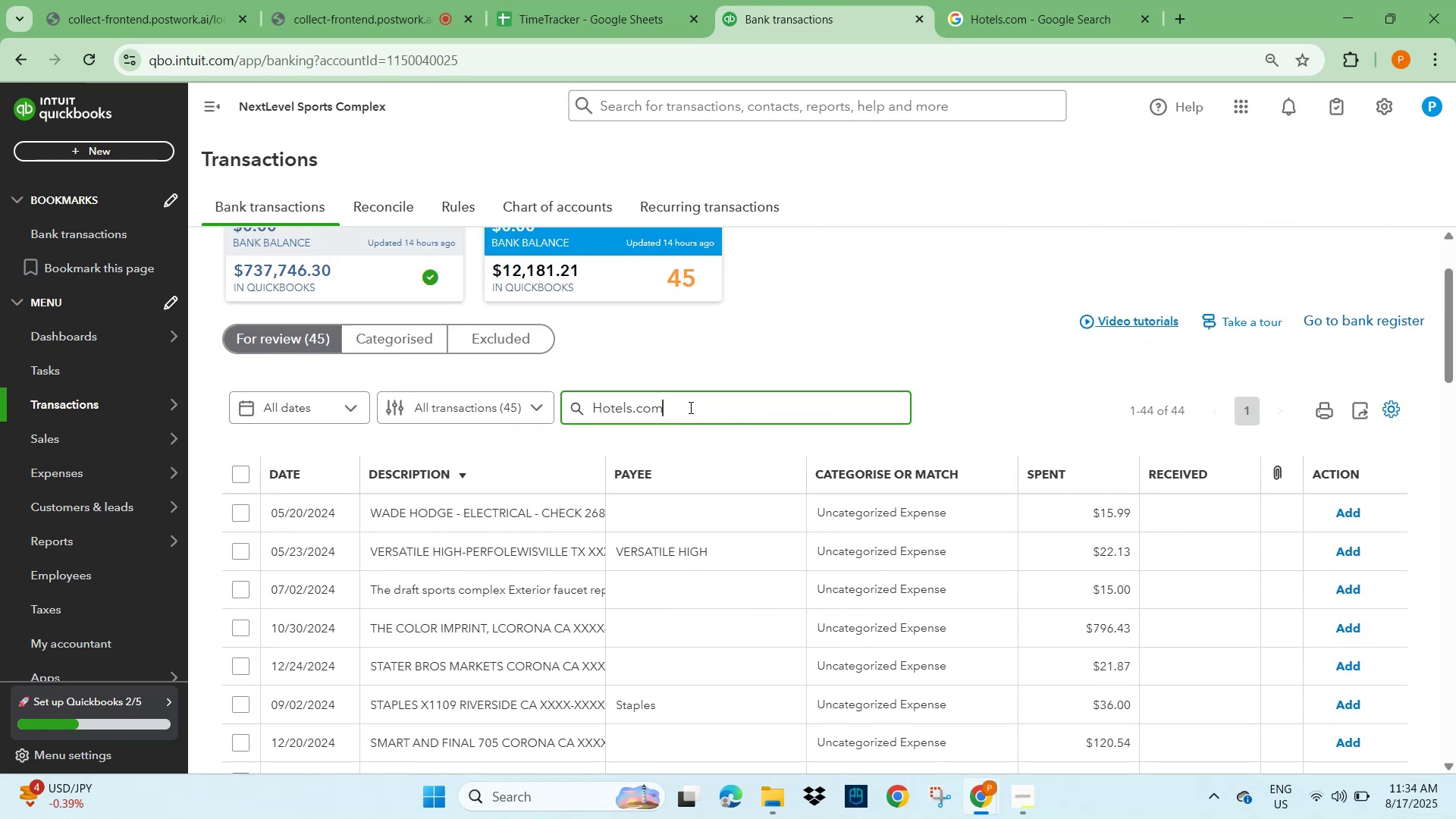 
key(Control+V)
 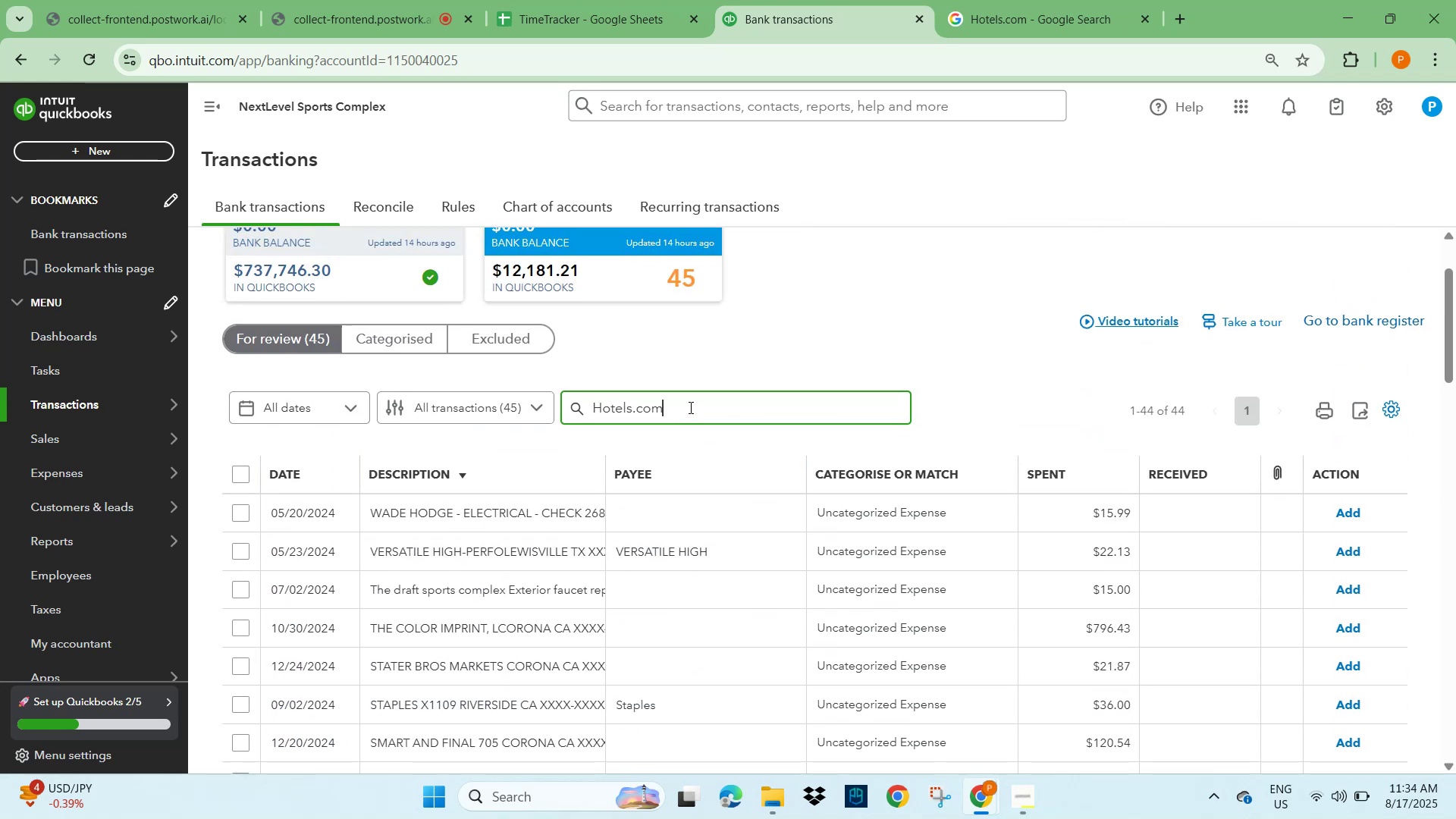 
key(NumpadEnter)
 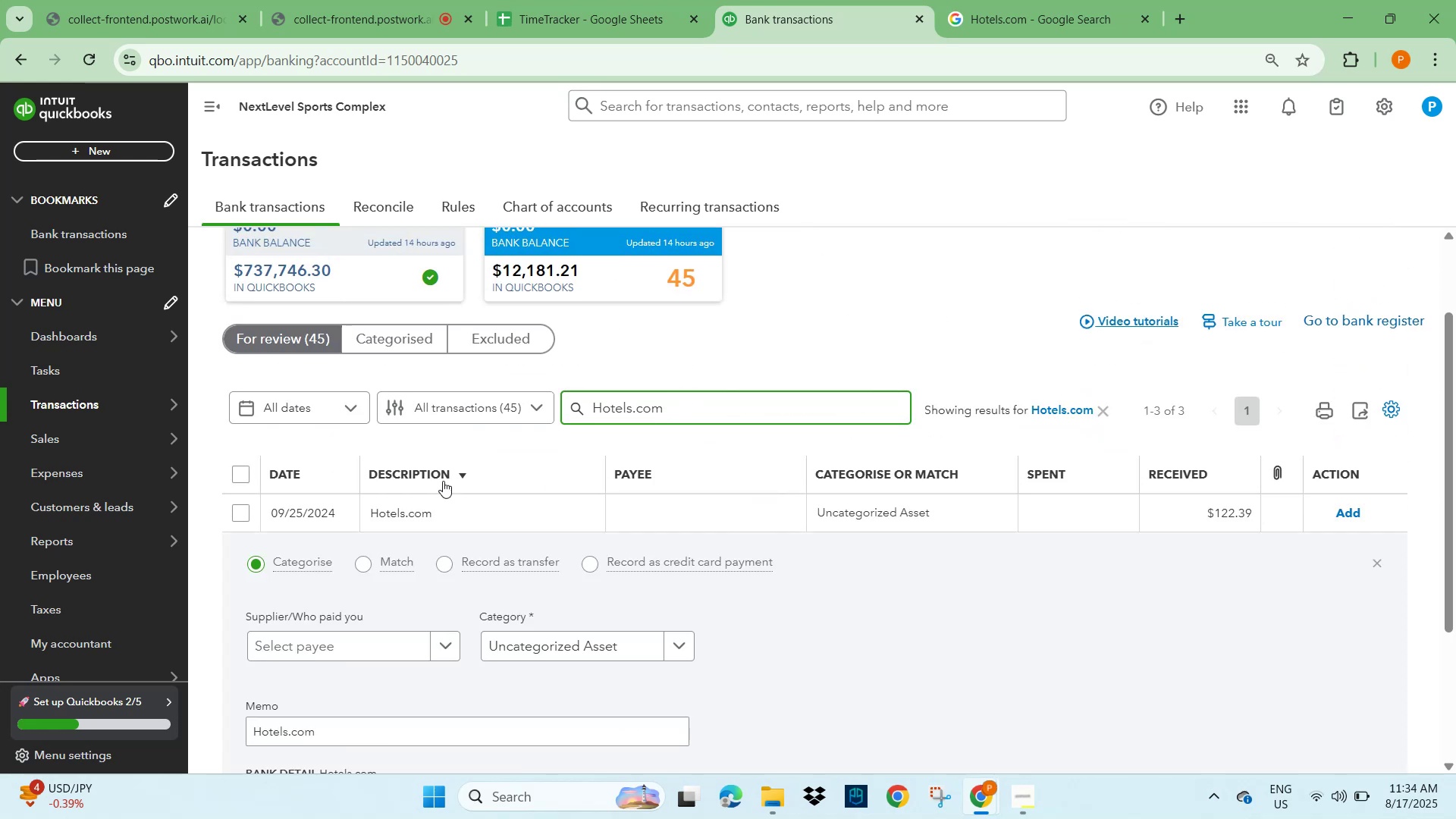 
left_click([246, 475])
 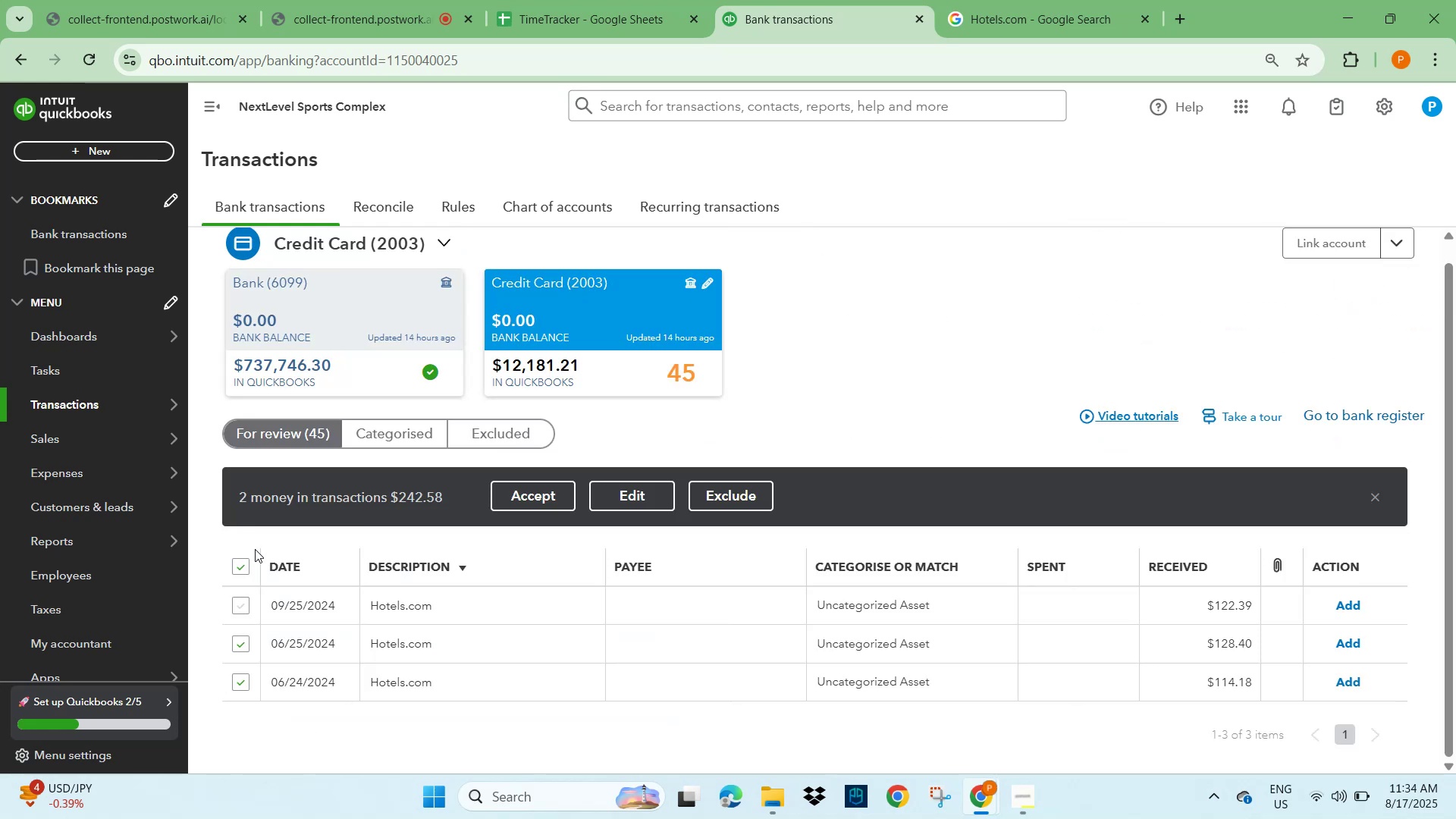 
wait(5.13)
 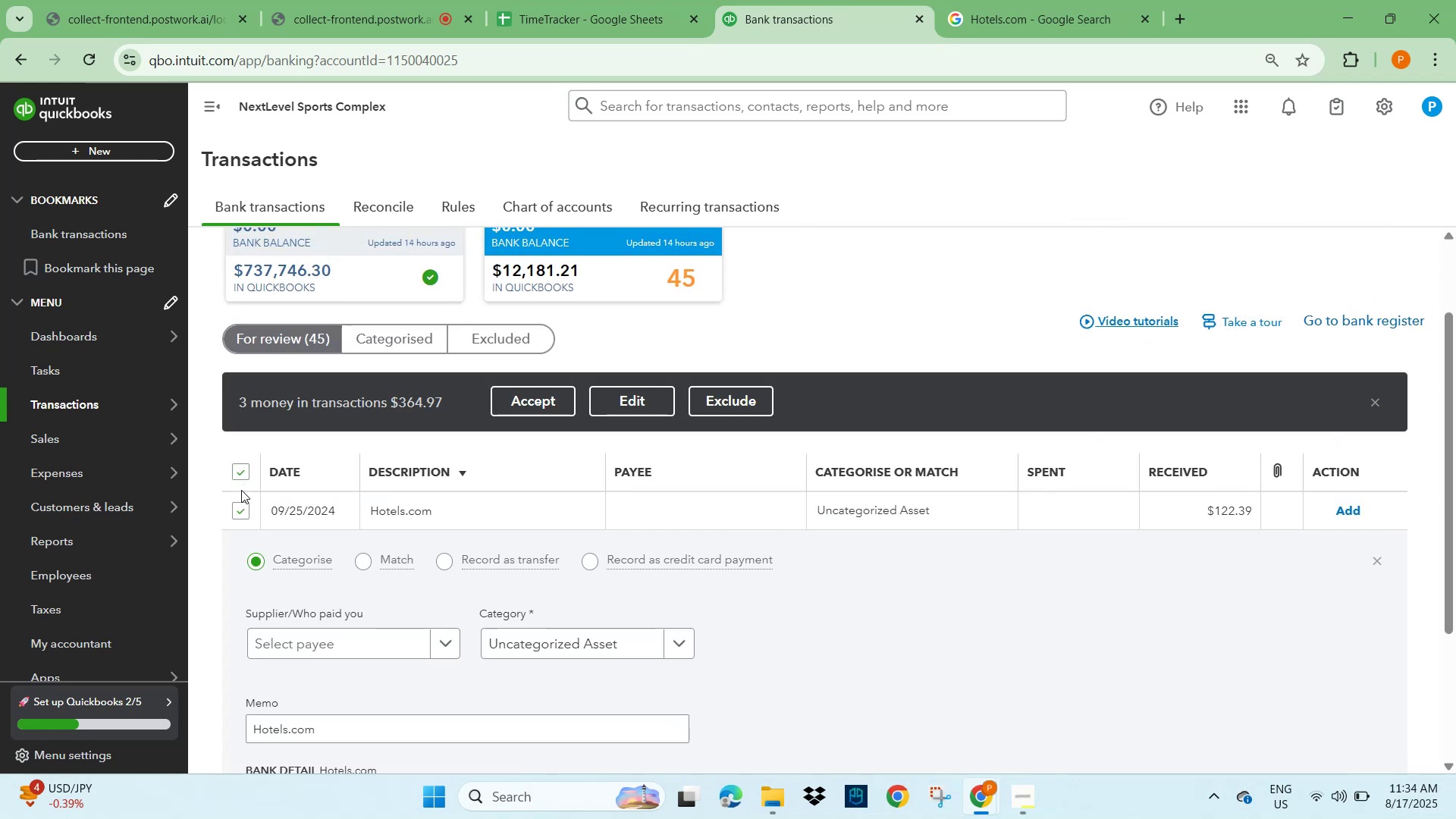 
left_click([654, 498])
 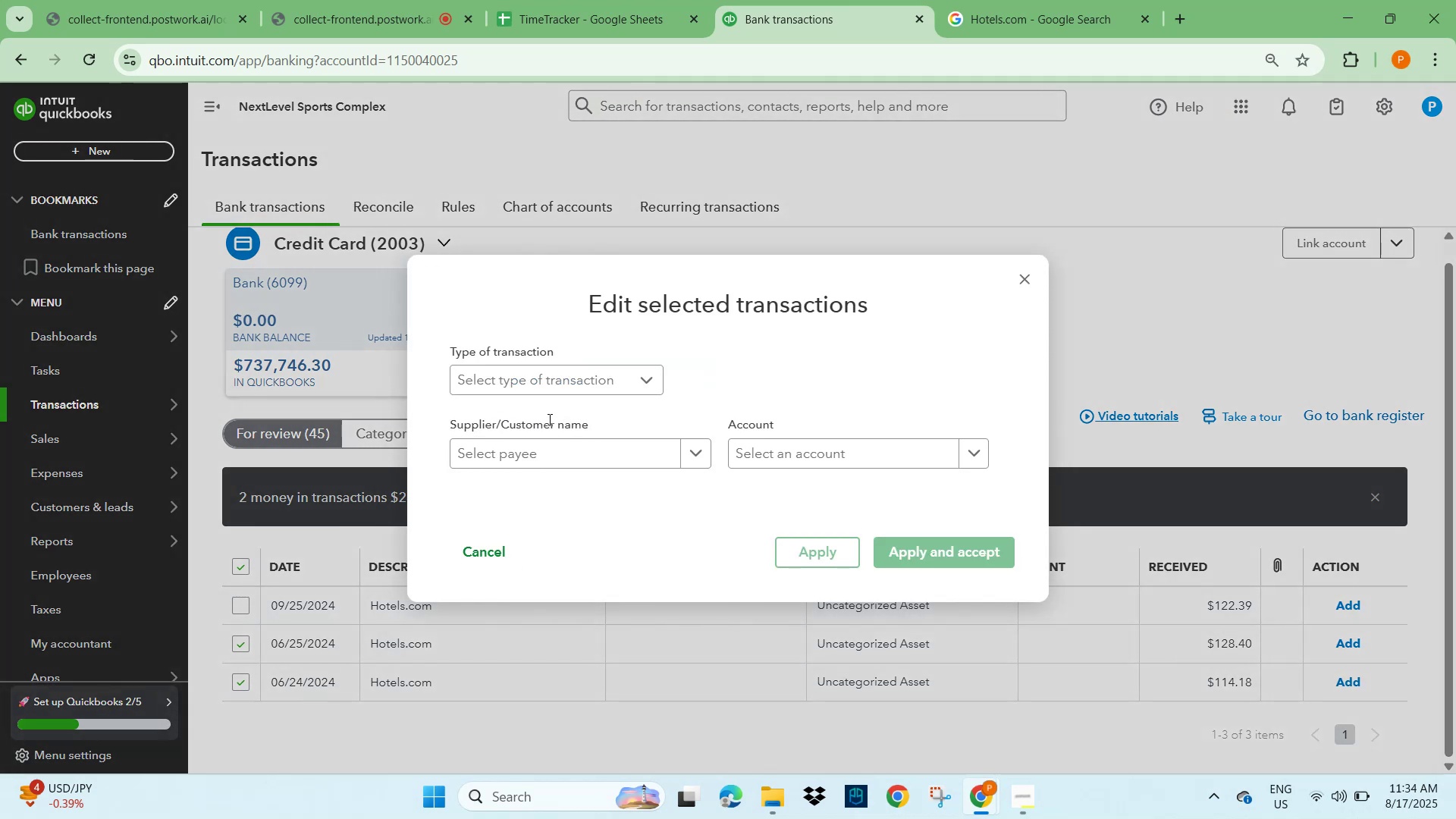 
left_click([524, 379])
 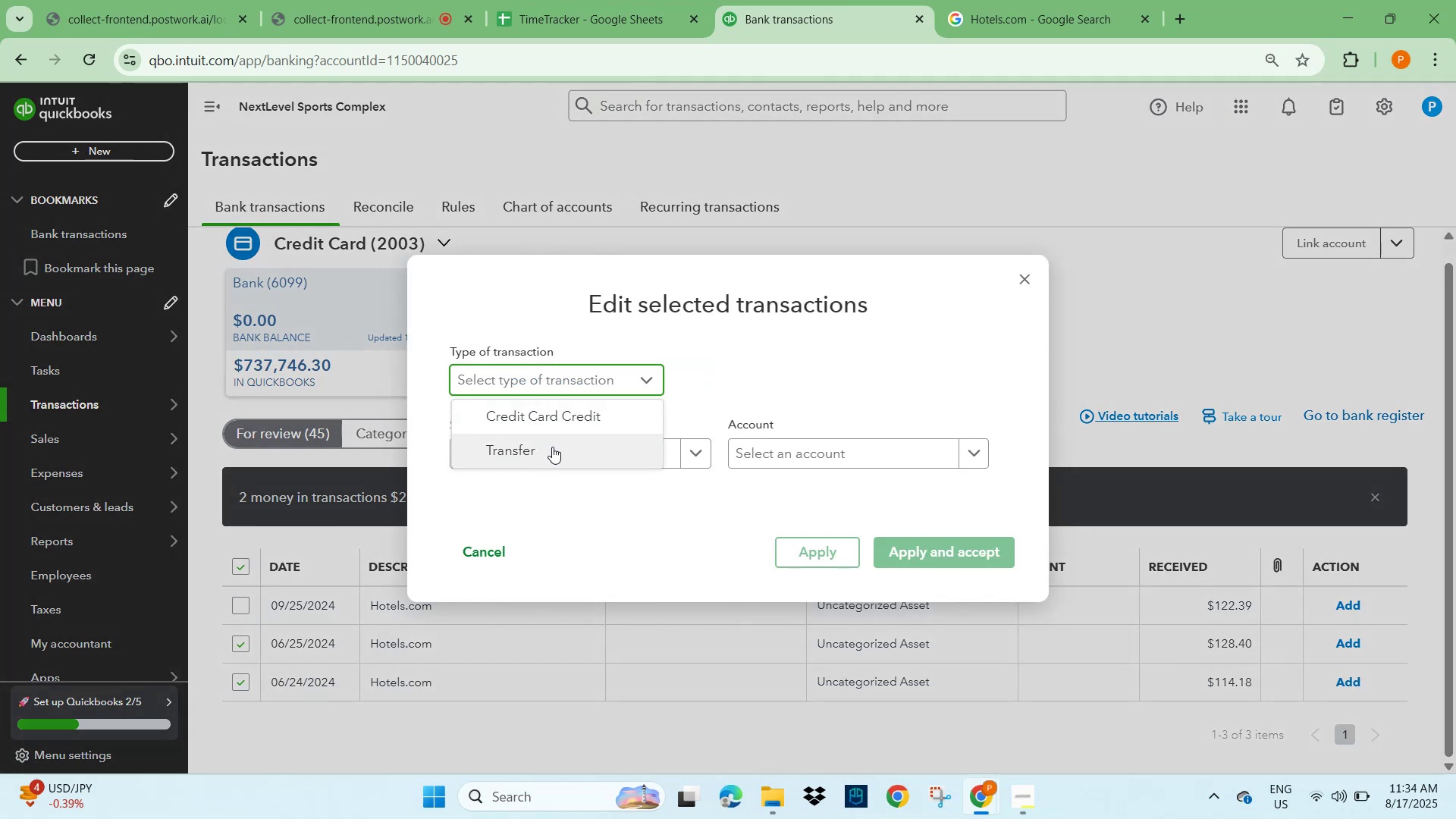 
left_click([1158, 301])
 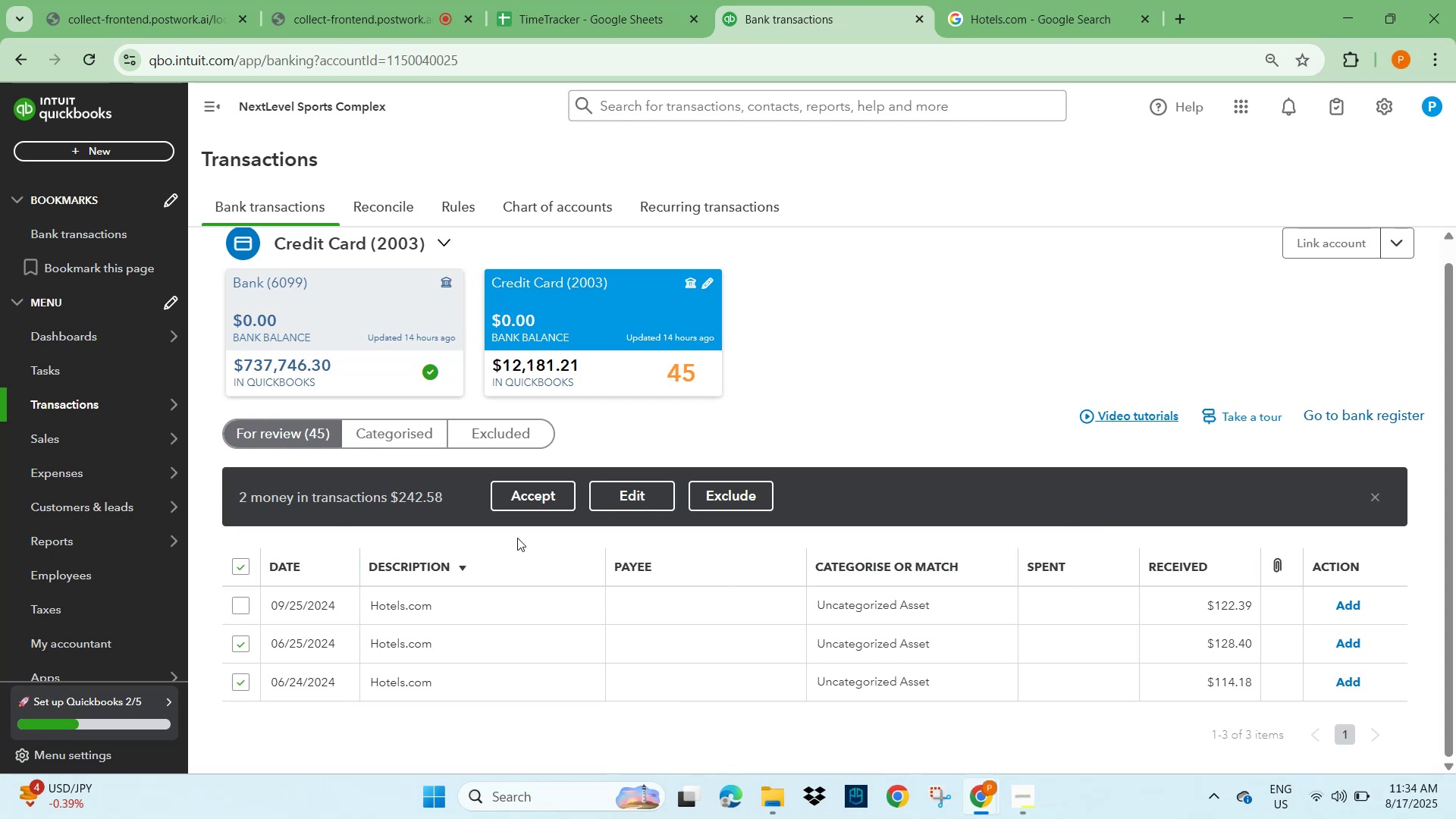 
left_click([243, 606])
 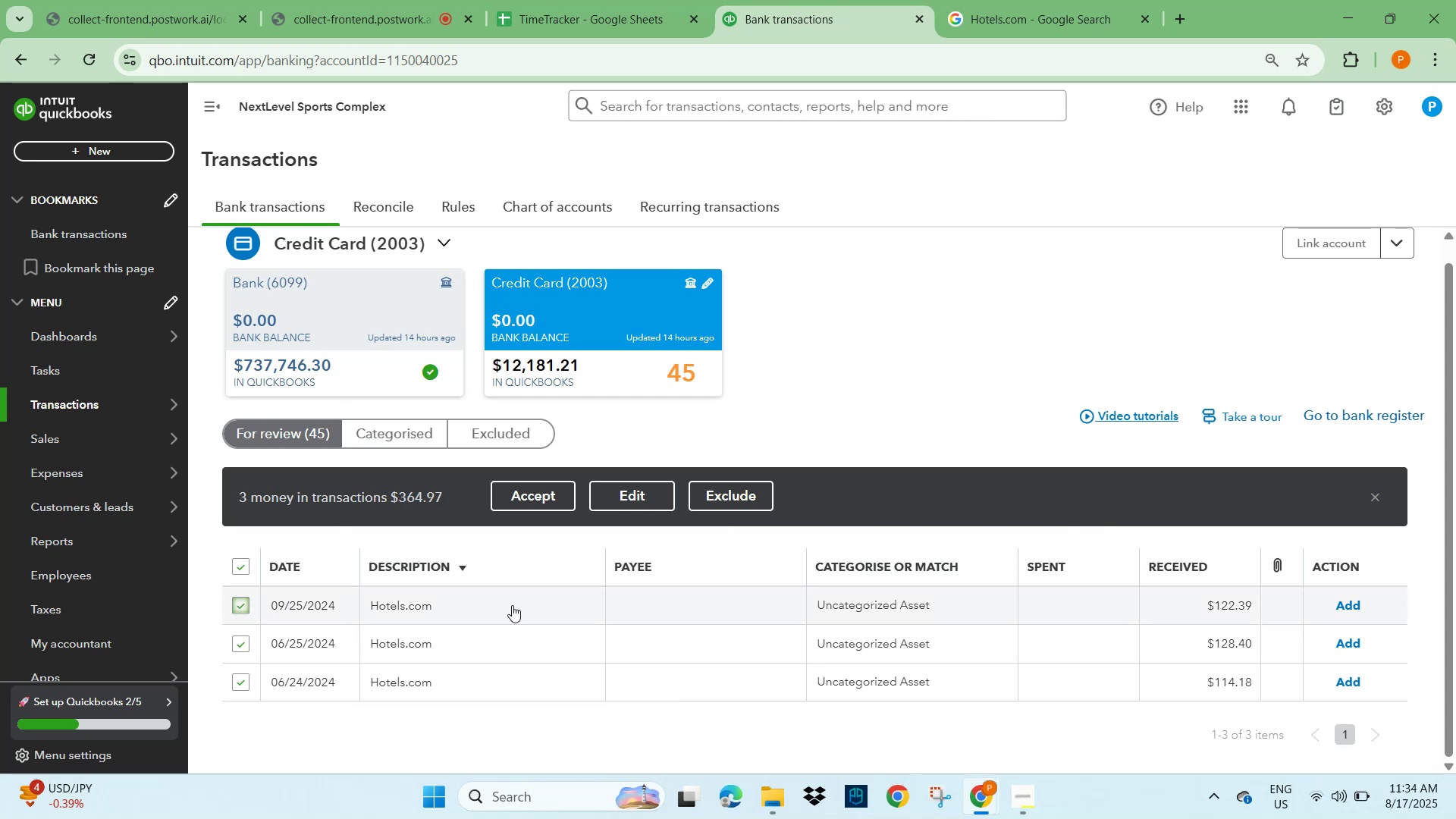 
left_click([512, 605])
 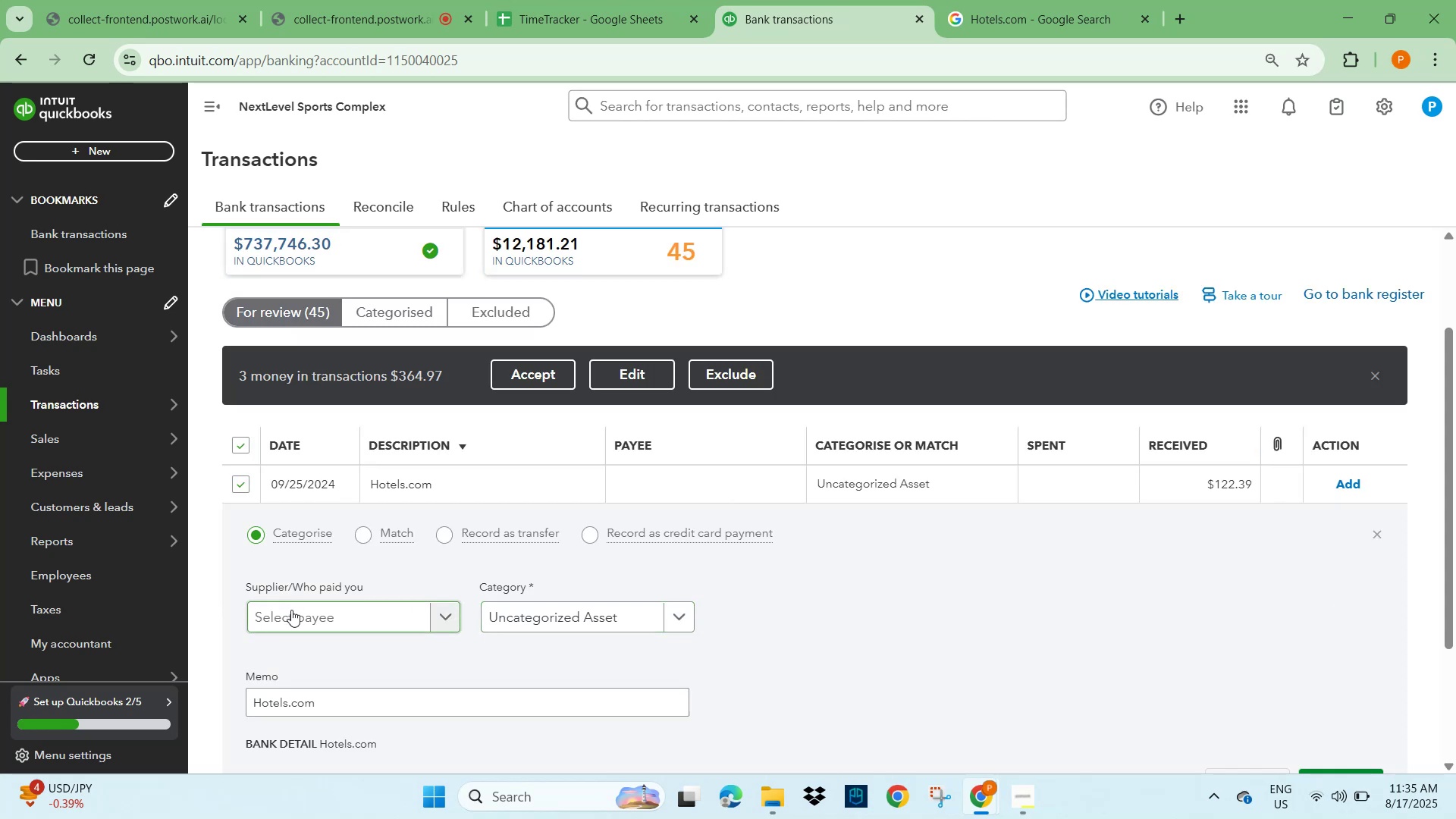 
left_click([297, 619])
 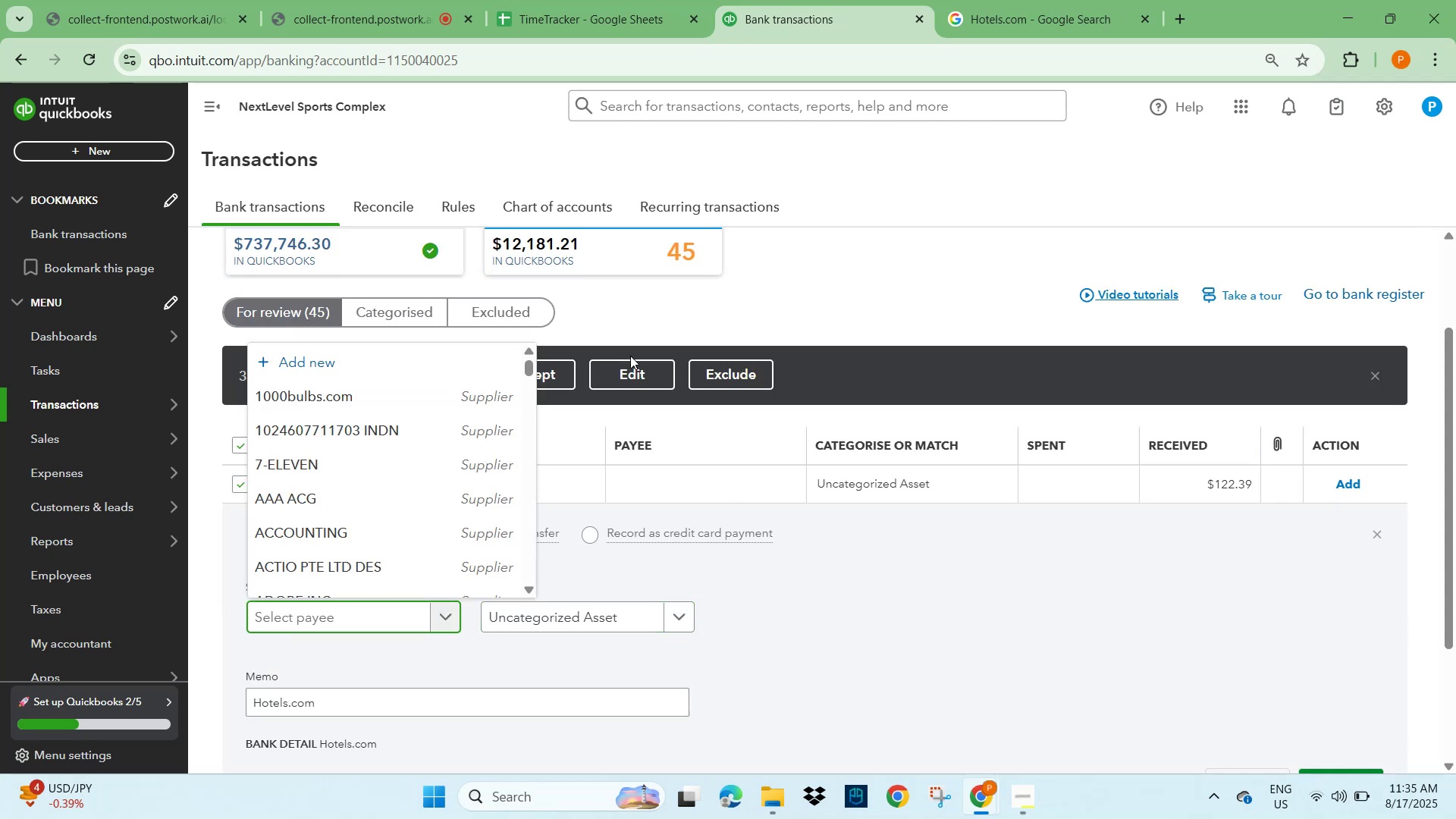 
key(Control+V)
 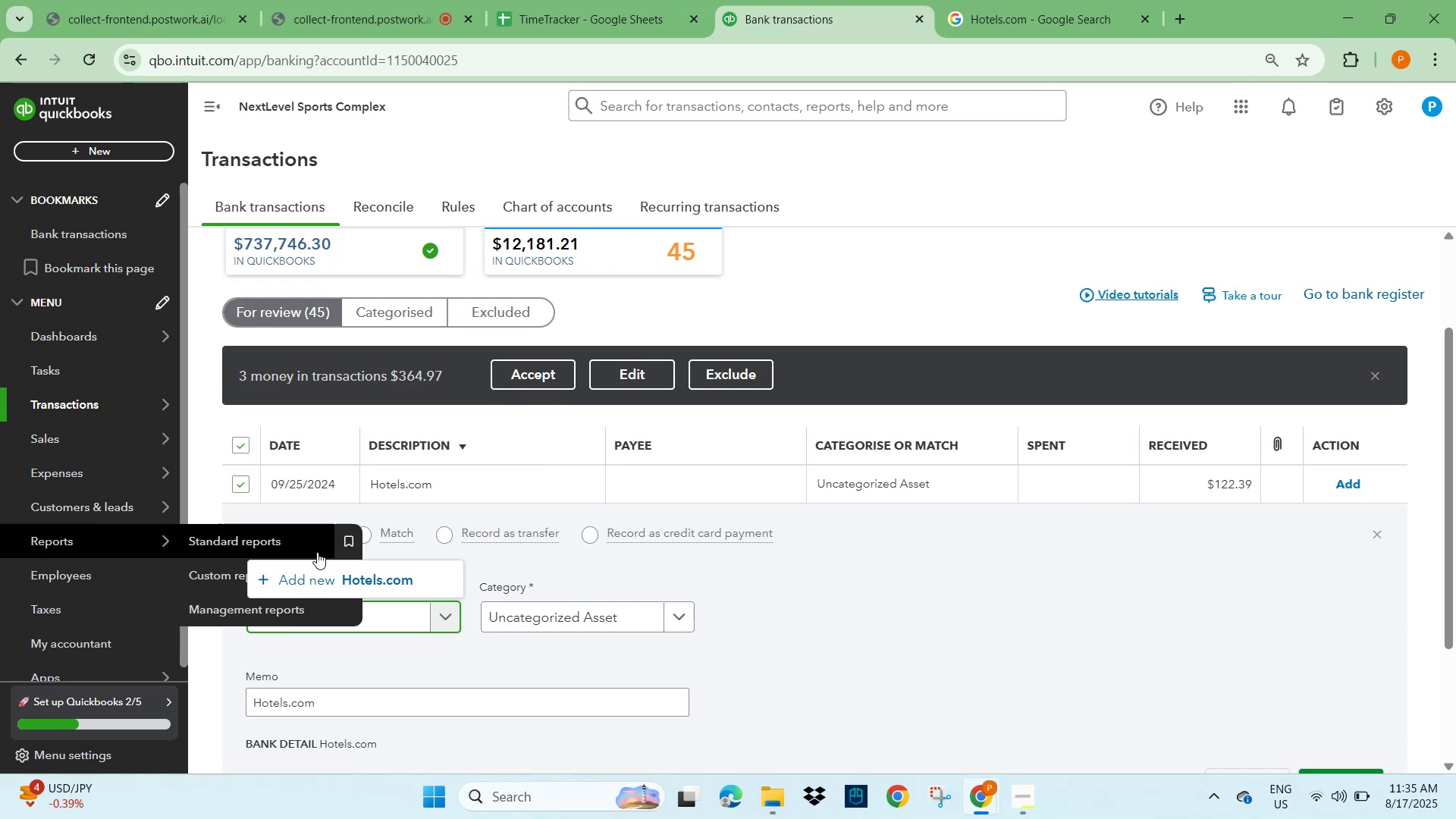 
left_click([378, 579])
 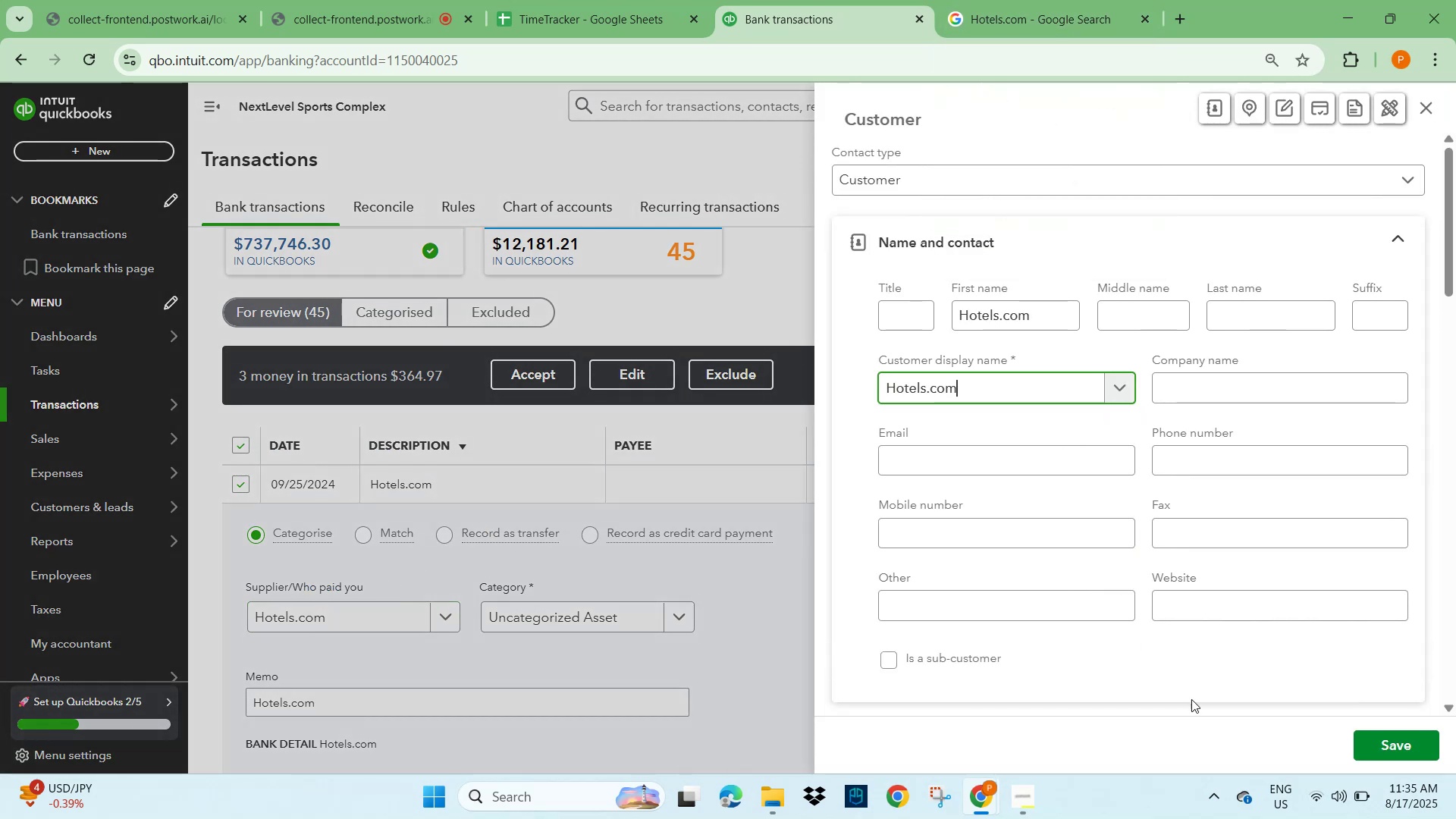 
left_click([1408, 733])
 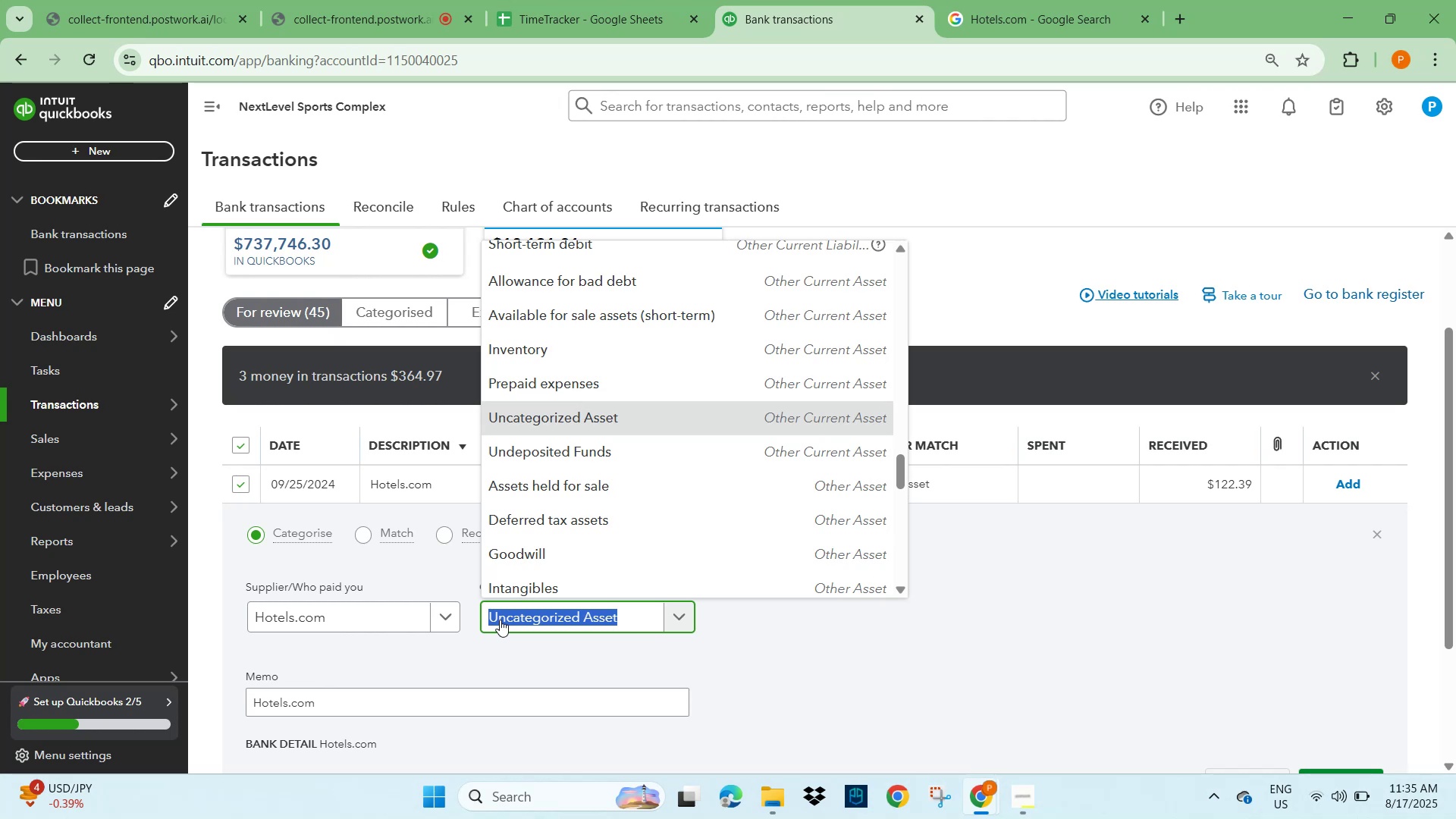 
wait(10.21)
 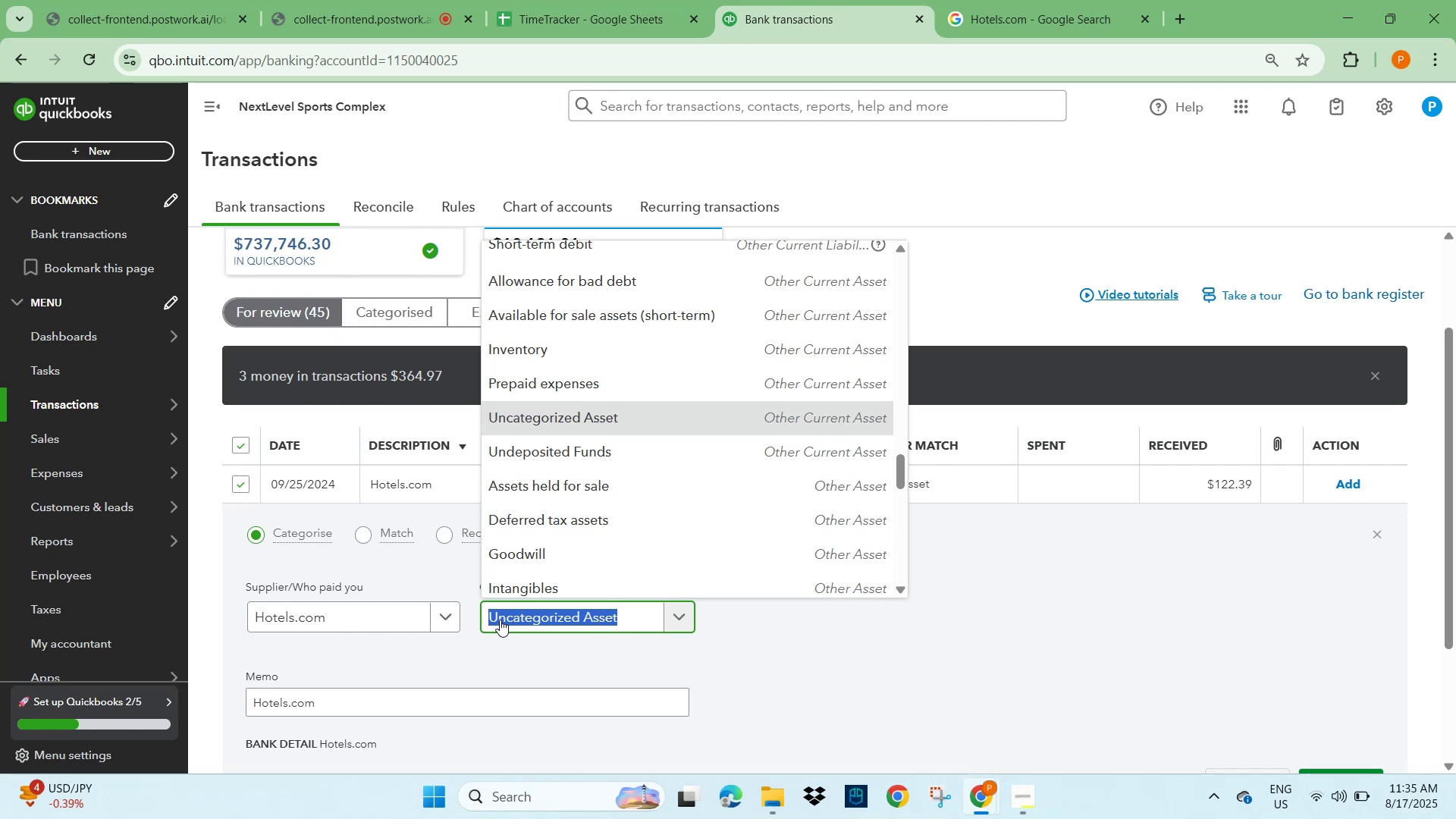 
type(other)
 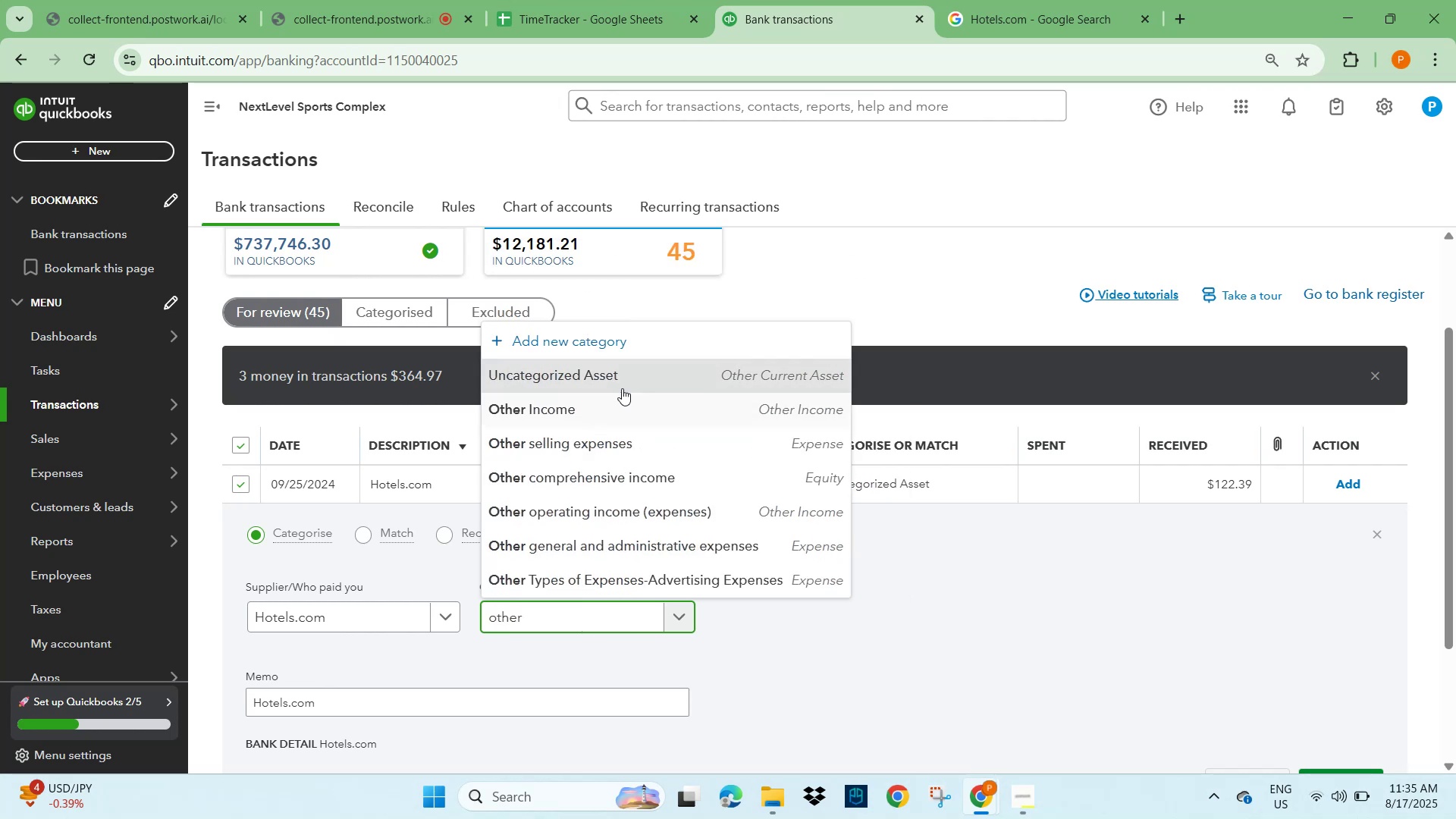 
left_click([603, 416])
 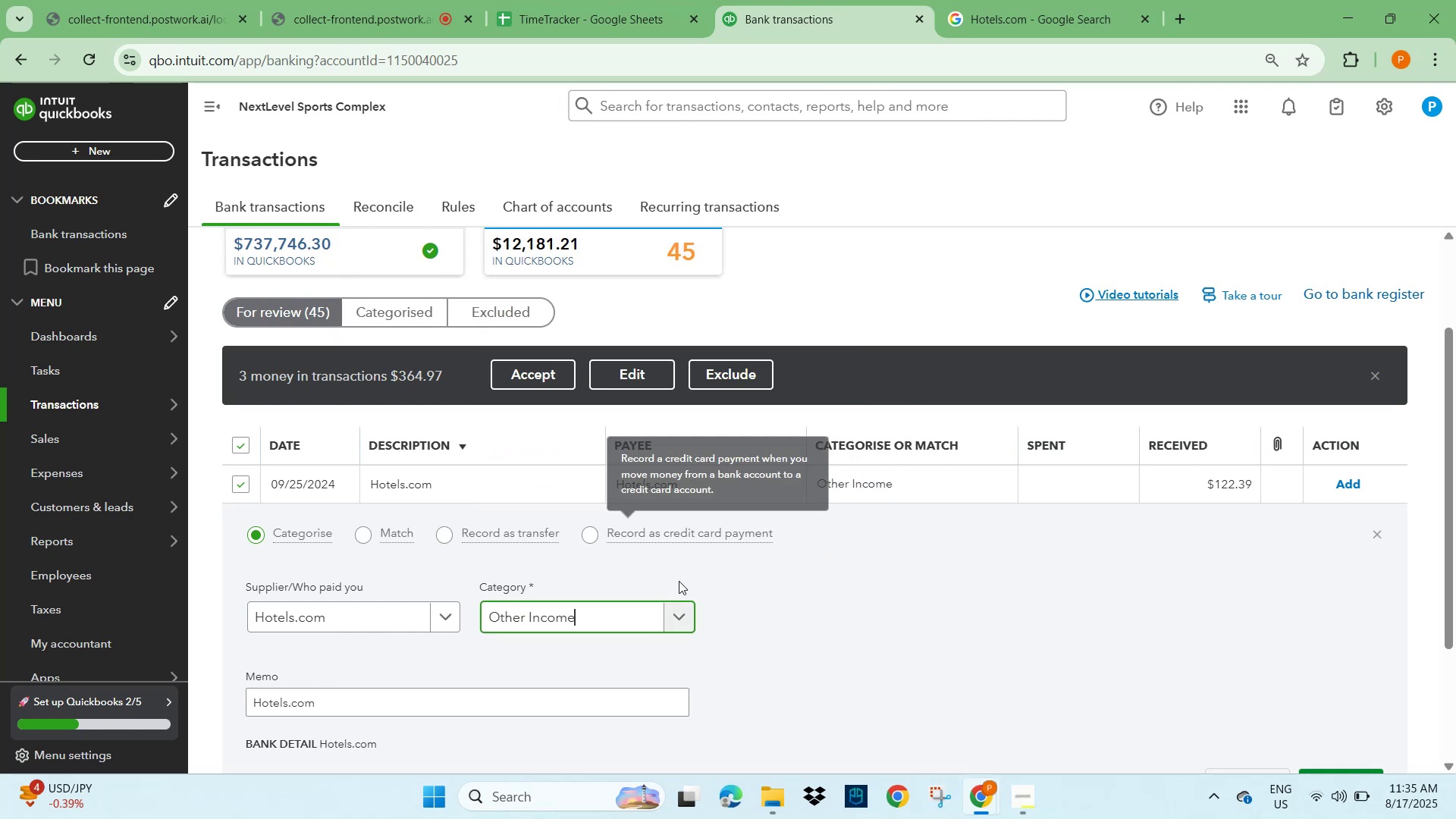 
scroll: coordinate [833, 612], scroll_direction: down, amount: 2.0
 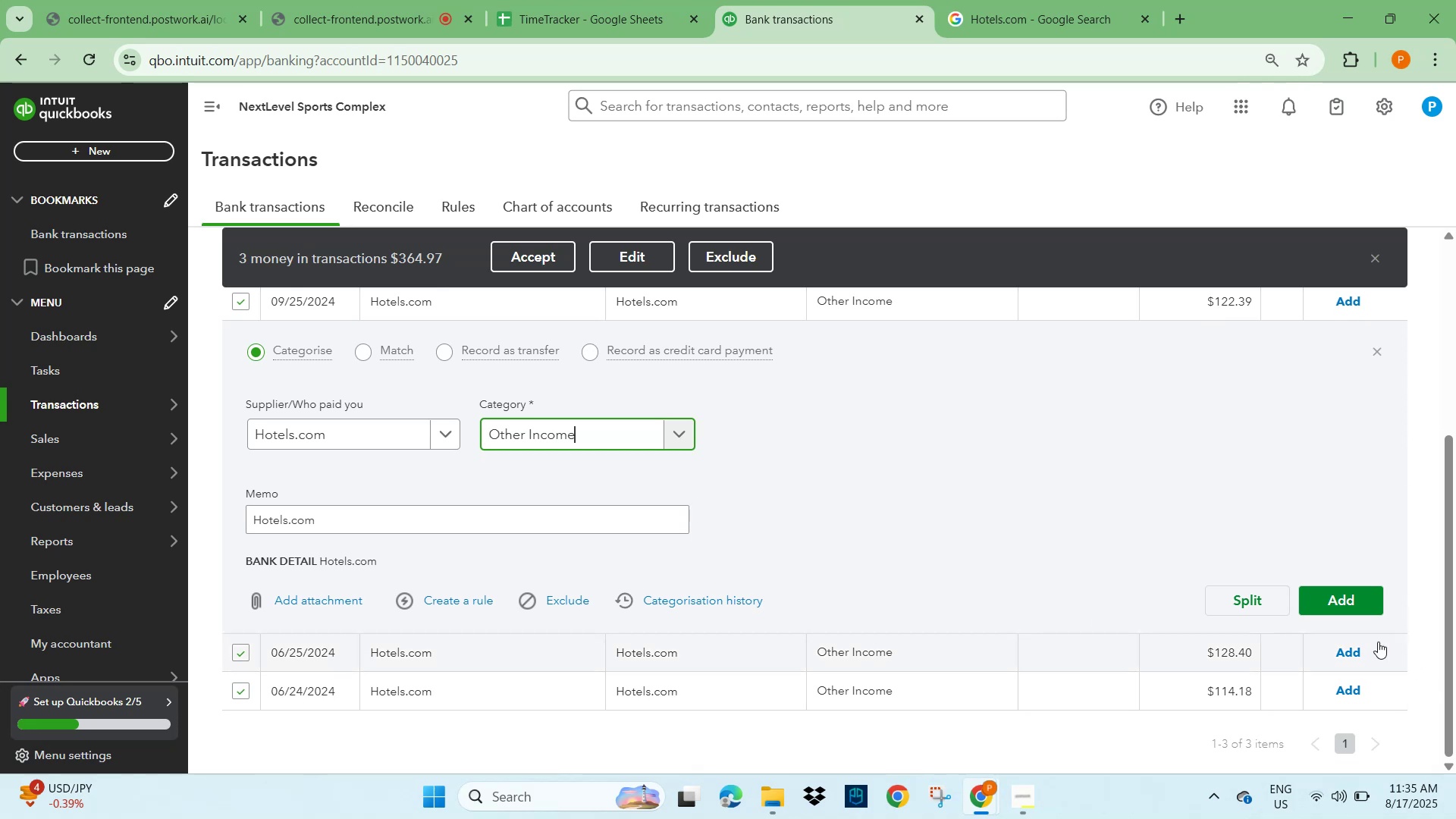 
left_click([1323, 595])
 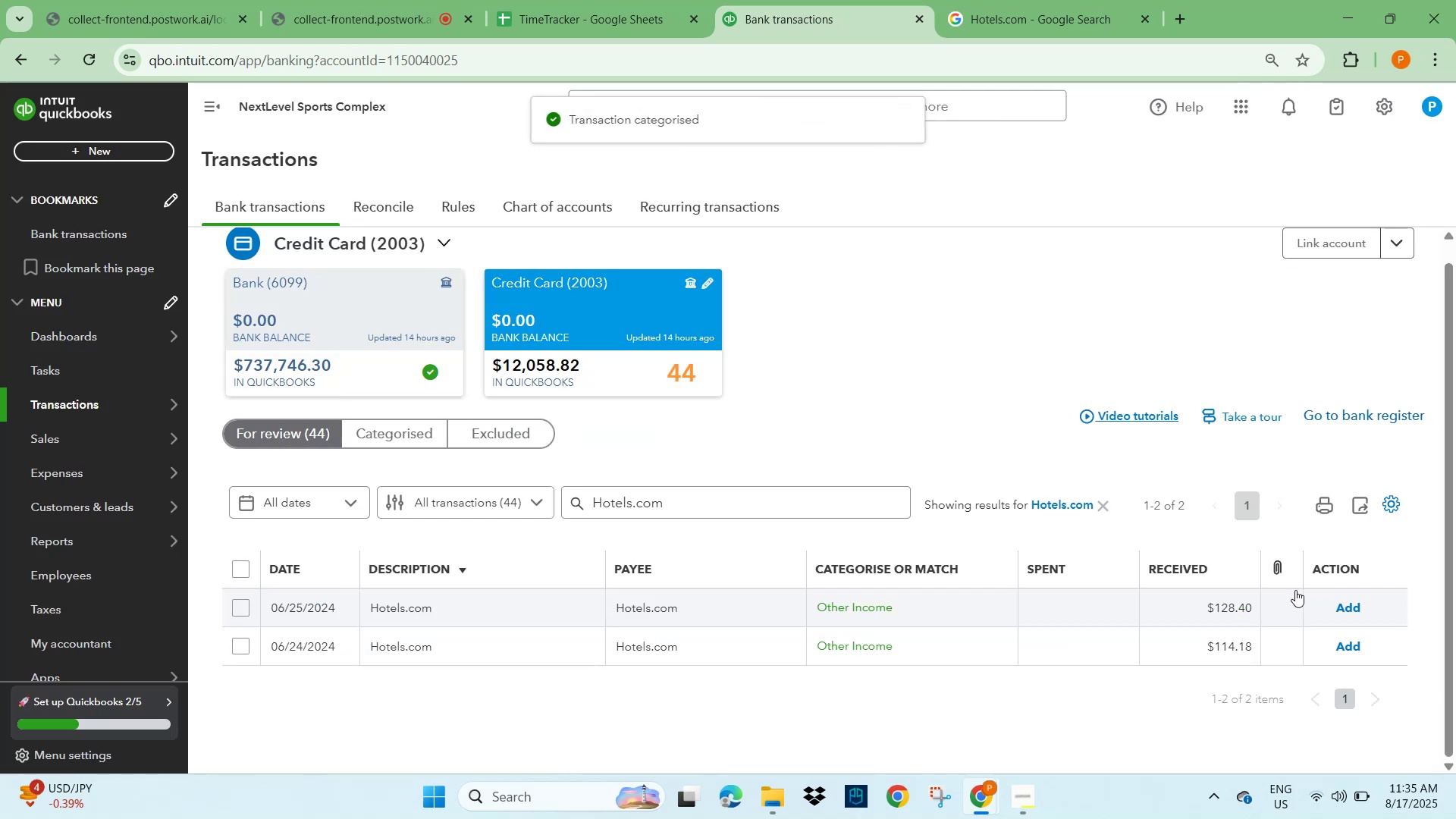 
left_click([1341, 606])
 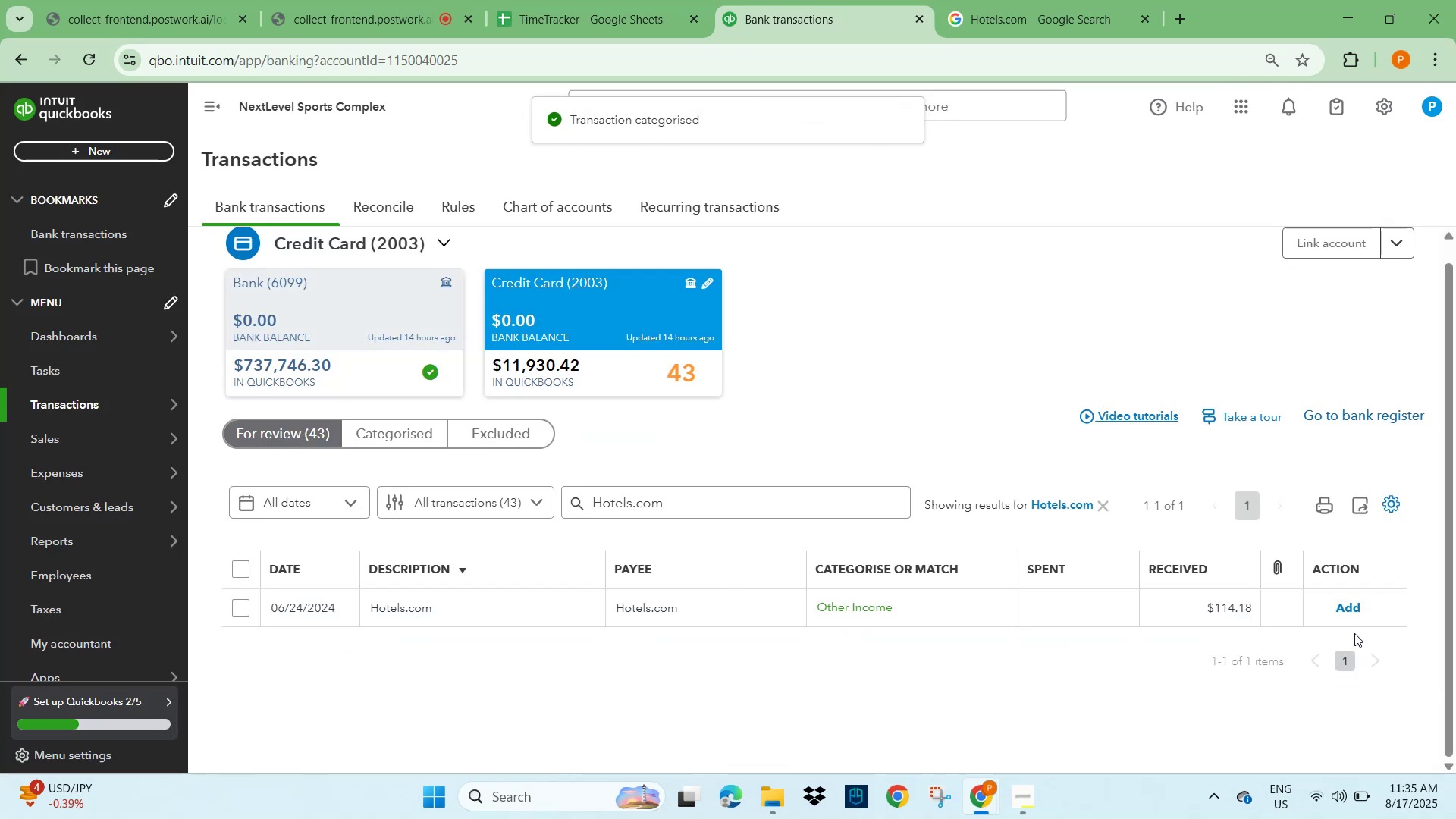 
left_click([1354, 611])
 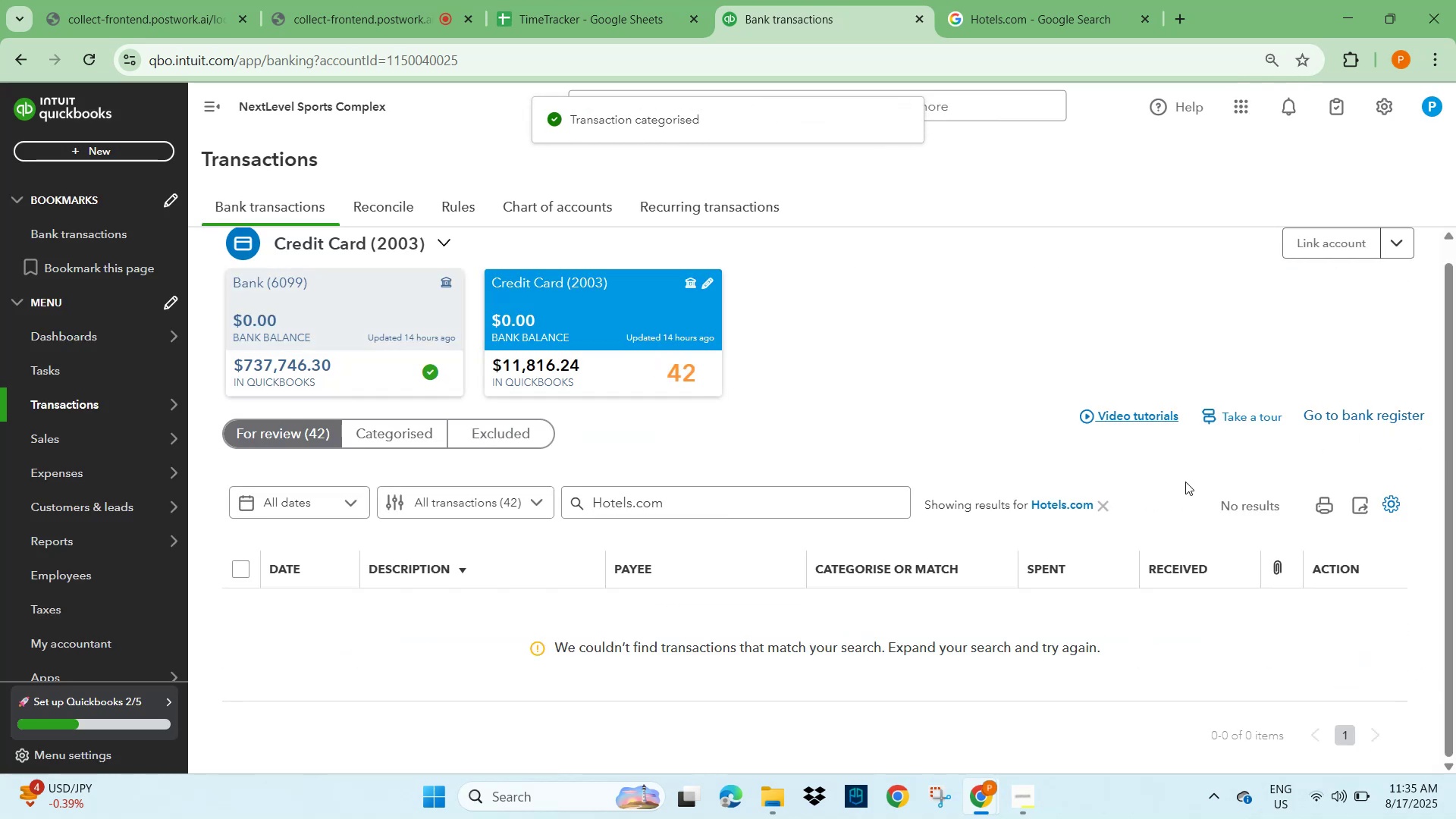 
left_click([1104, 510])
 